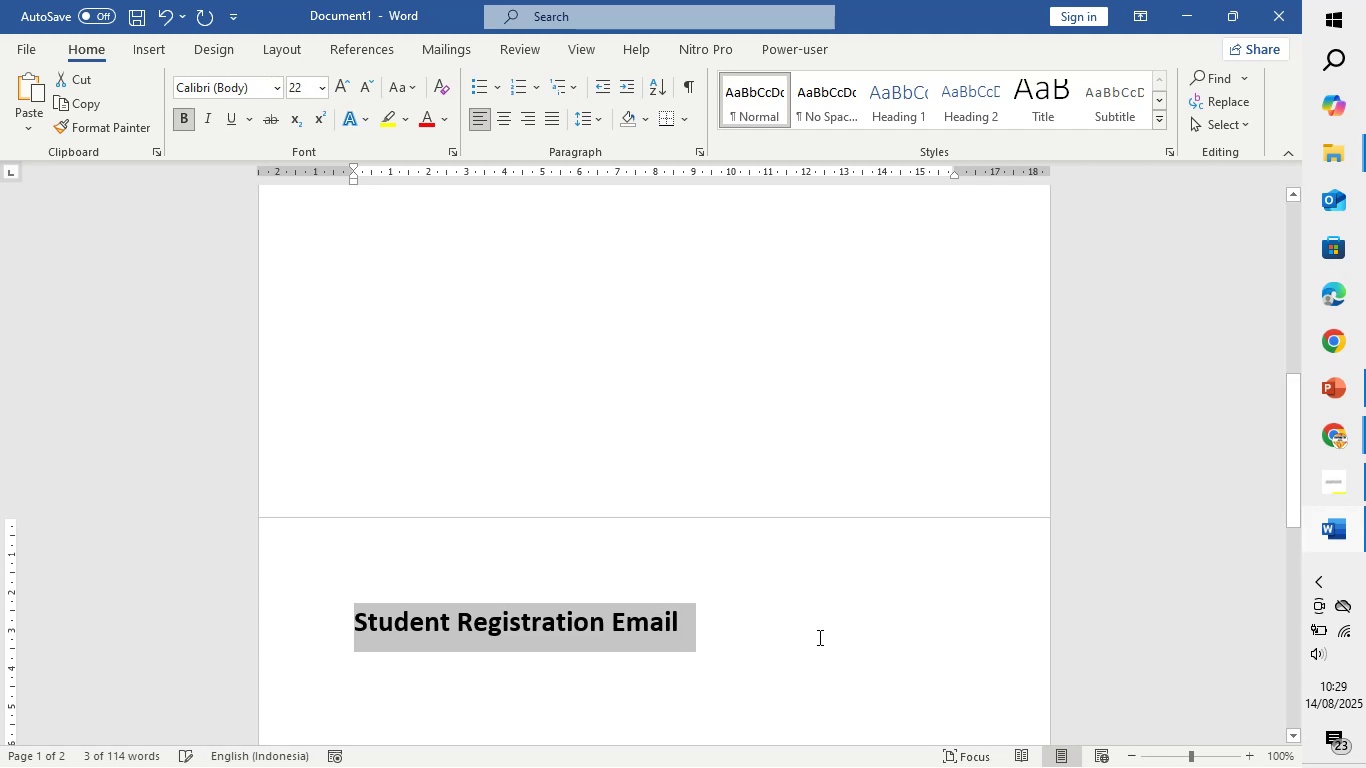 
left_click([817, 633])
 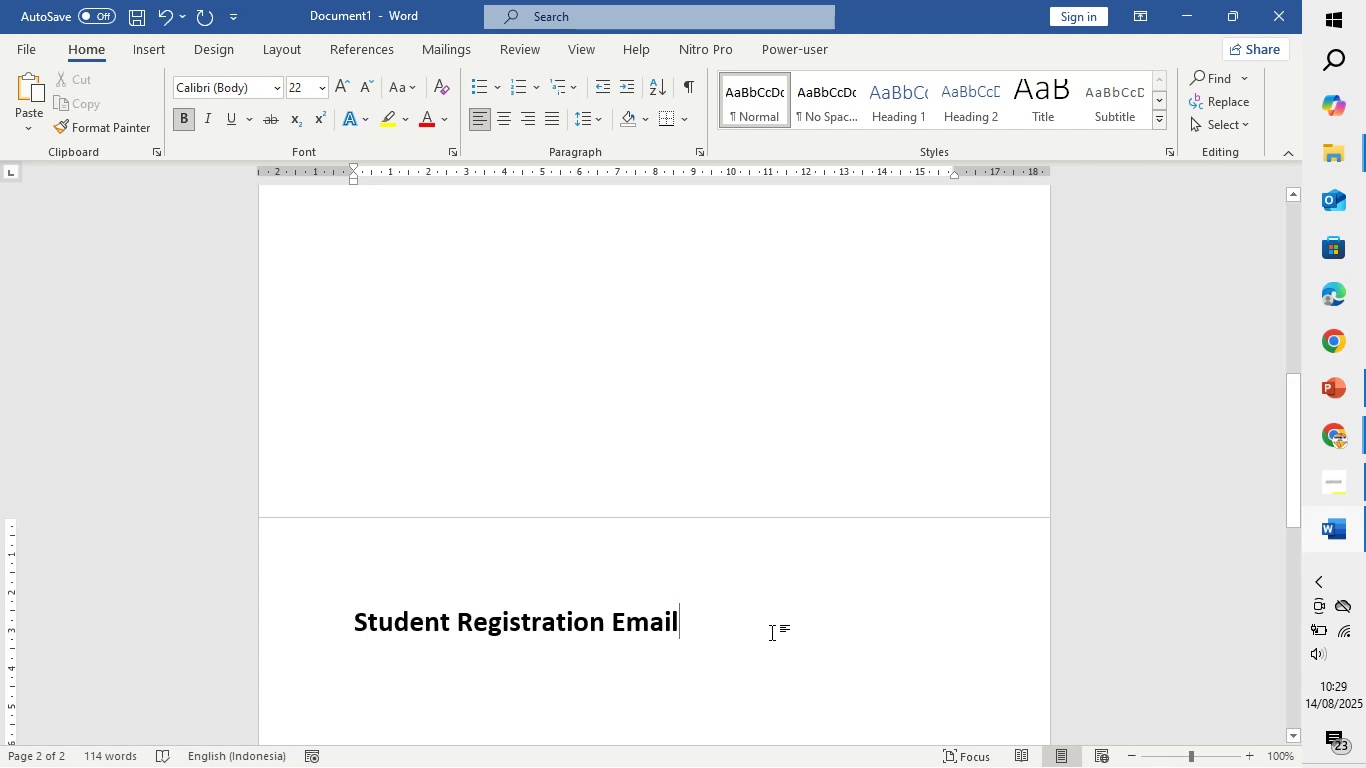 
key(Enter)
 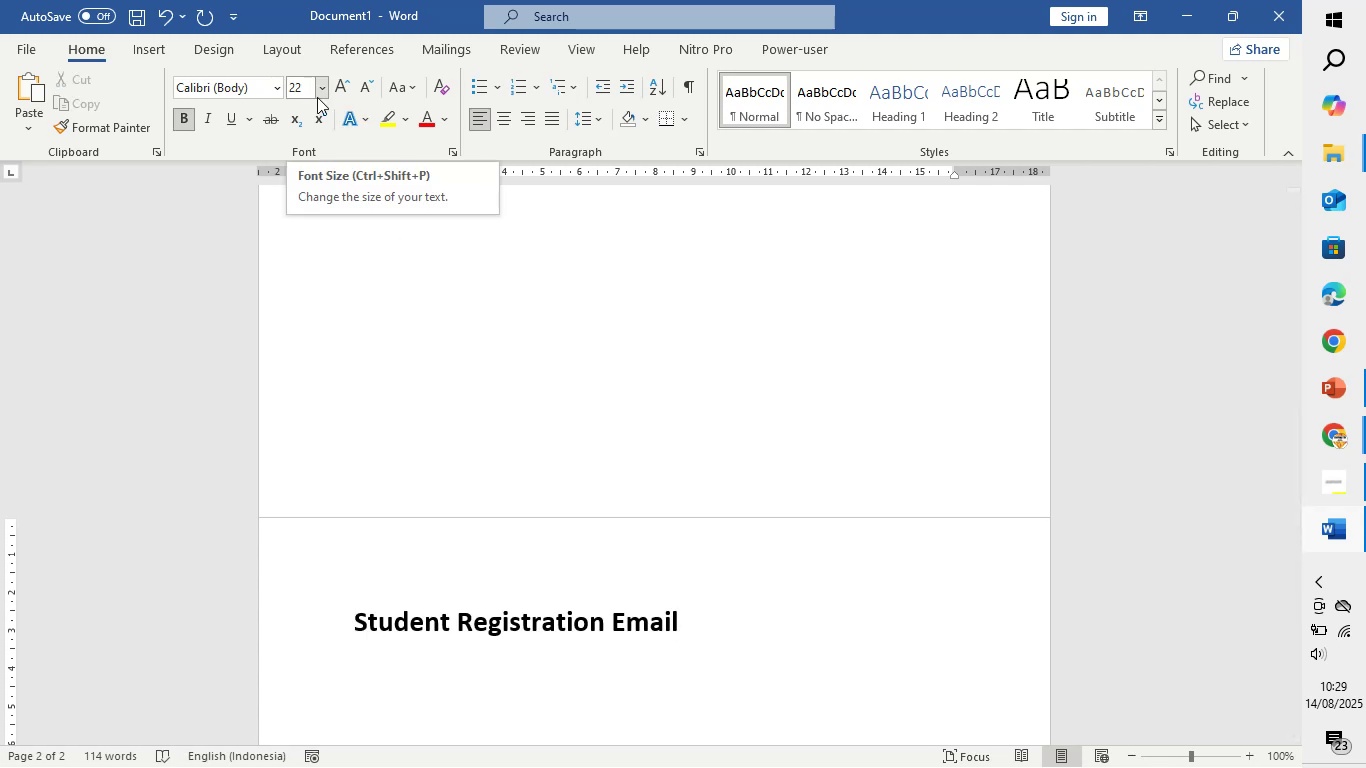 
right_click([486, 693])
 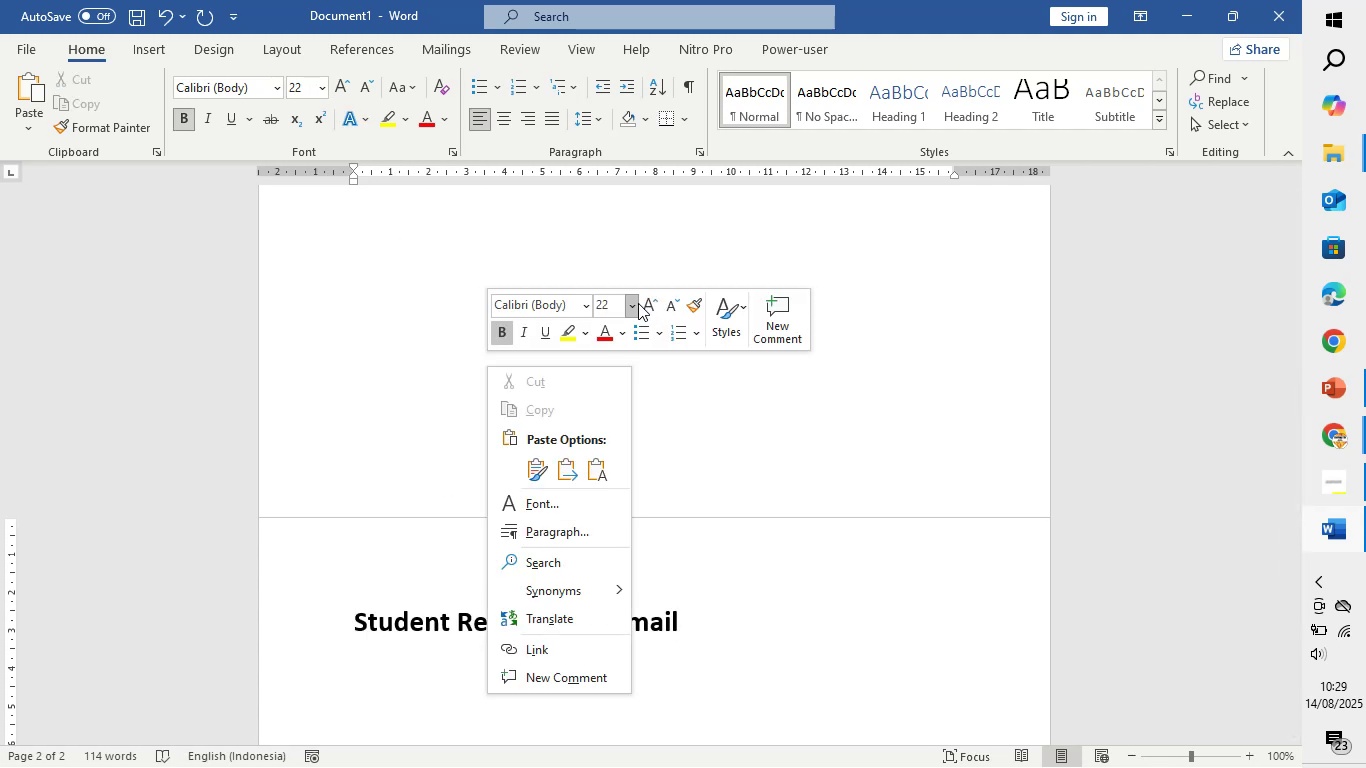 
left_click([635, 301])
 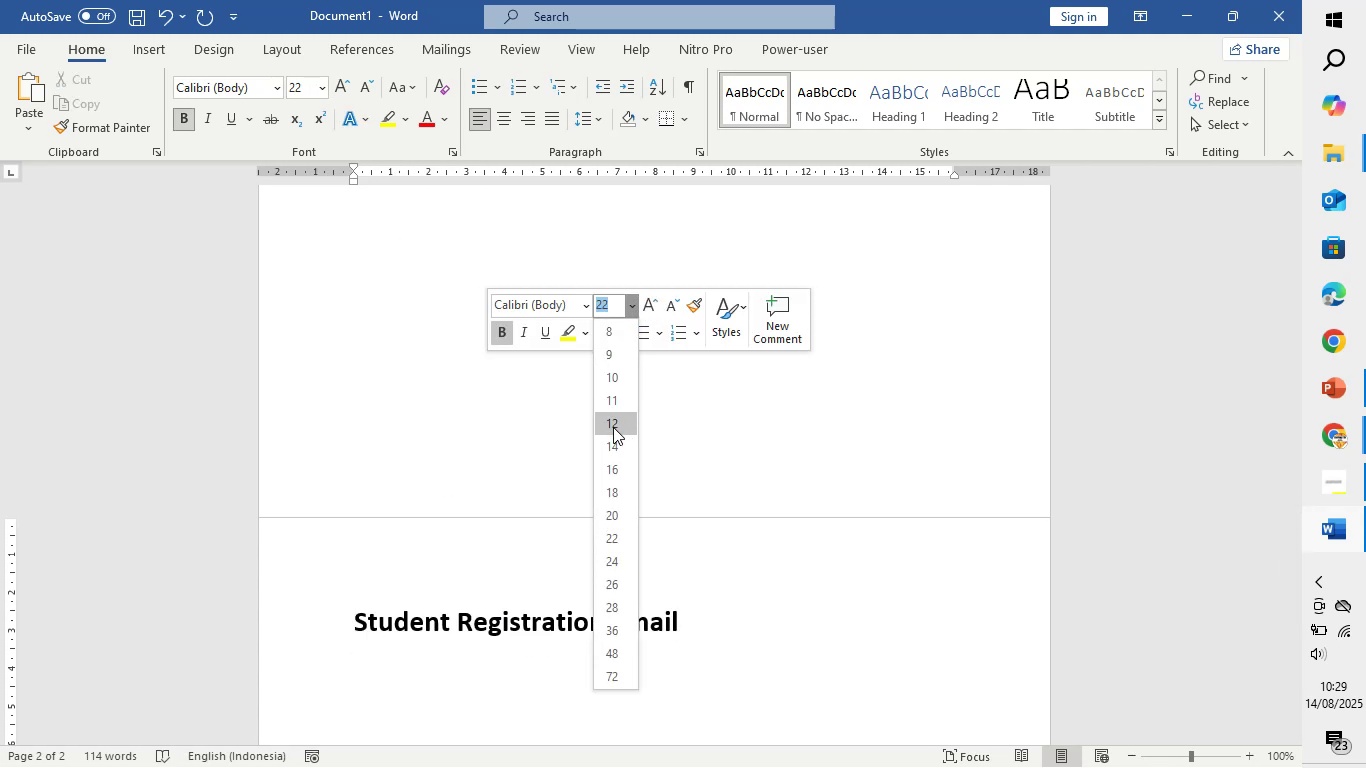 
left_click([613, 427])
 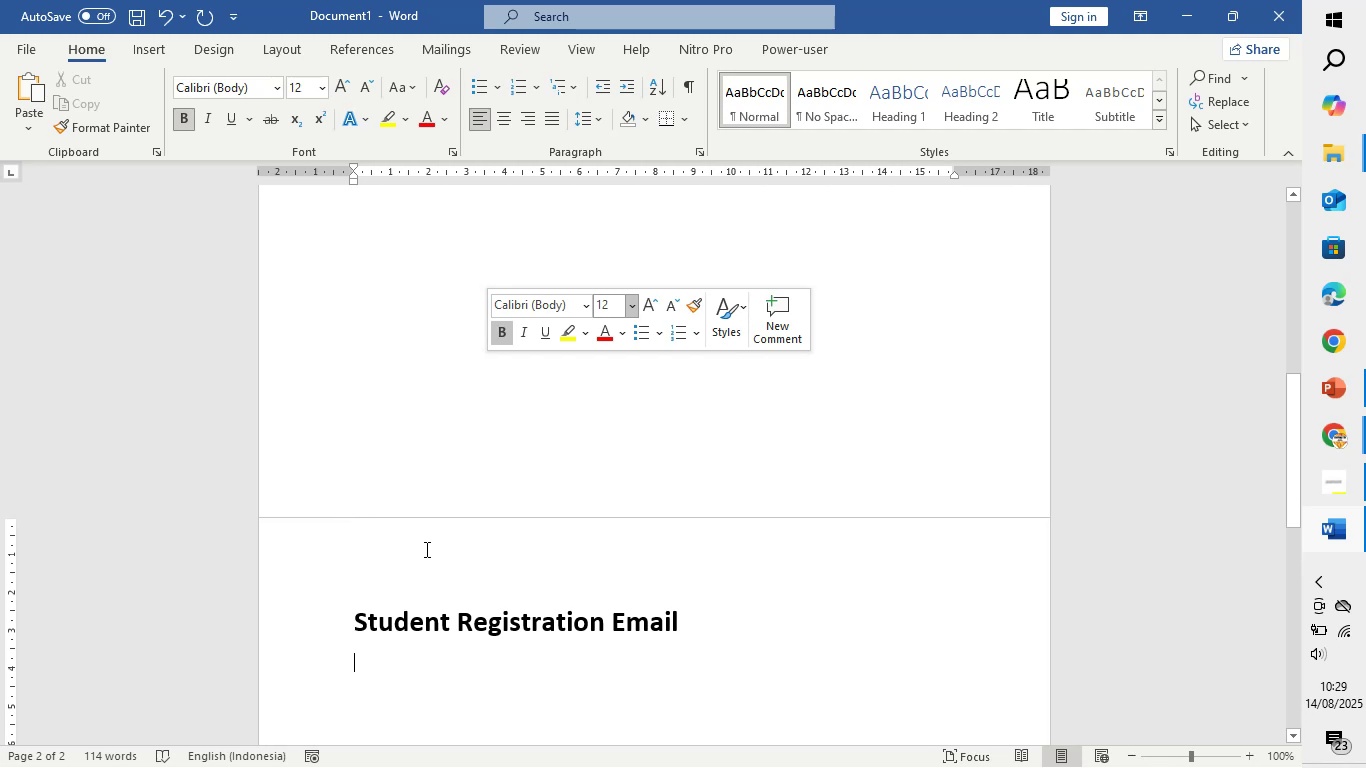 
key(Shift+S)
 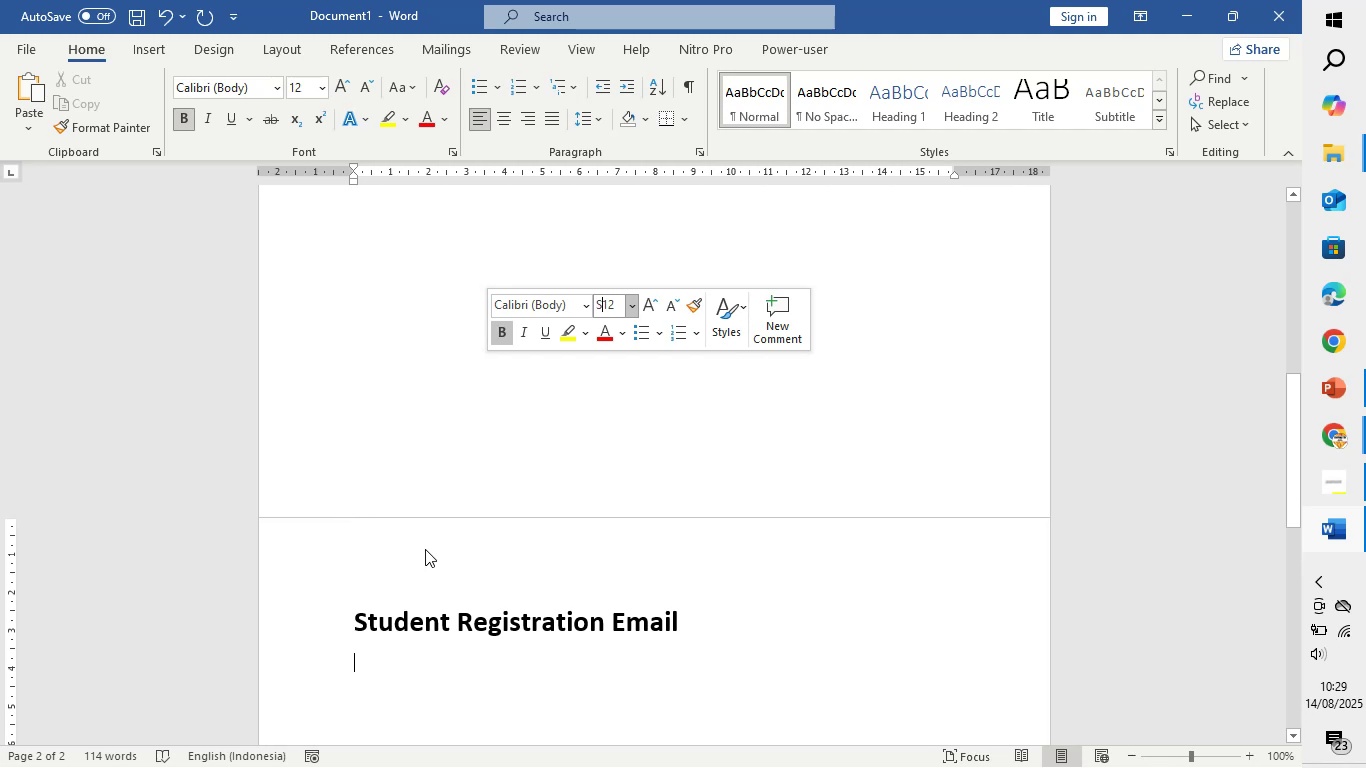 
scroll: coordinate [458, 687], scroll_direction: down, amount: 2.0
 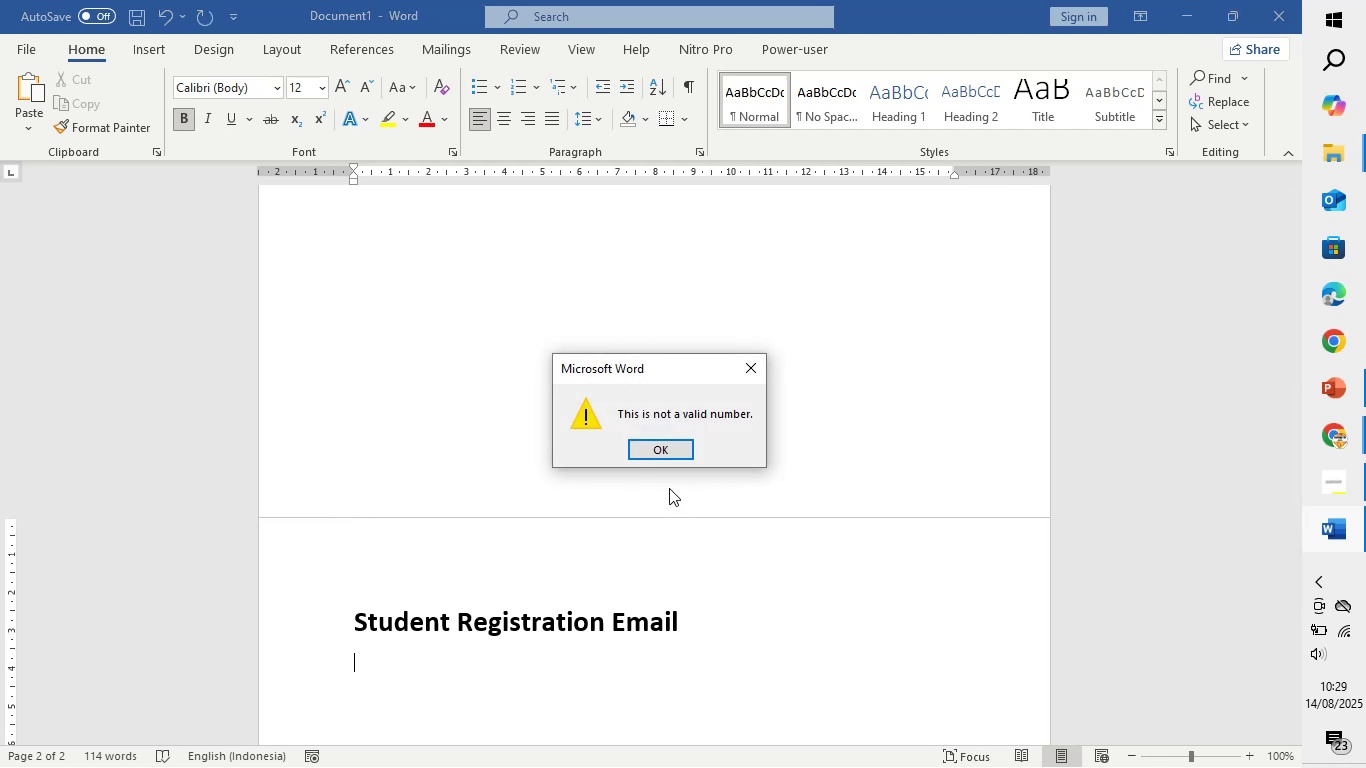 
left_click([662, 446])
 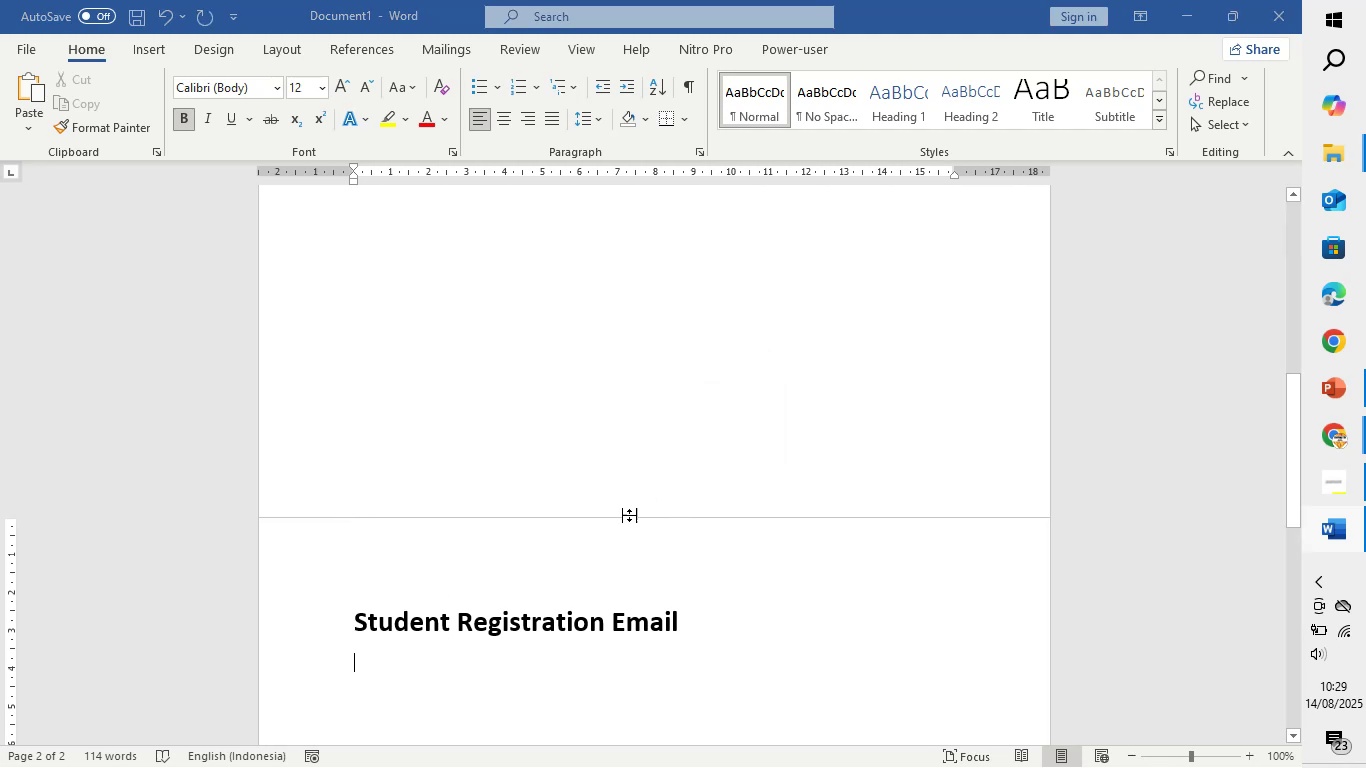 
scroll: coordinate [535, 605], scroll_direction: down, amount: 2.0
 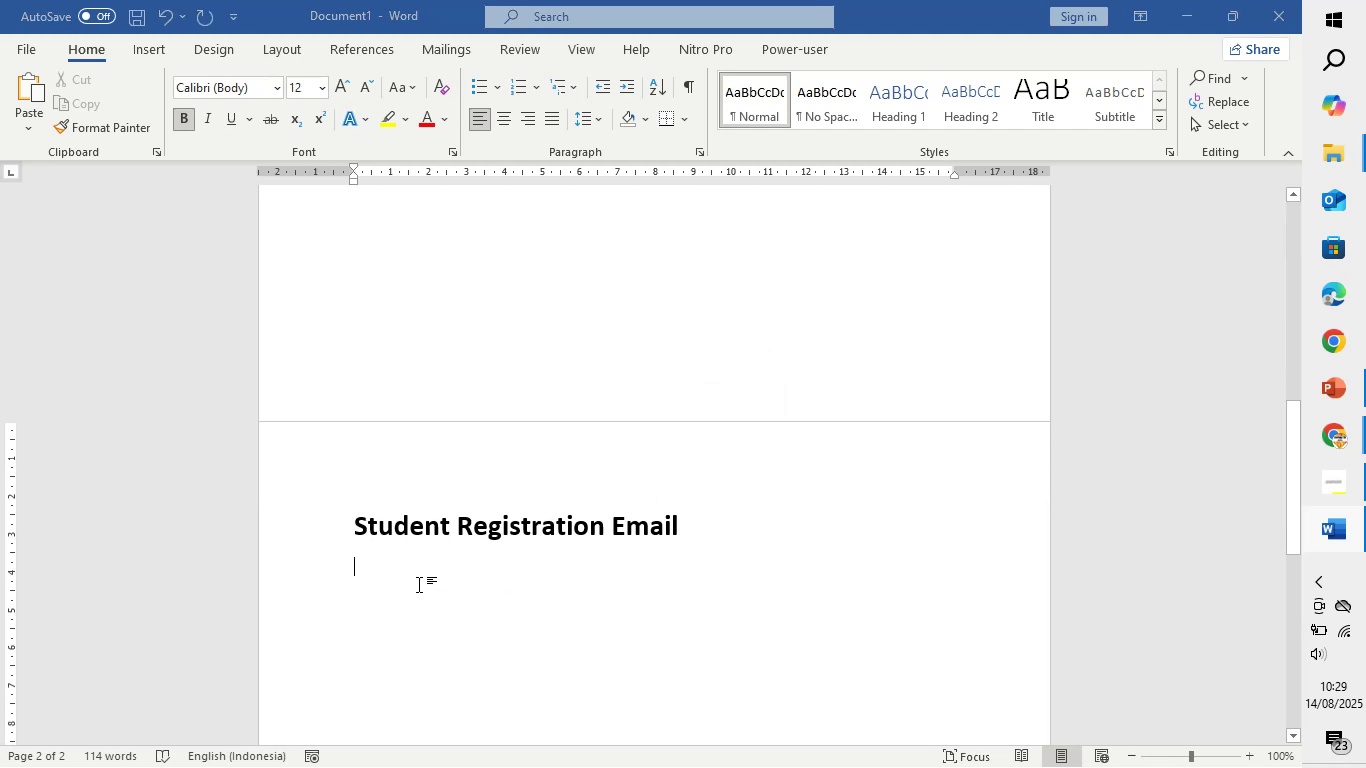 
left_click([419, 584])
 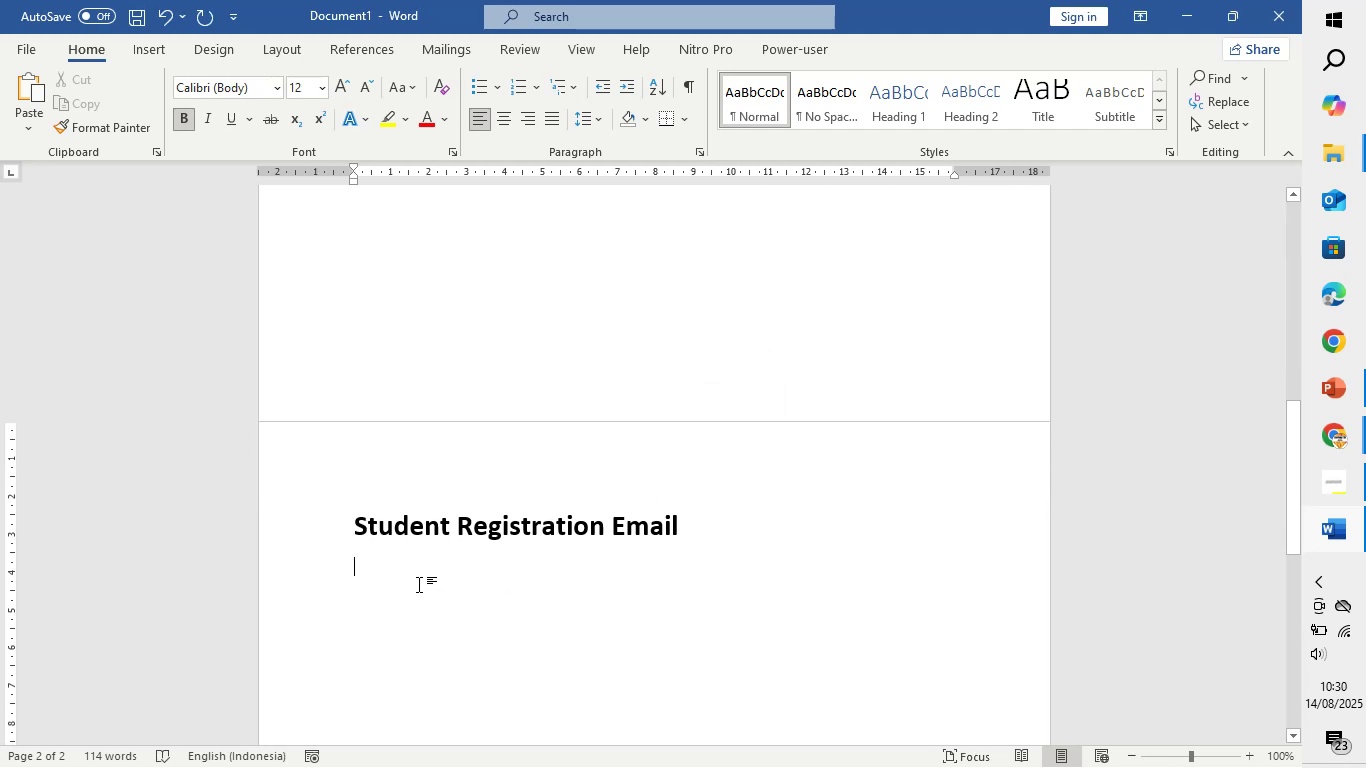 
type(Subject : Dont't mi)
key(Backspace)
key(Backspace)
type(Miss i)
key(Backspace)
type(It! Sign up )
key(Backspace)
key(Backspace)
key(Backspace)
type(For the [Event Name])
 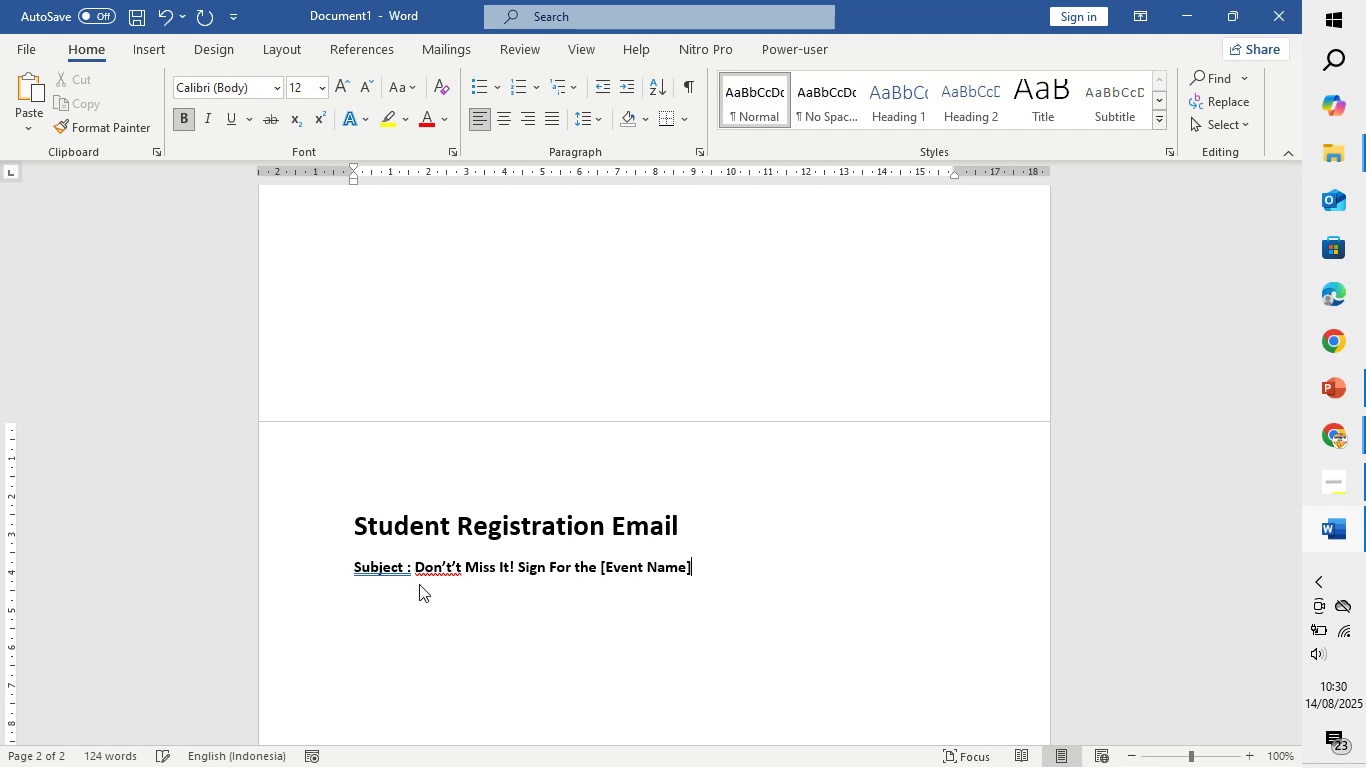 
key(Enter)
 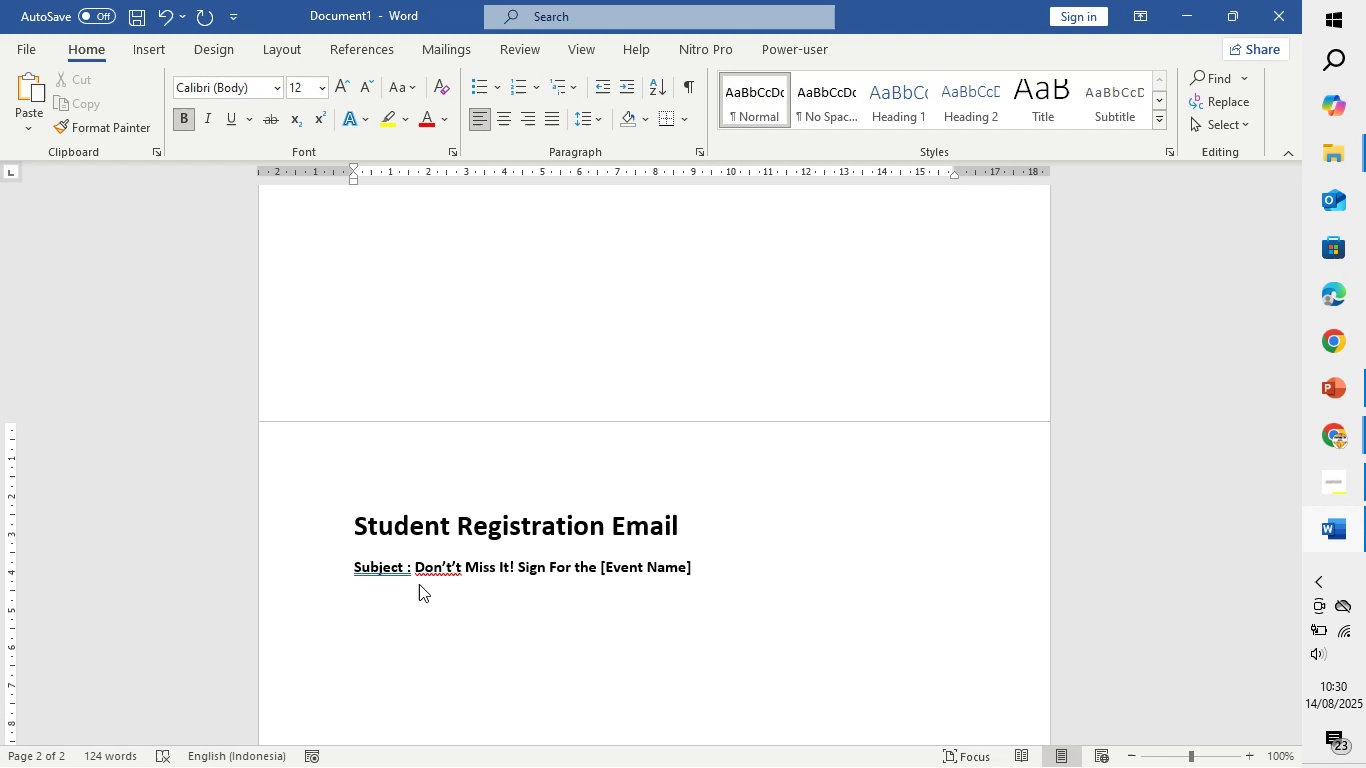 
type(Dear [Student Name])
 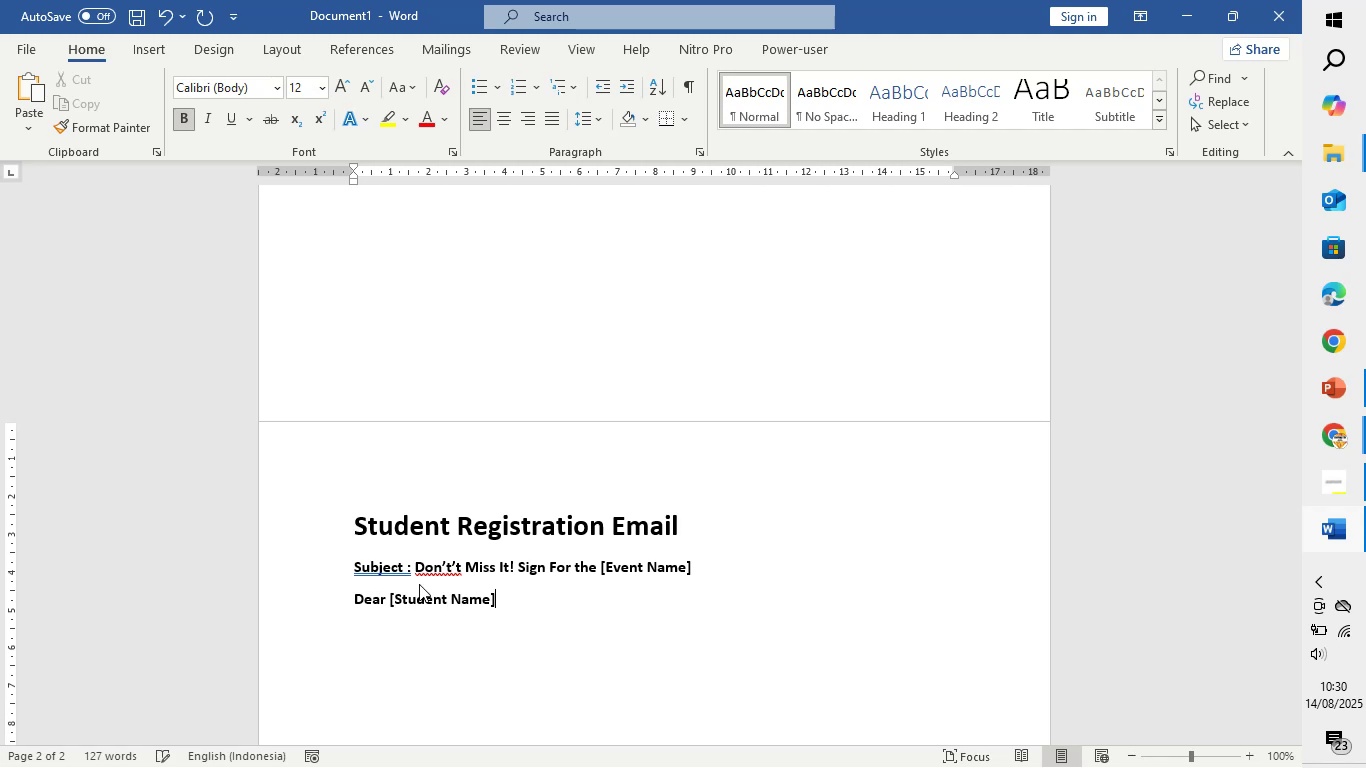 
key(Enter)
 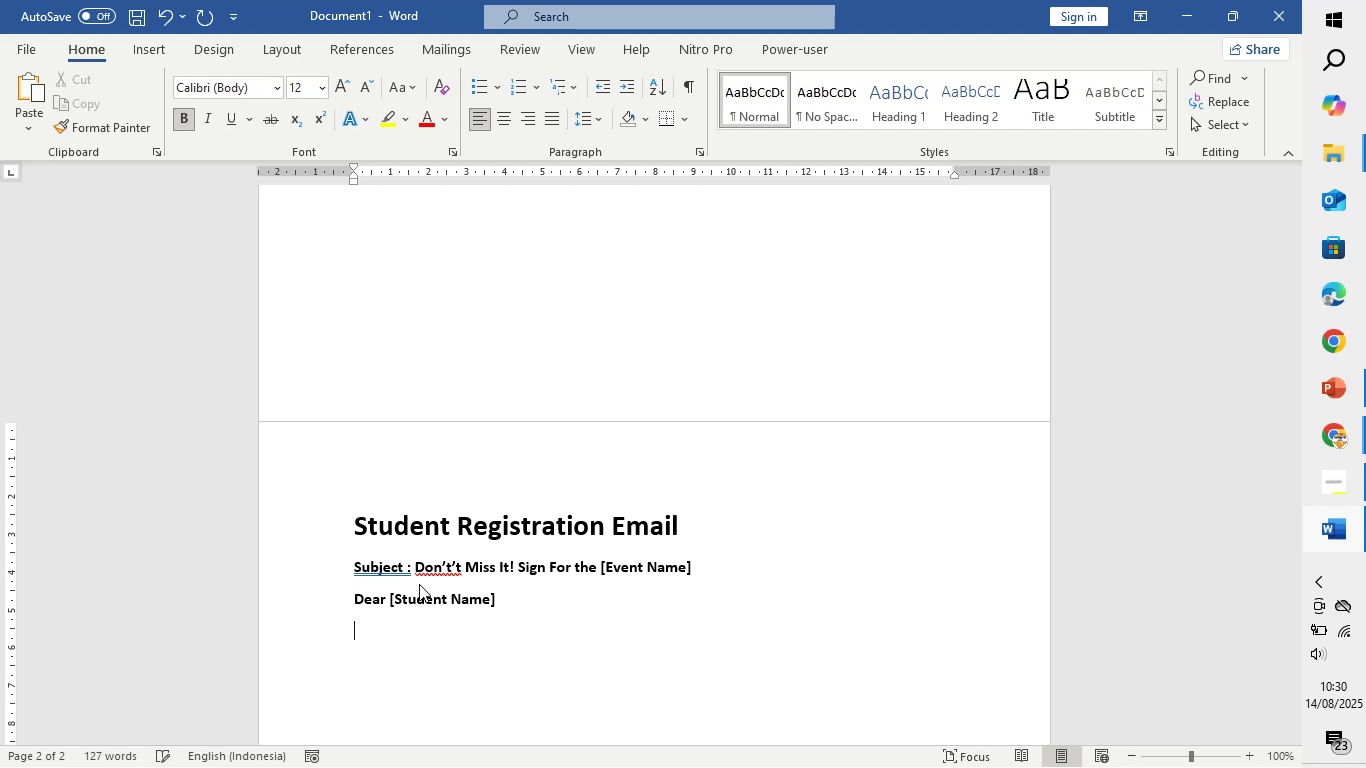 
type(Youe're invited to attend the [Event Name] at the University of Michigan, happening on[)
key(Backspace)
type( [Event Date] at {)
key(Backspace)
type([Venue], Meet recruiters, lears)
key(Backspace)
type(n about career path )
key(Backspace)
type(a)
key(Backspace)
type(s, and take closer to your fur)
key(Backspace)
type(ture gosl)
key(Backspace)
key(Backspace)
type(als.)
 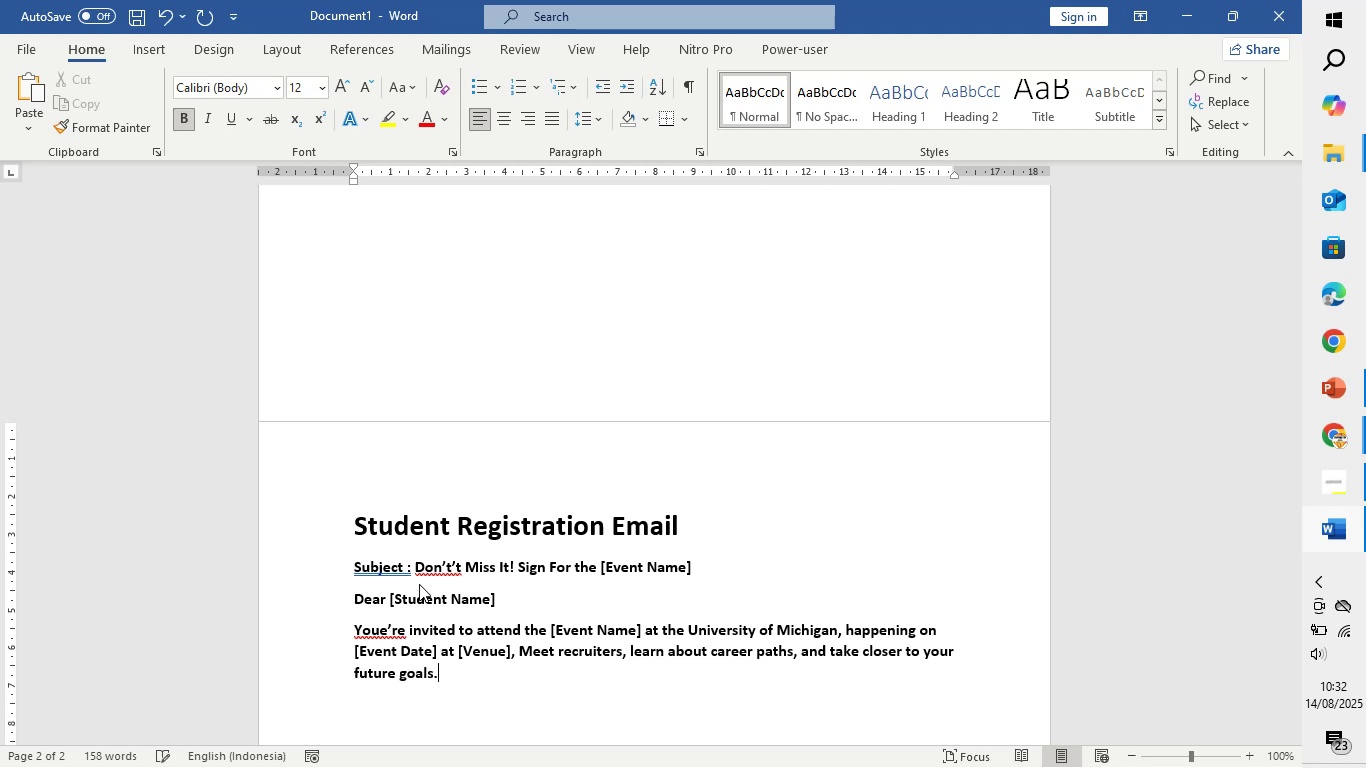 
left_click_drag(start_coordinate=[446, 677], to_coordinate=[334, 635])
 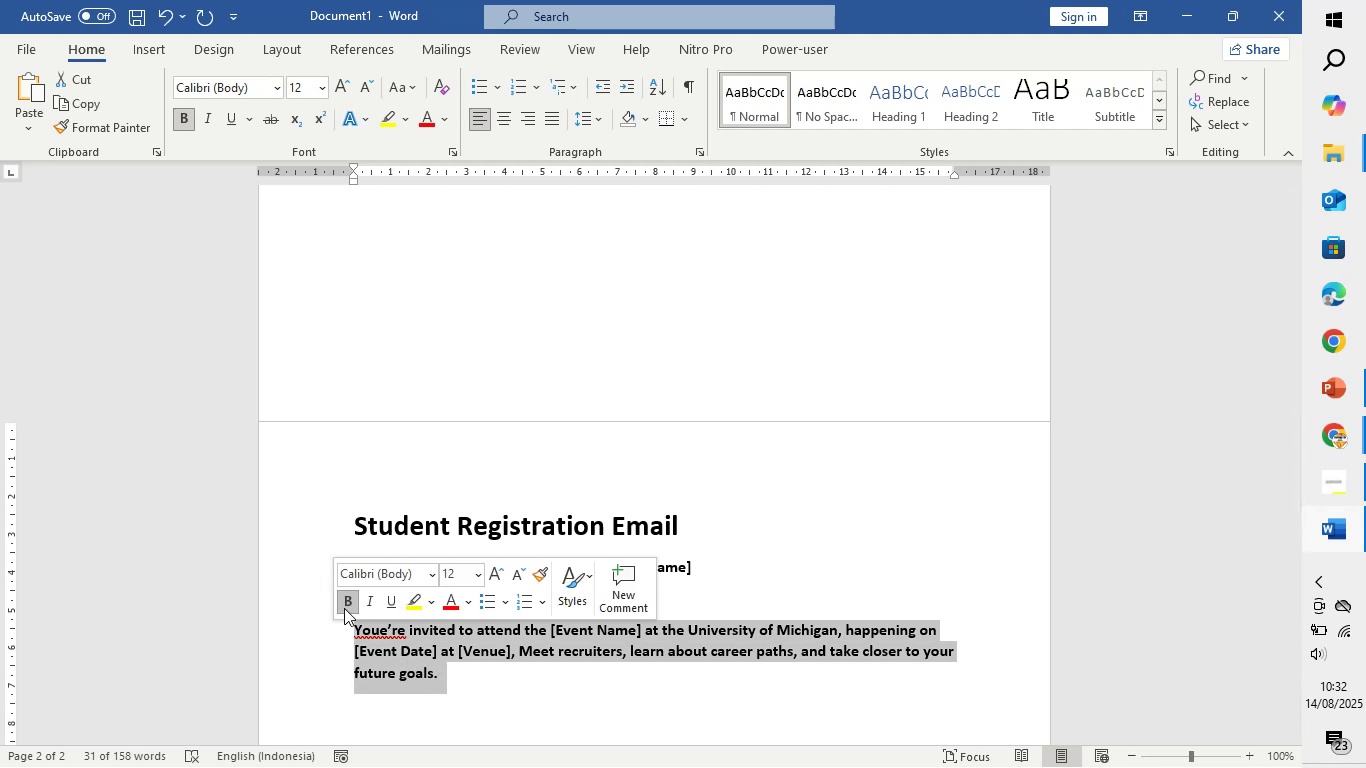 
left_click([344, 605])
 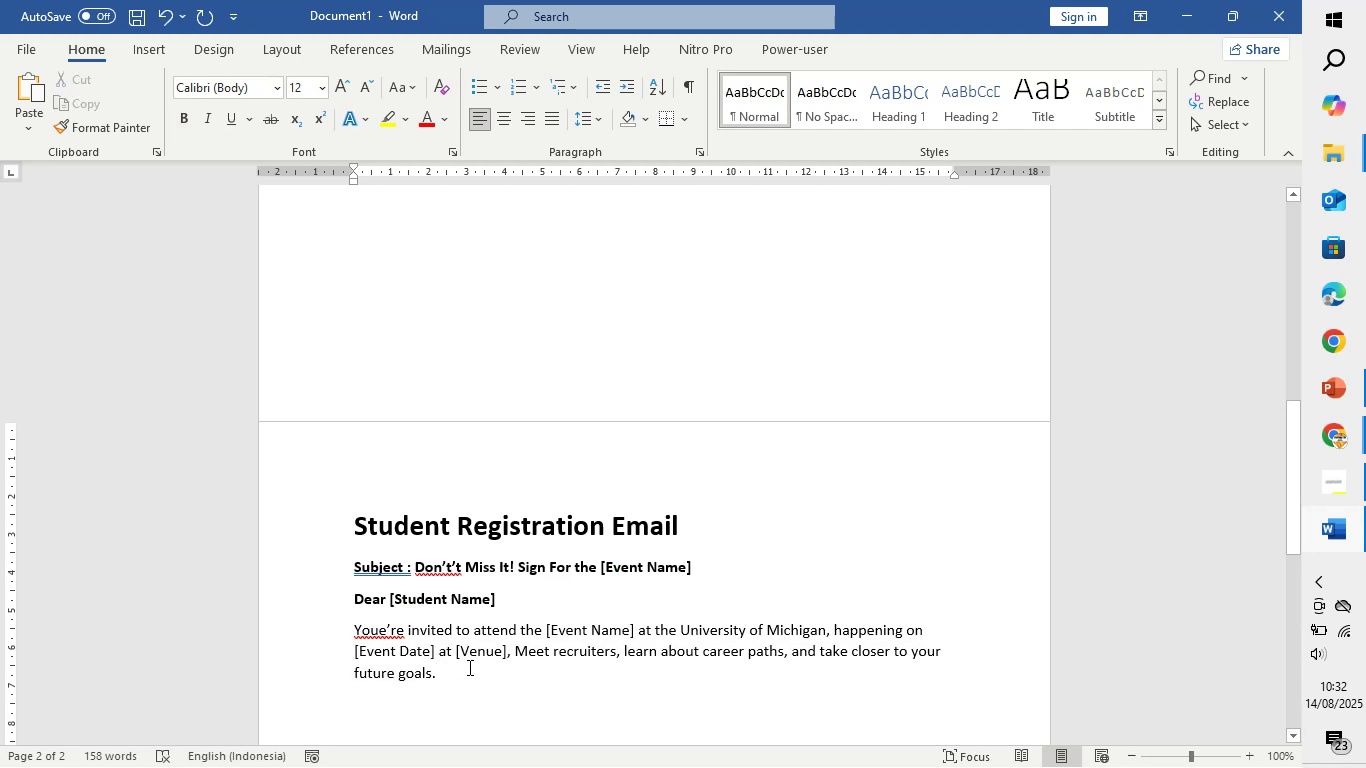 
key(Enter)
 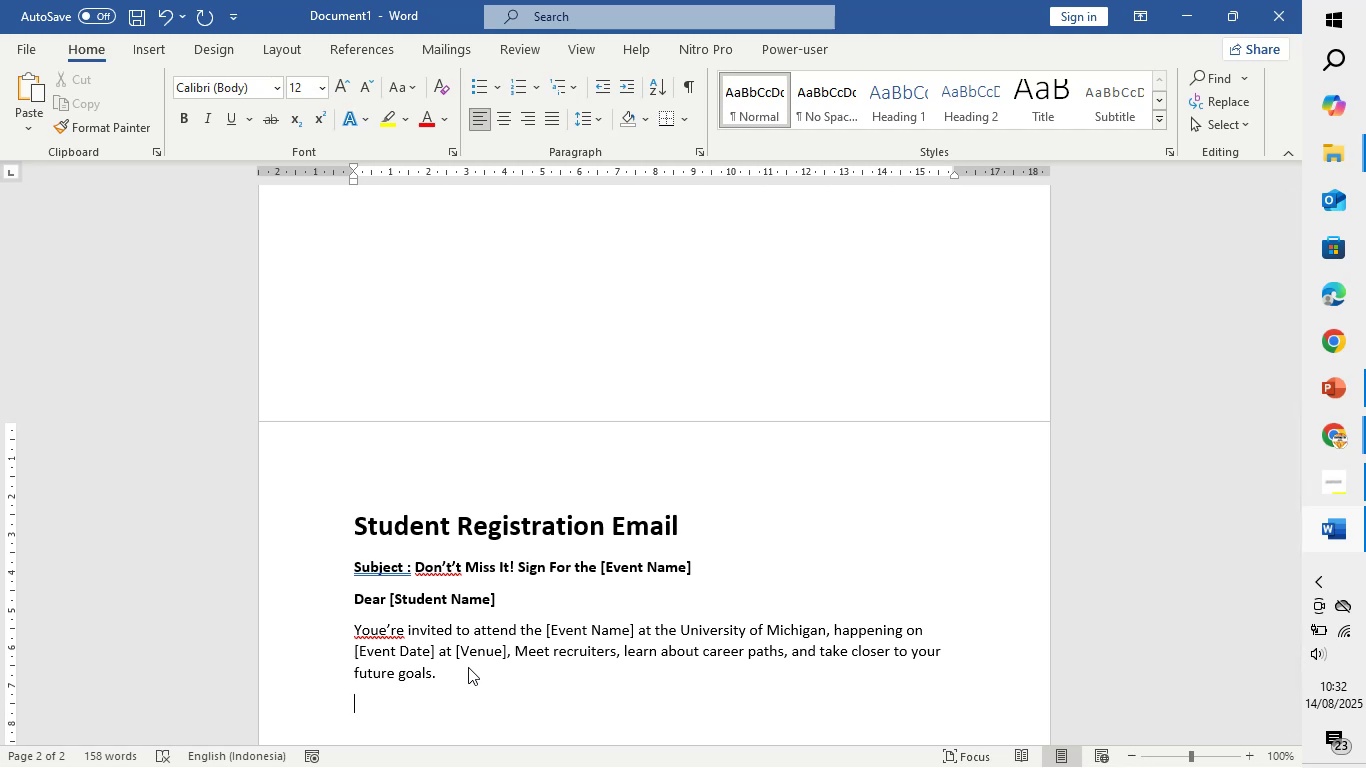 
type(Event Ind)
key(Backspace)
type(formatin:)
 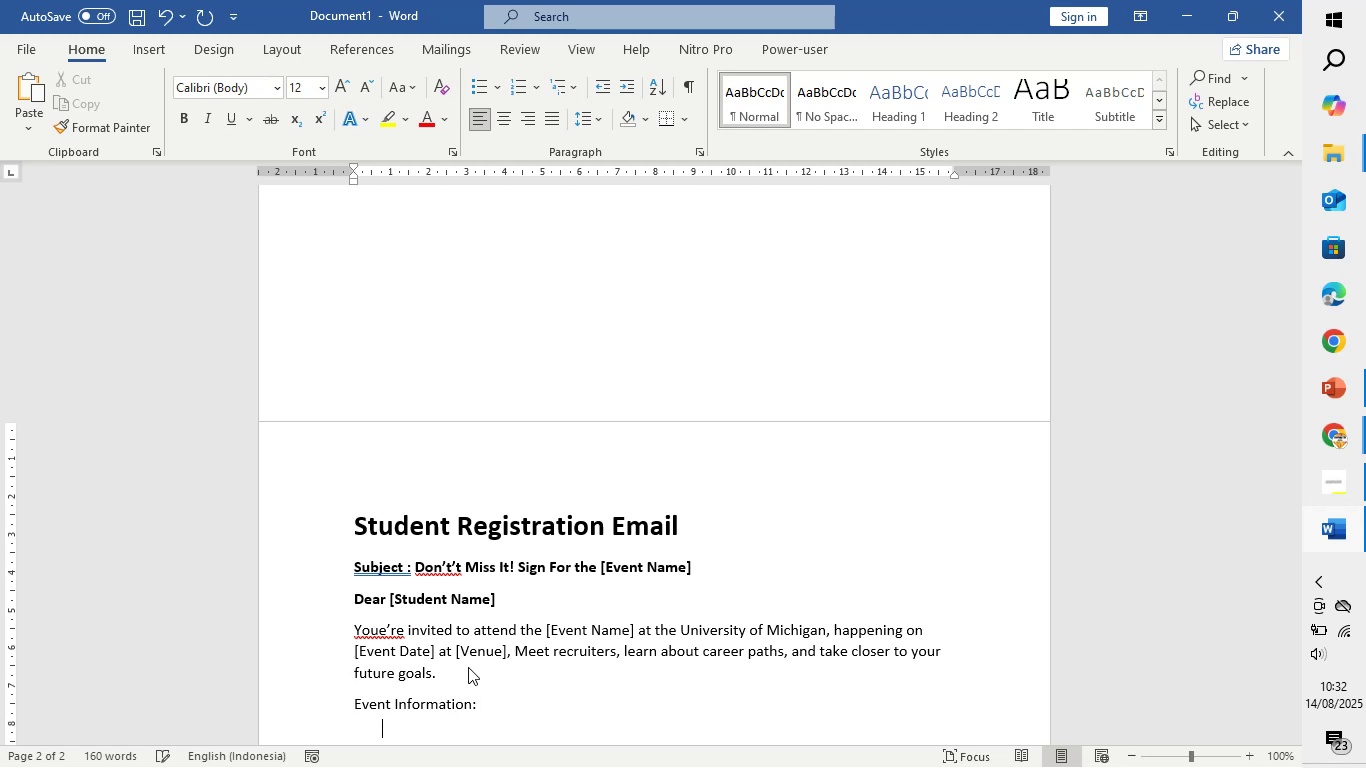 
 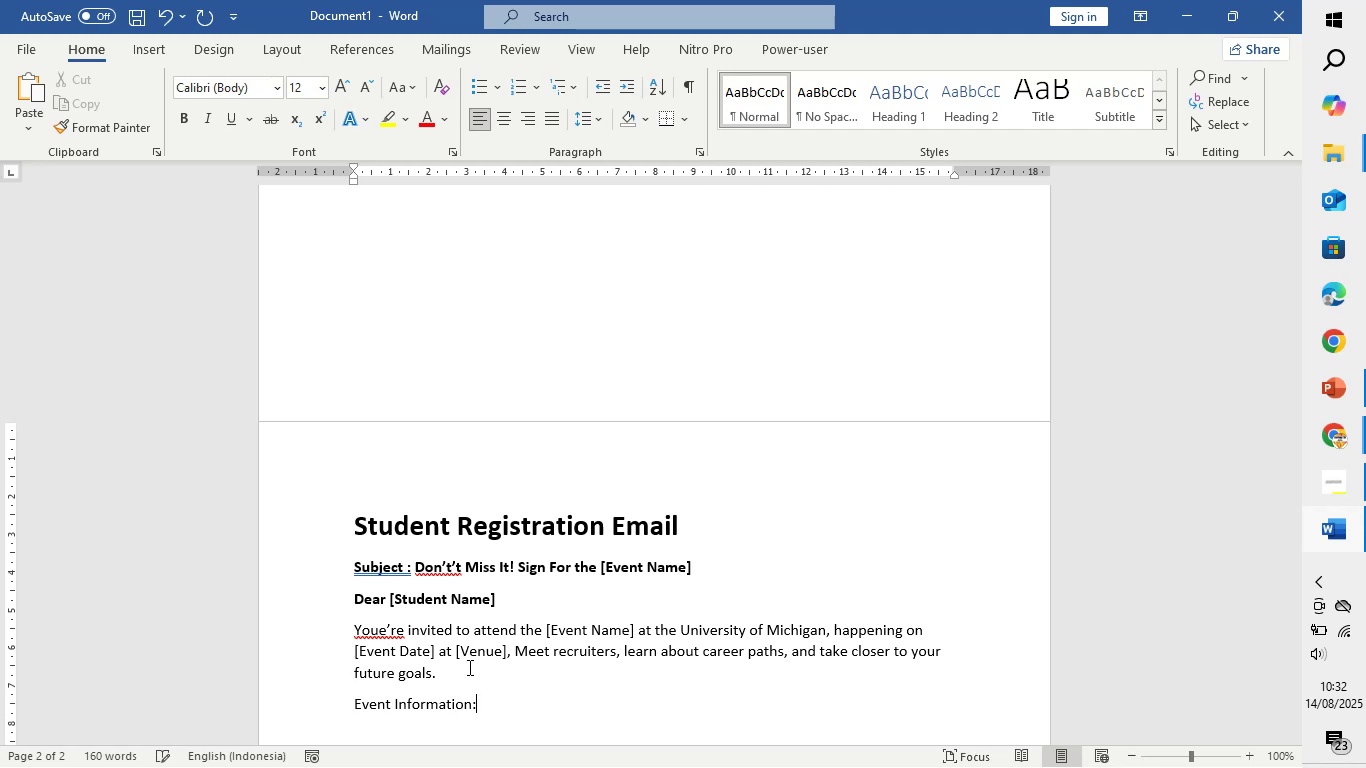 
key(Enter)
 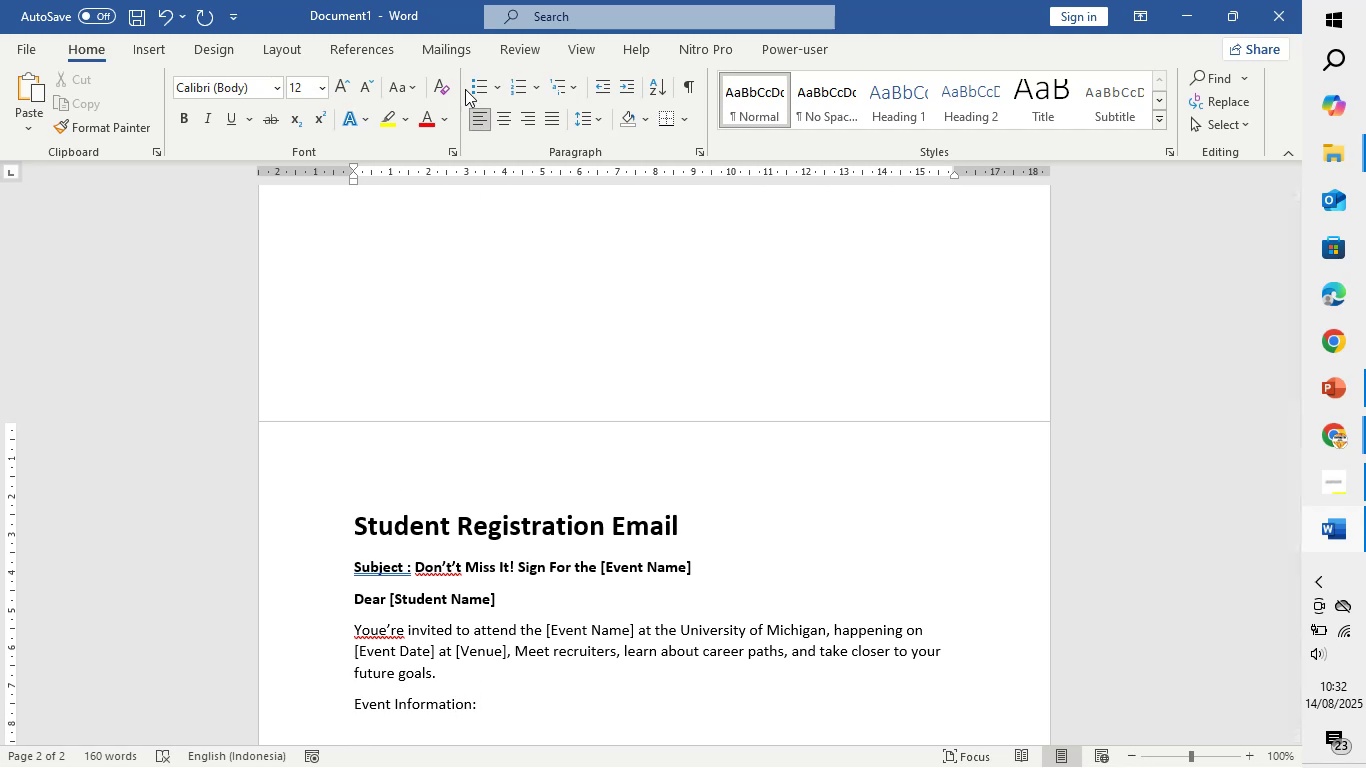 
left_click([470, 87])
 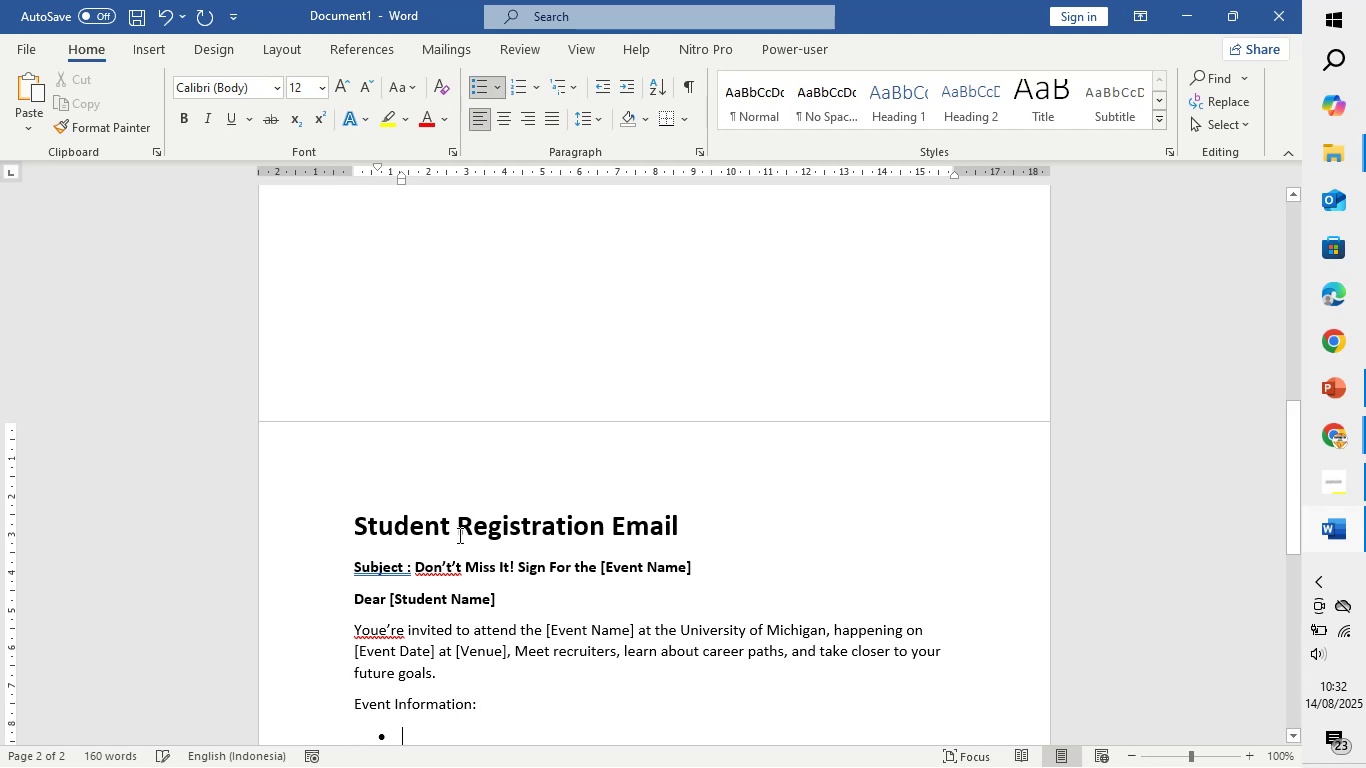 
scroll: coordinate [454, 561], scroll_direction: down, amount: 5.0
 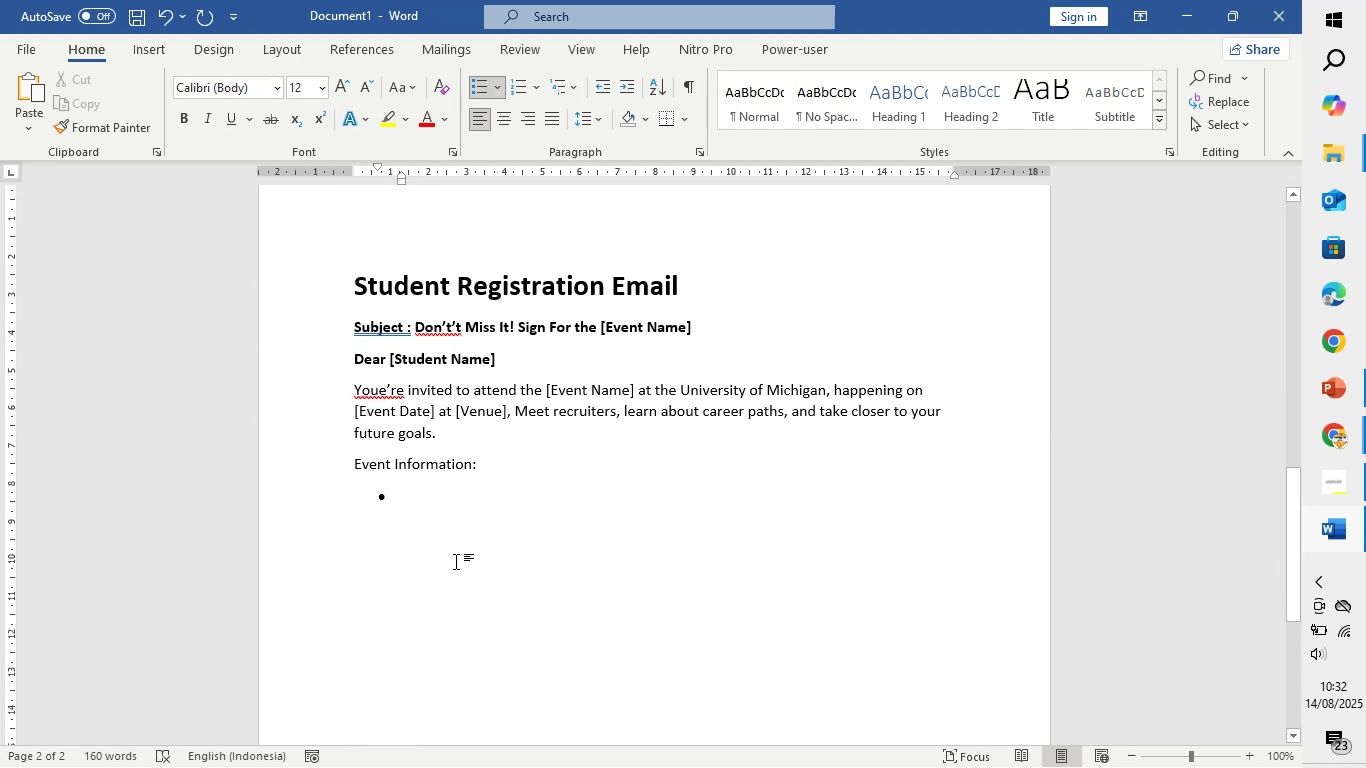 
hold_key(key=ShiftLeft, duration=0.43)
 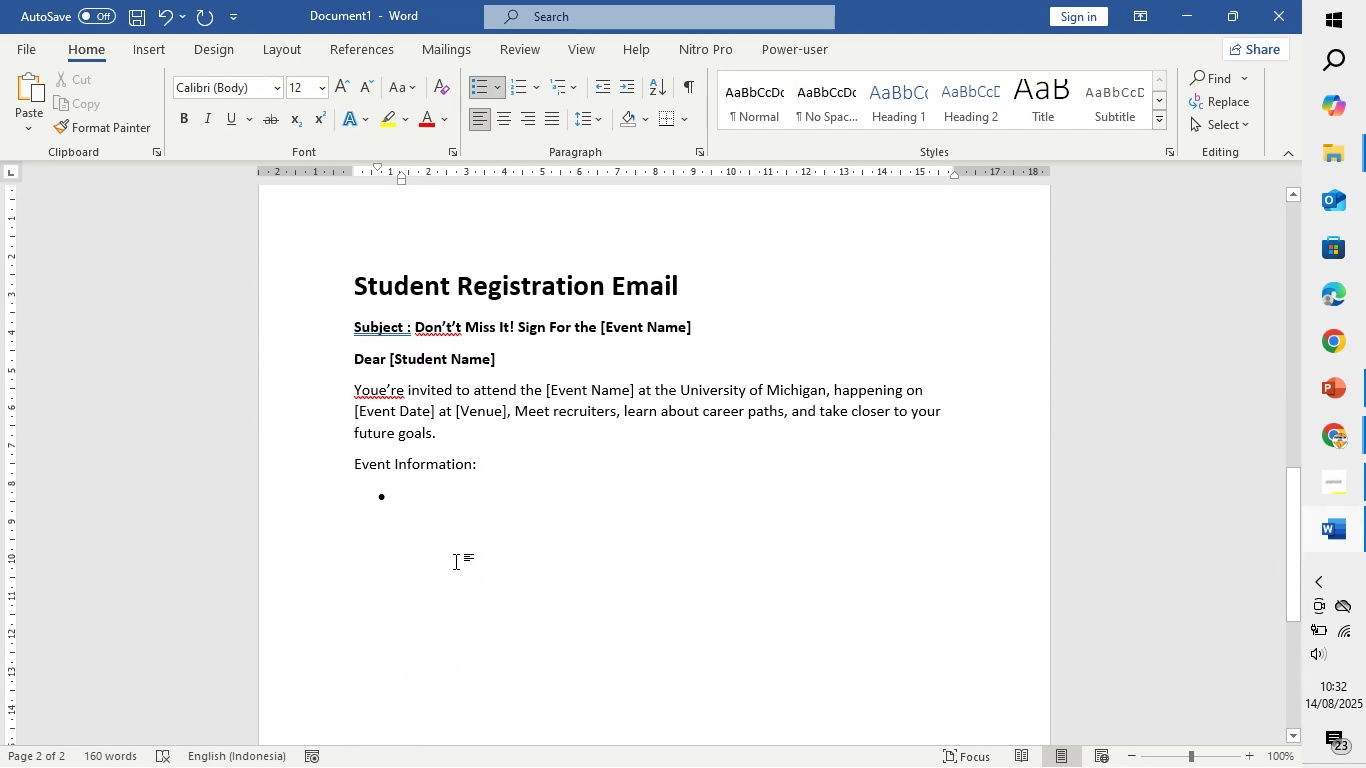 
type(d)
key(Backspace)
type(Date )
key(Backspace)
type(:)
 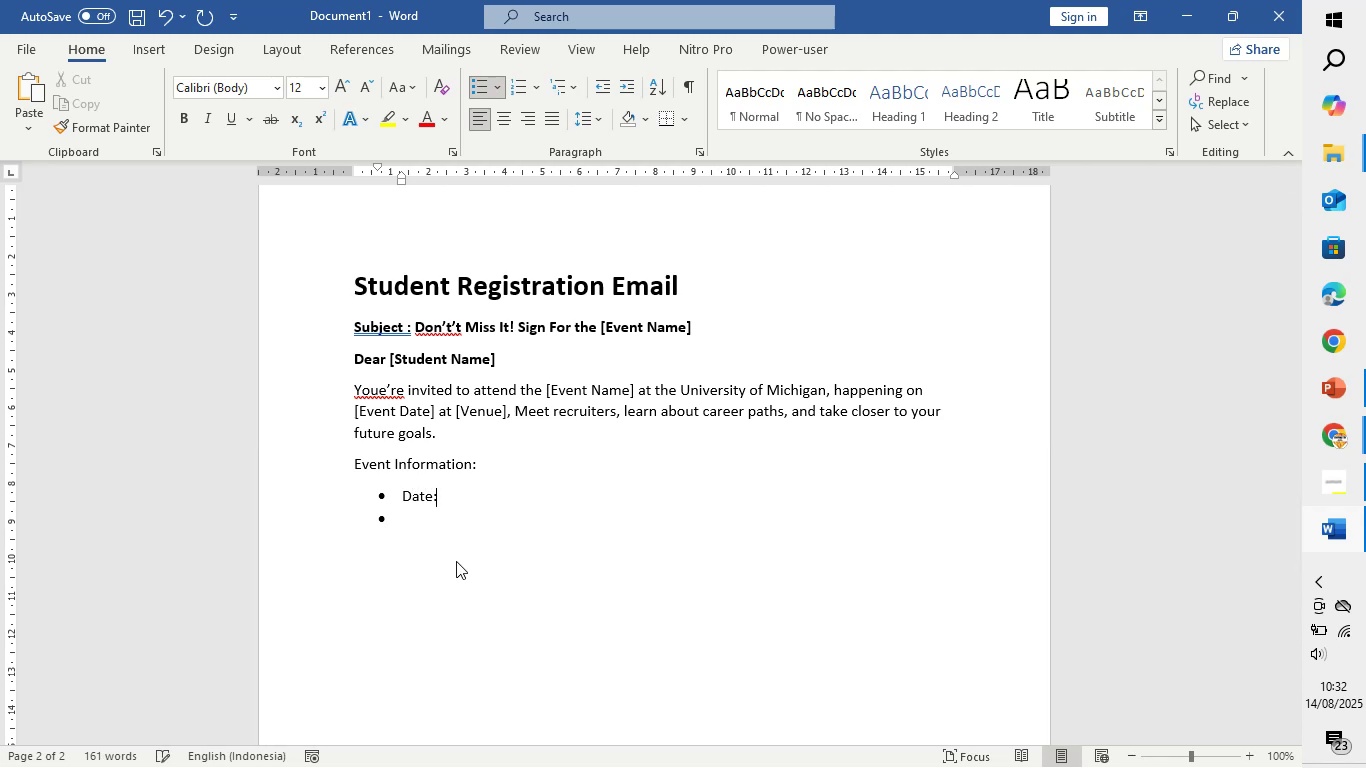 
 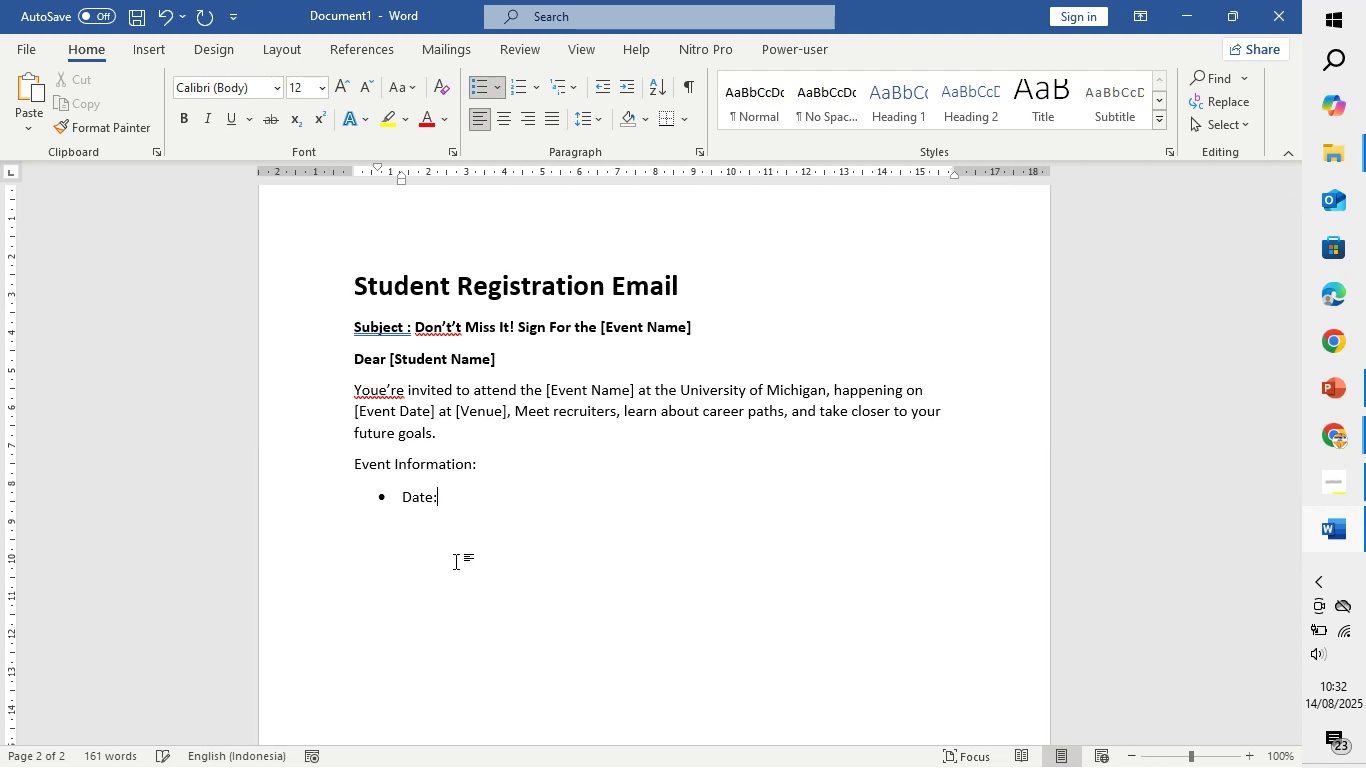 
key(Enter)
 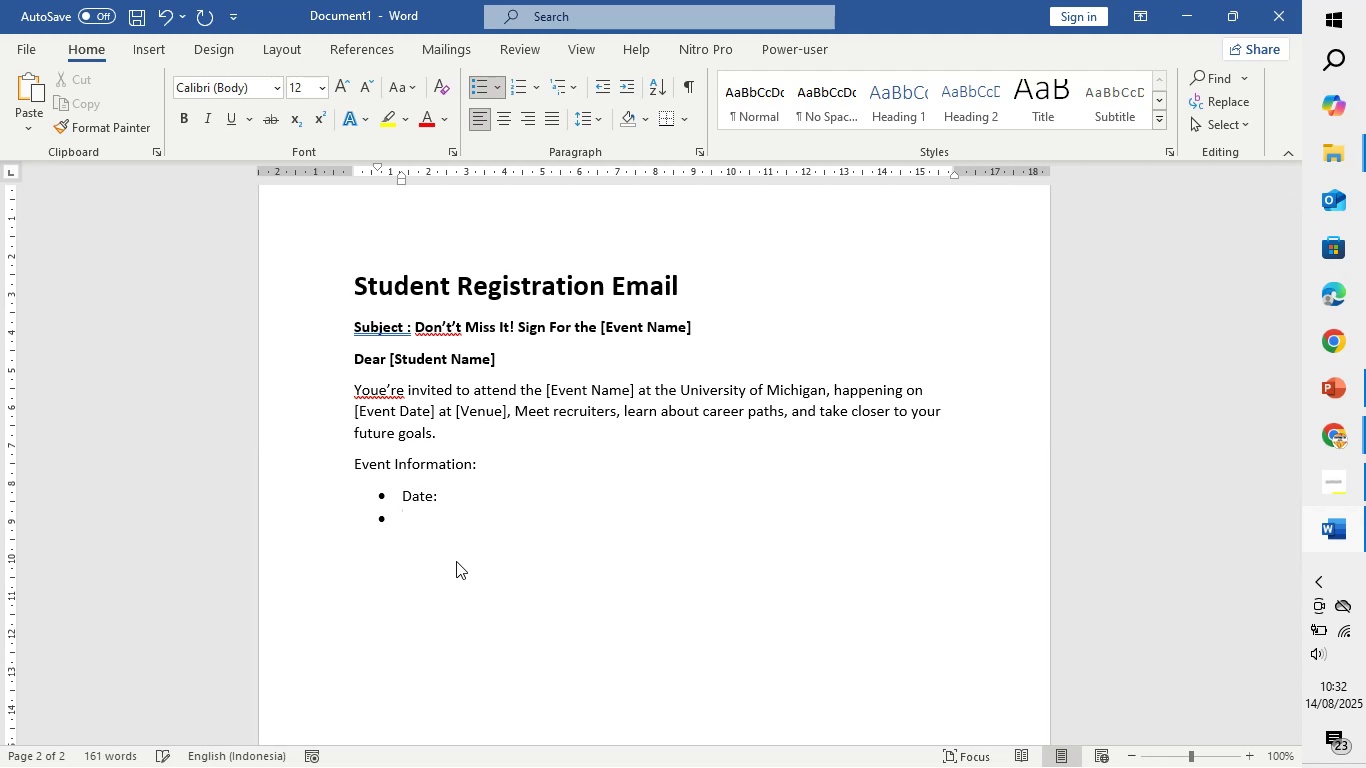 
type(Time)
 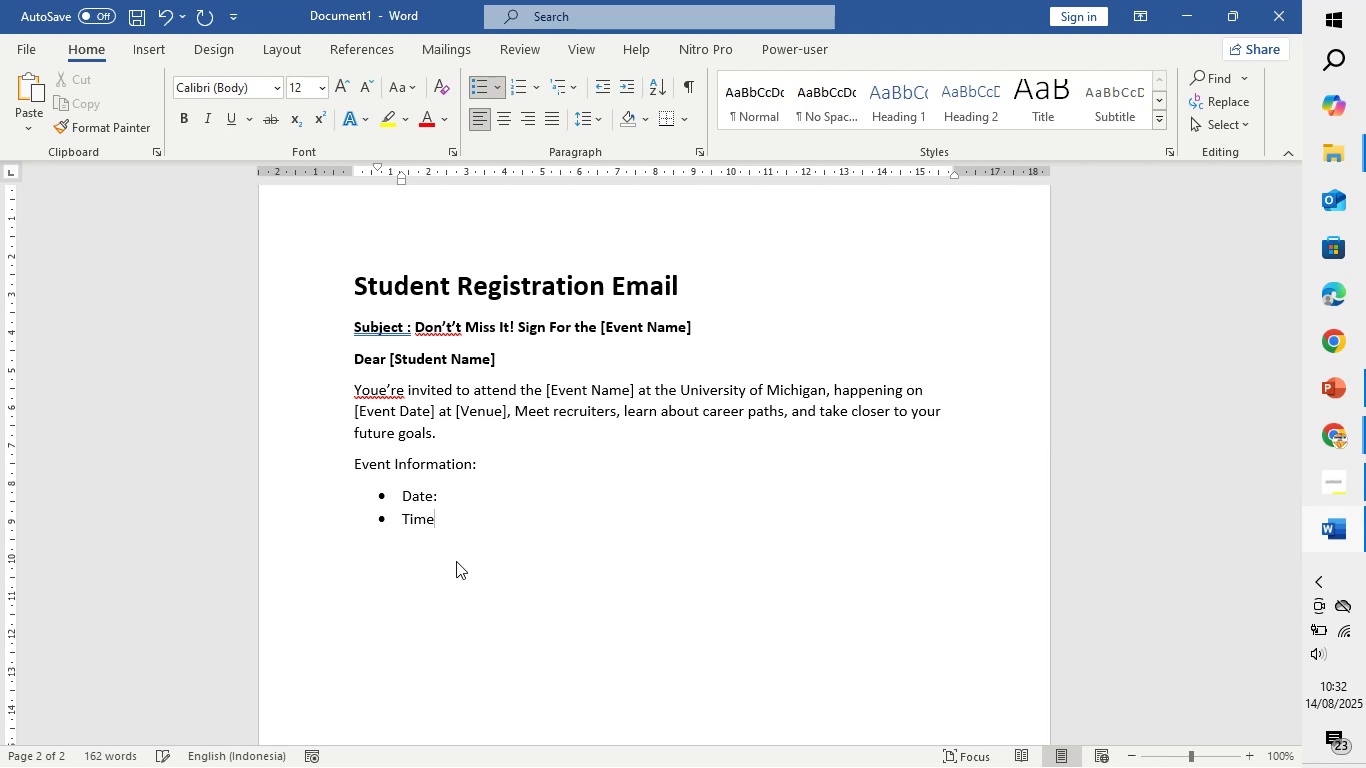 
key(Enter)
 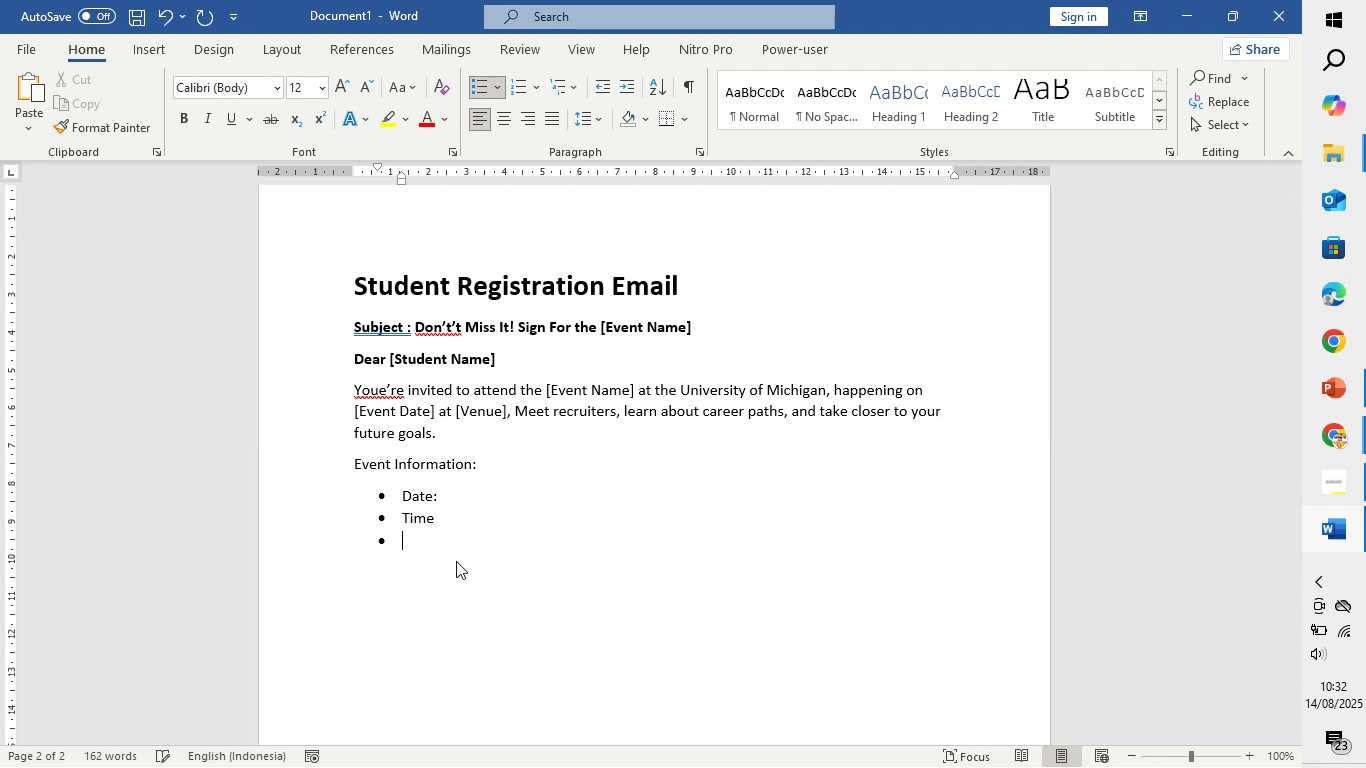 
type(Location:)
 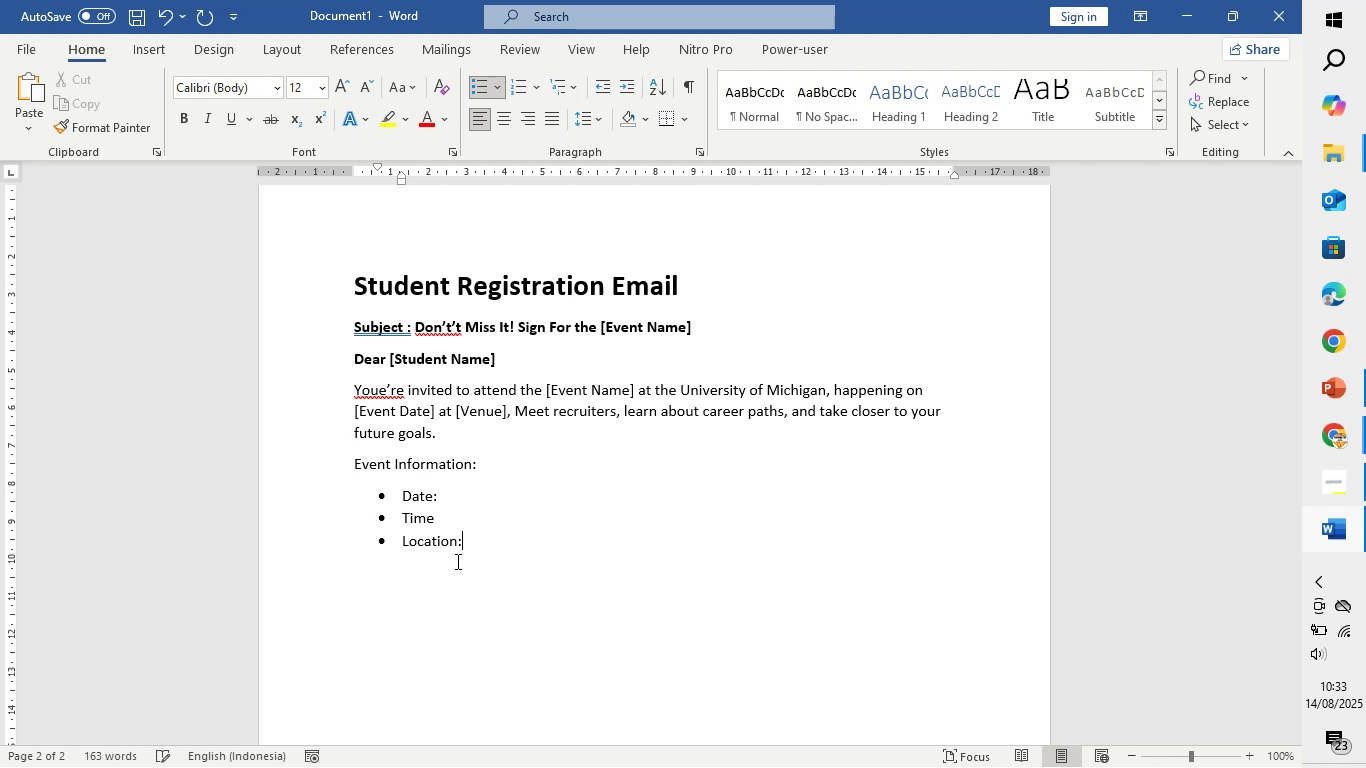 
 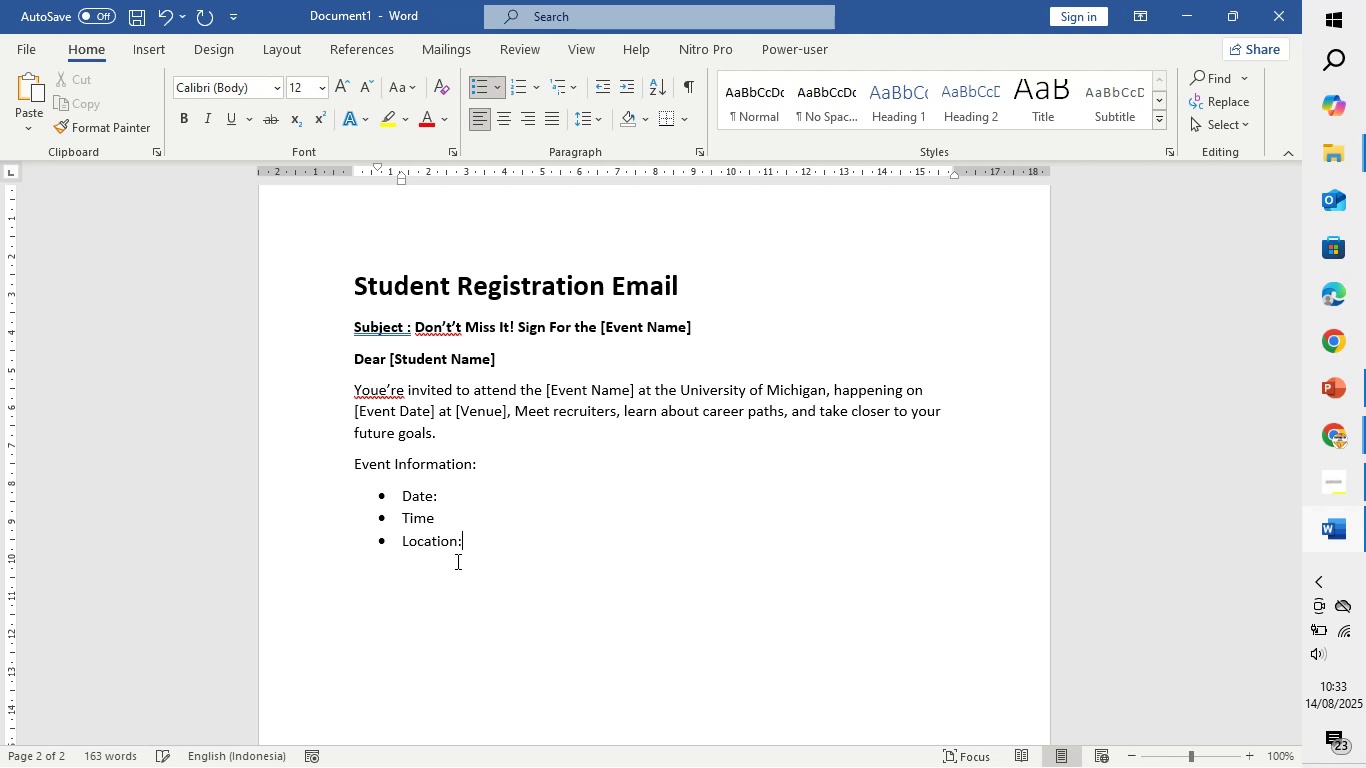 
key(Enter)
 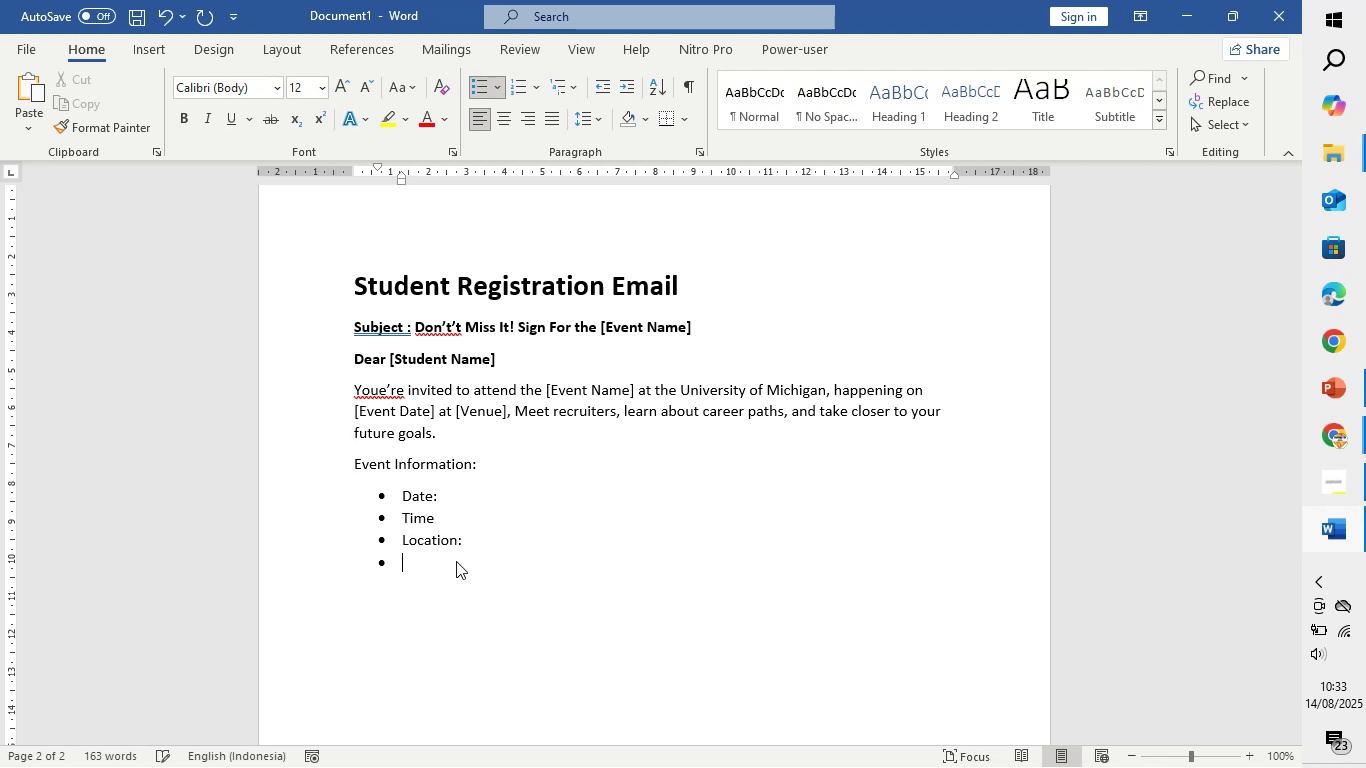 
key(Enter)
 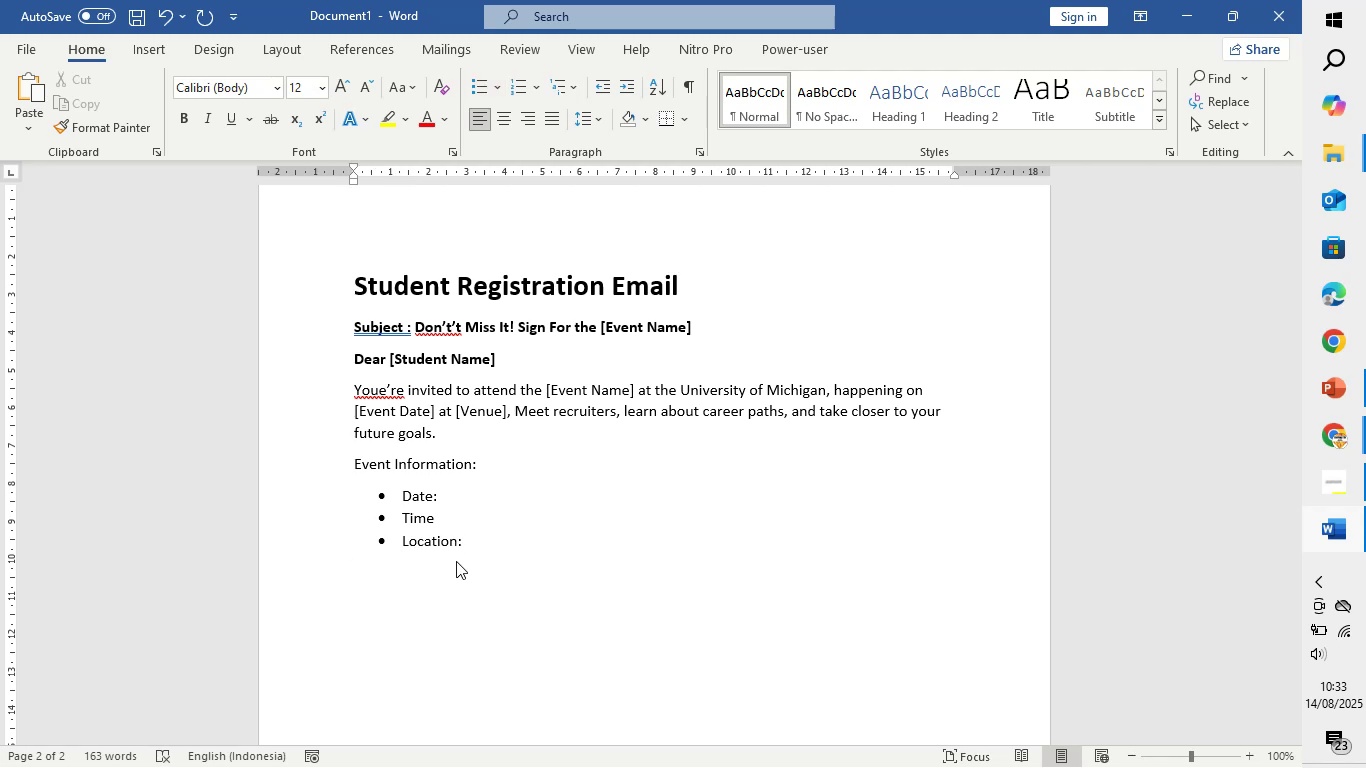 
wait(10.43)
 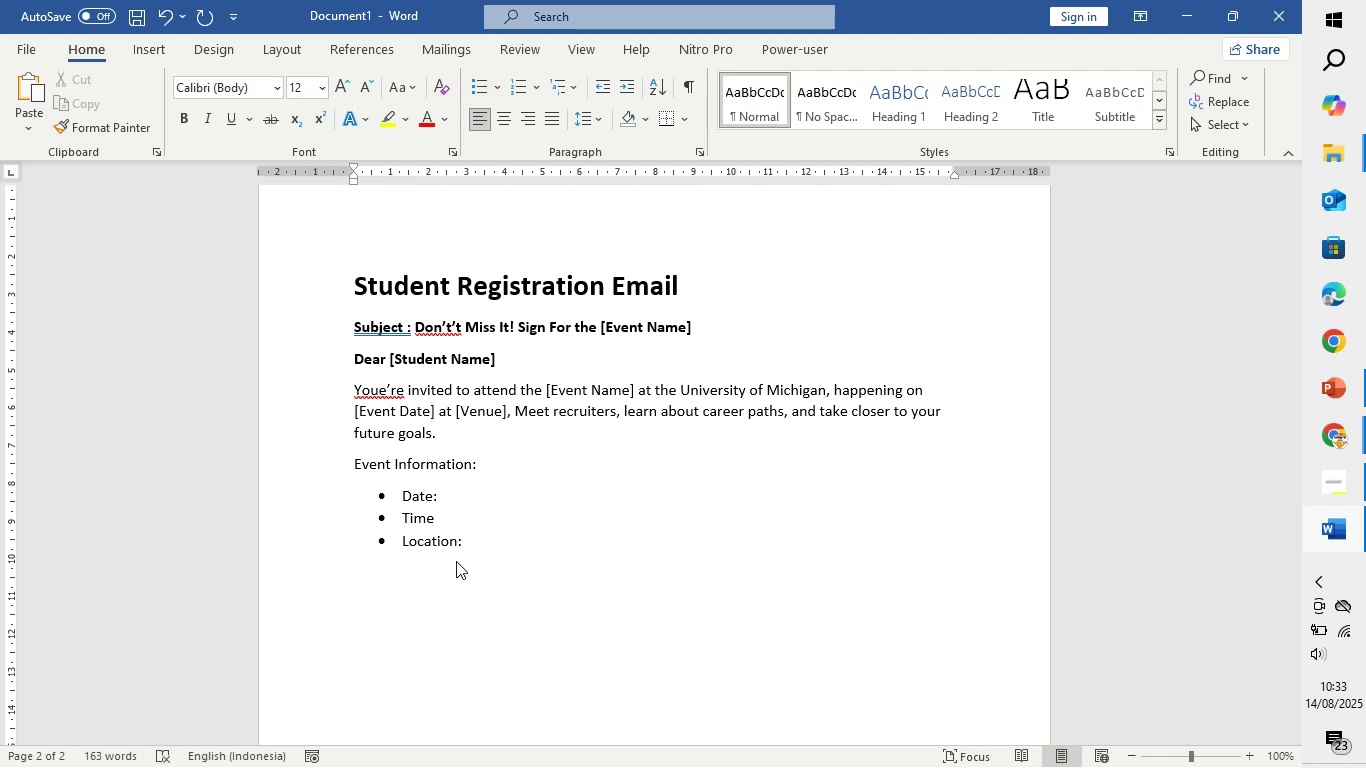 
type(Register noe)
key(Backspace)
type(w using link)
key(Backspace)
key(Backspace)
key(Backspace)
key(Backspace)
key(Backspace)
type( thid)
key(Backspace)
type(s limk)
key(Backspace)
key(Backspace)
type(nk )
key(Backspace)
type(: [Student Registration ;i)
key(Backspace)
key(Backspace)
type(limk)
key(Backspace)
key(Backspace)
type(nl)
key(Backspace)
type(k])
 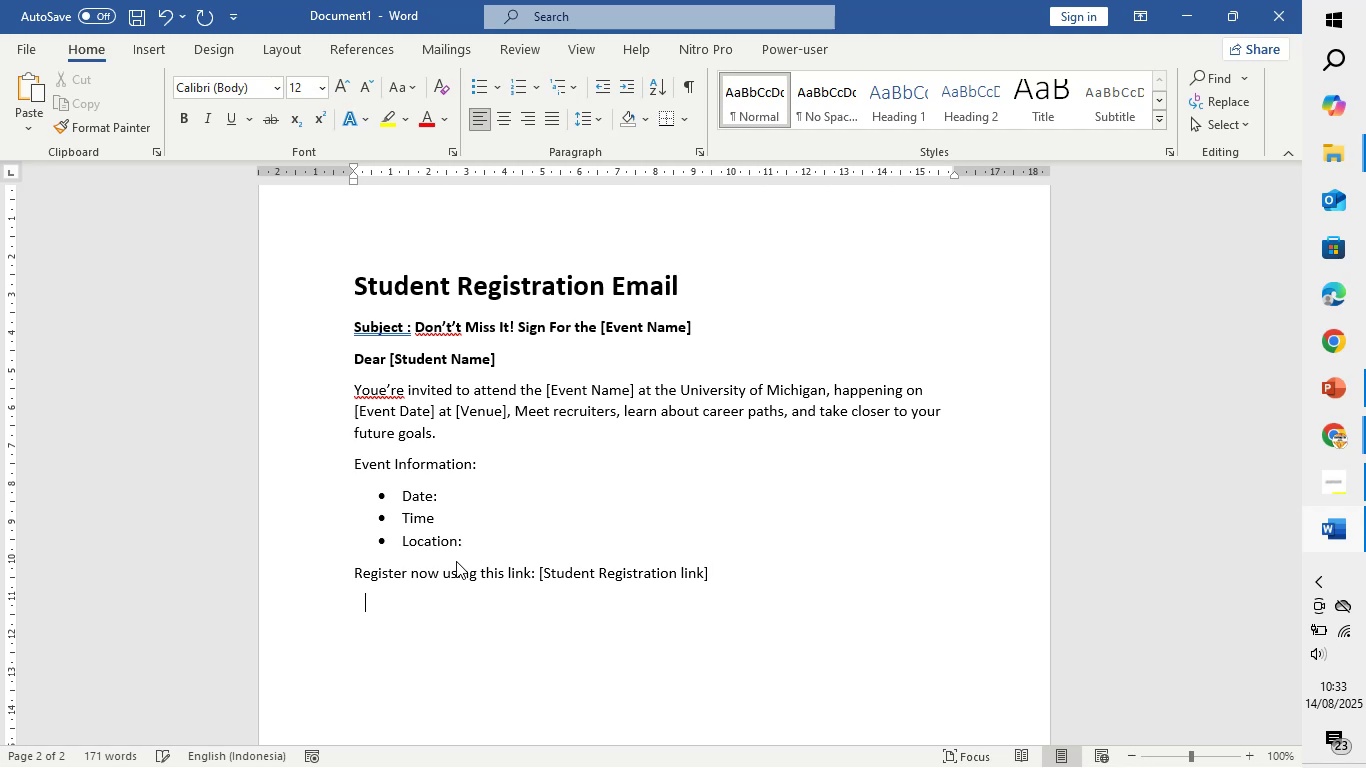 
 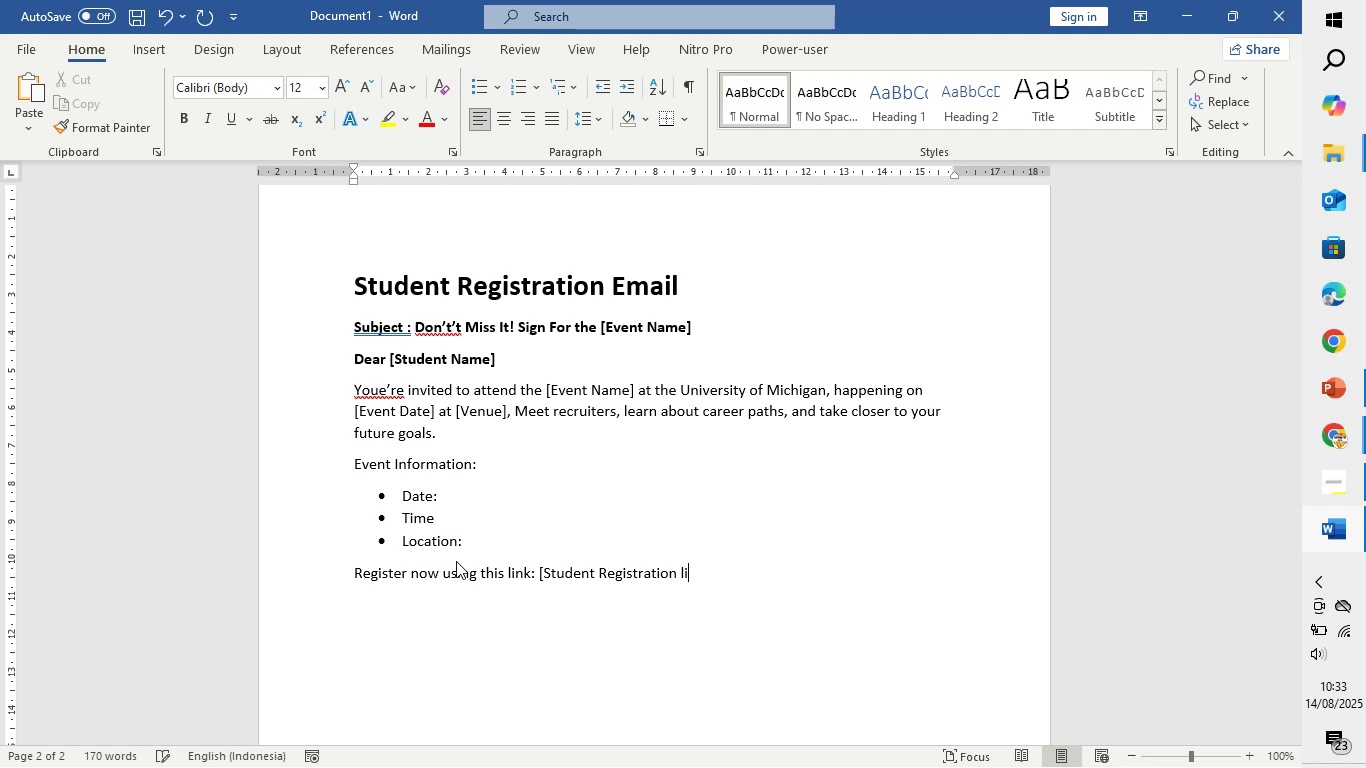 
key(Enter)
 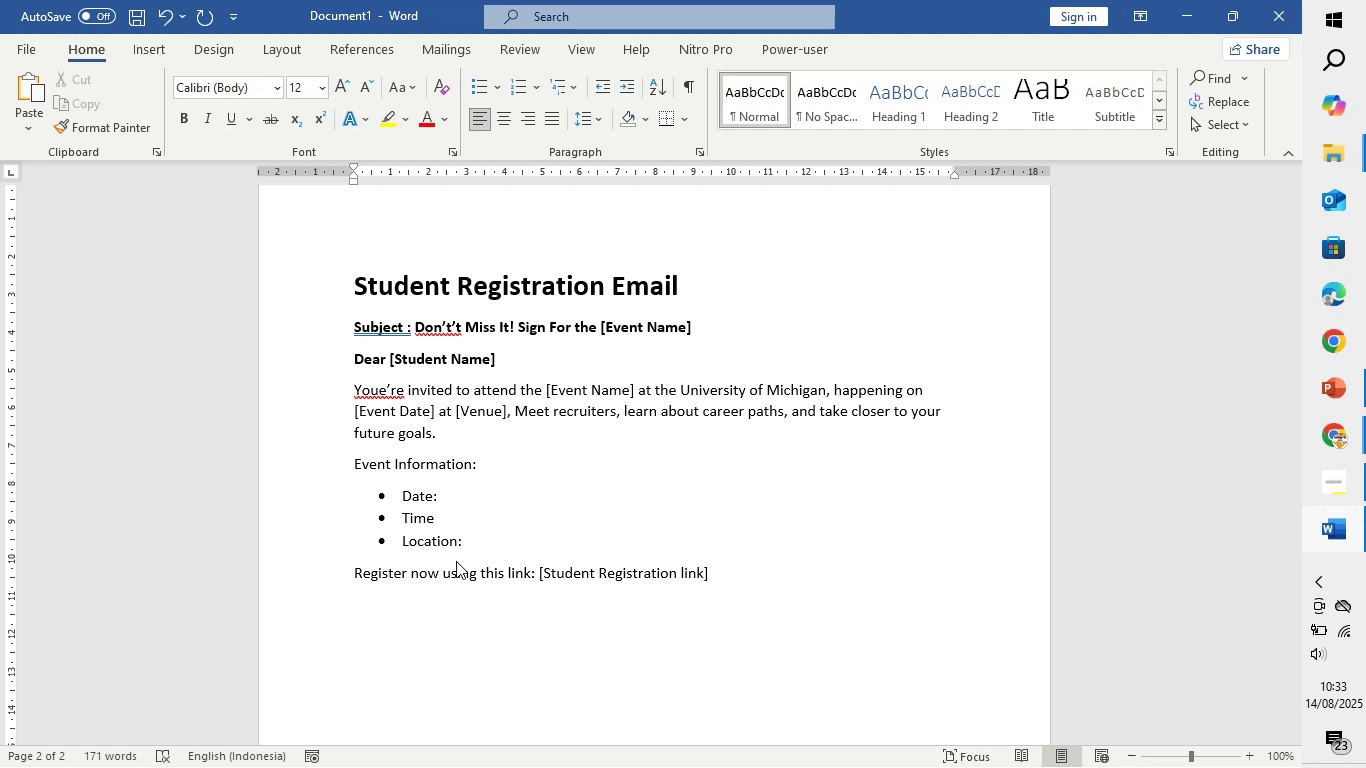 
type(Please de)
key(Backspace)
type(ress professiom)
key(Backspace)
type(na;)
key(Backspace)
type(ly)
key(Backspace)
type(u)
key(Backspace)
type(y a)
key(Backspace)
key(Backspace)
key(Backspace)
type(ly and bring several copue)
key(Backspace)
key(Backspace)
type(ies of your rsume. we lii)
key(Backspace)
key(Backspace)
key(Backspace)
type(look fore)
key(Backspace)
type(q)
key(Backspace)
type(wae)
key(Backspace)
type(rd ro)
key(Backspace)
key(Backspace)
key(Backspace)
type( to your participatiom)
key(Backspace)
type(n!)
 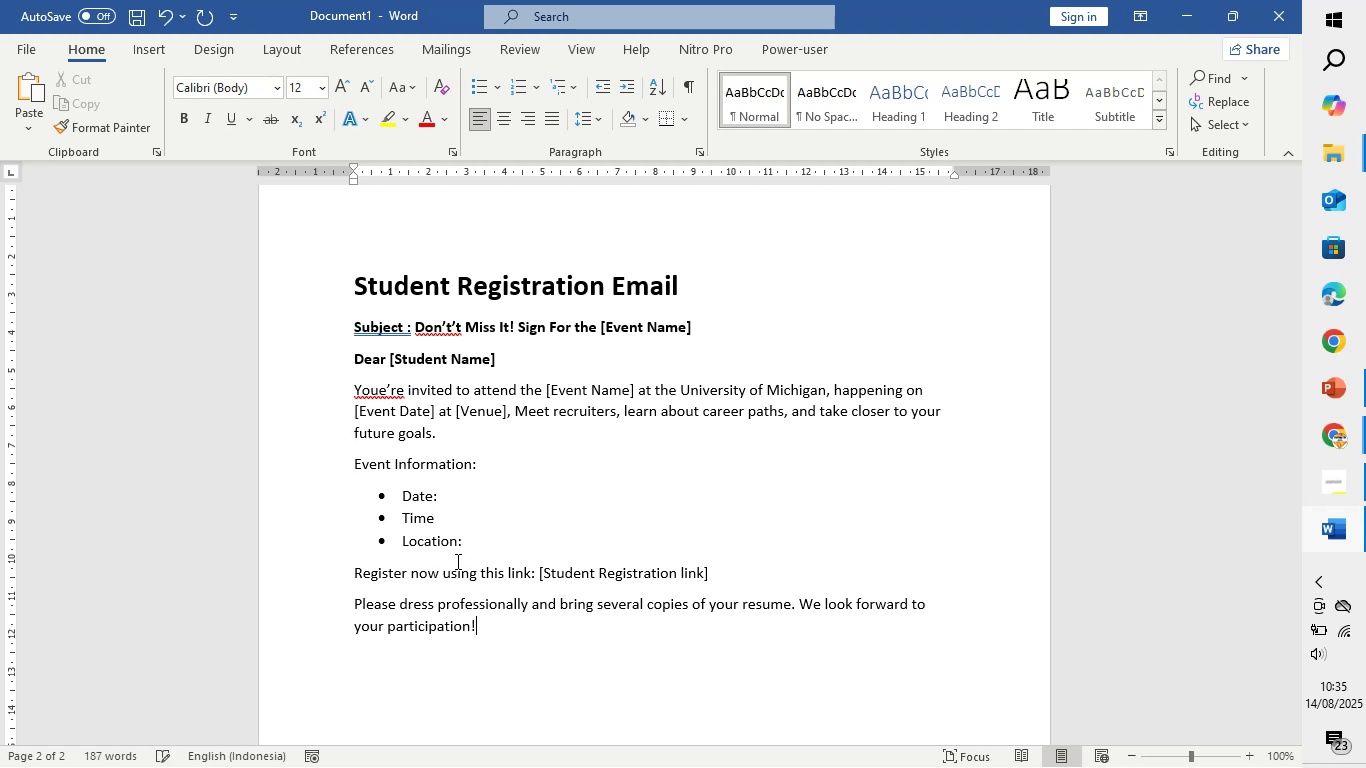 
key(Enter)
 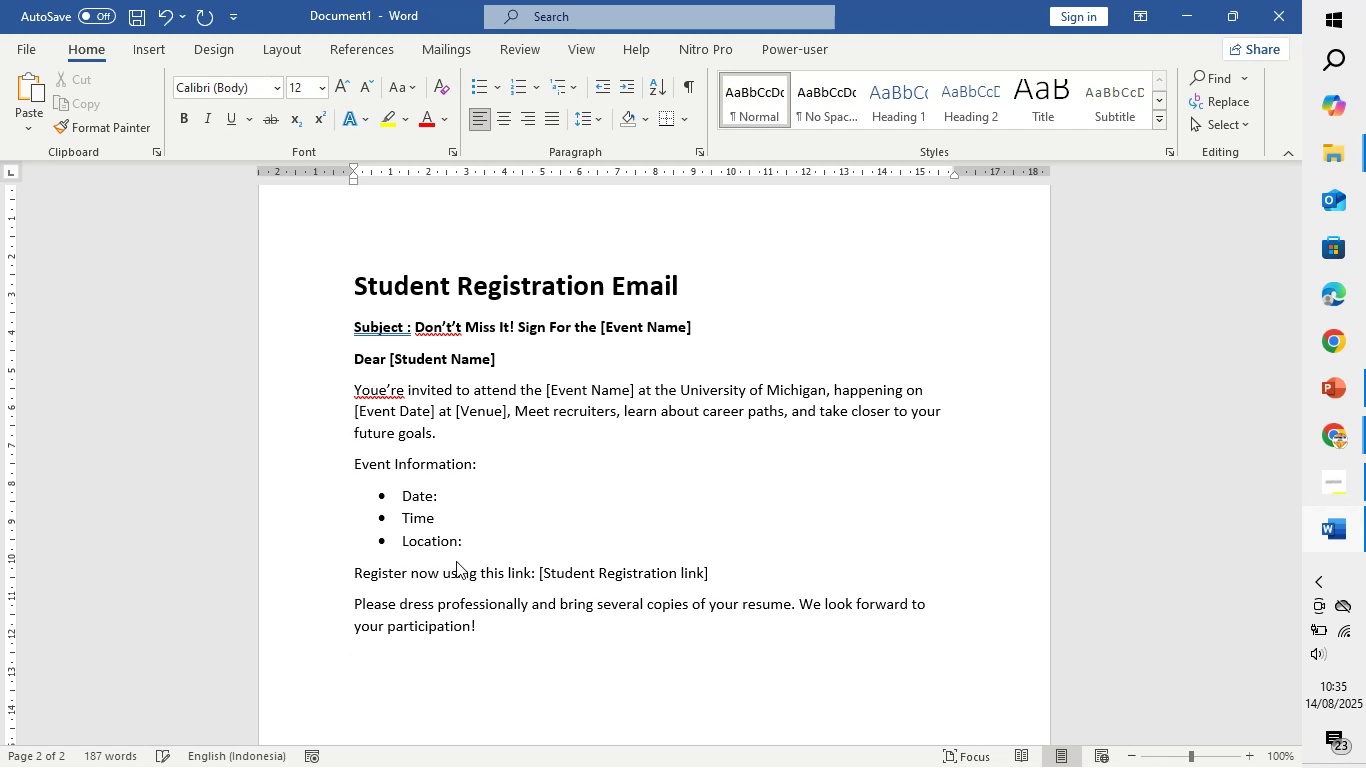 
key(Enter)
 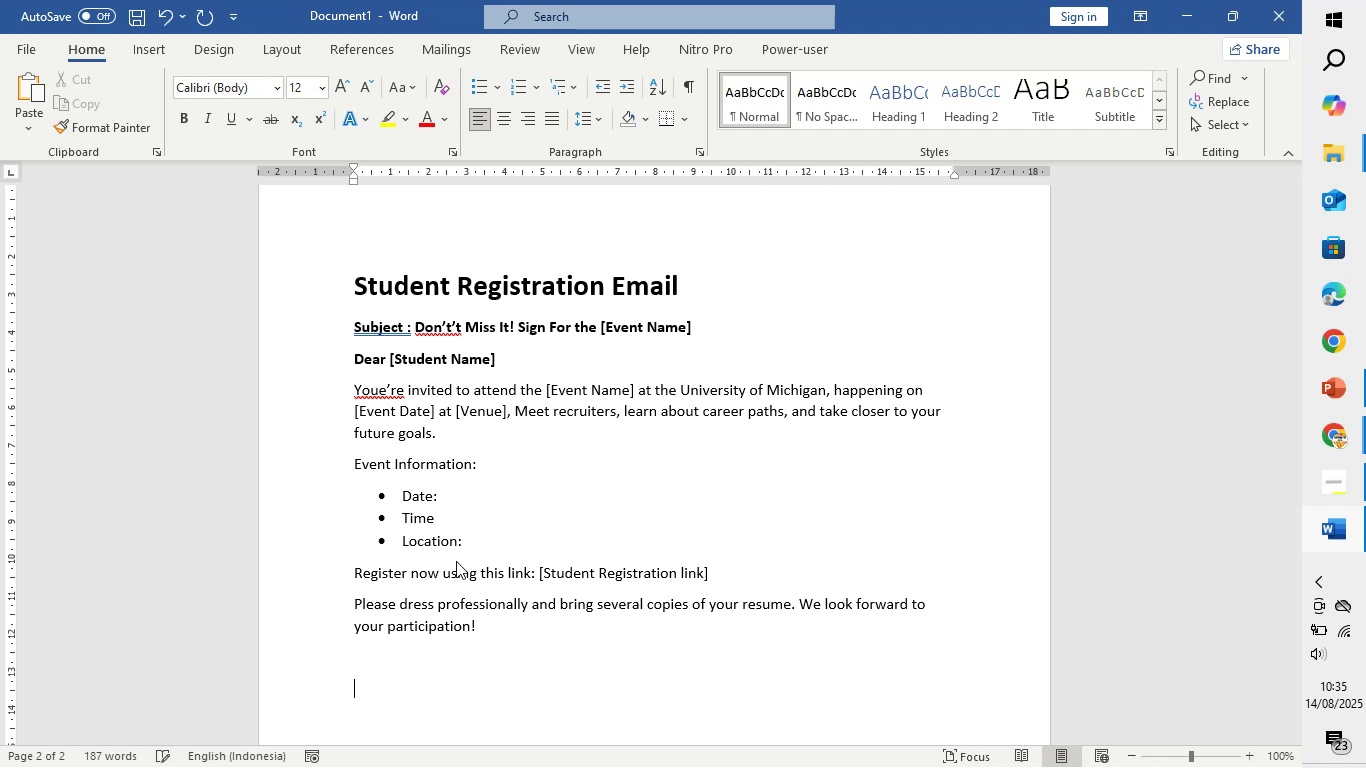 
type(Warm regards.)
key(Backspace)
type(,)
 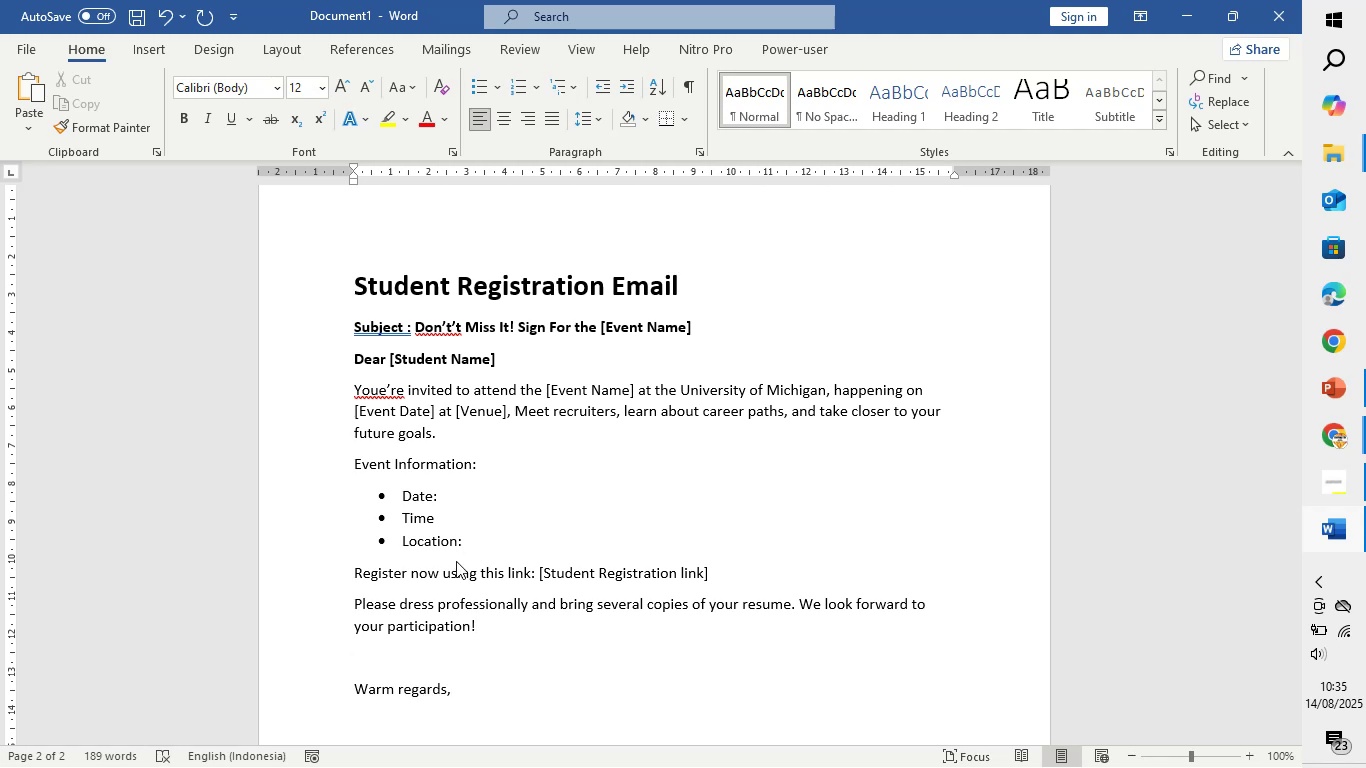 
key(Enter)
 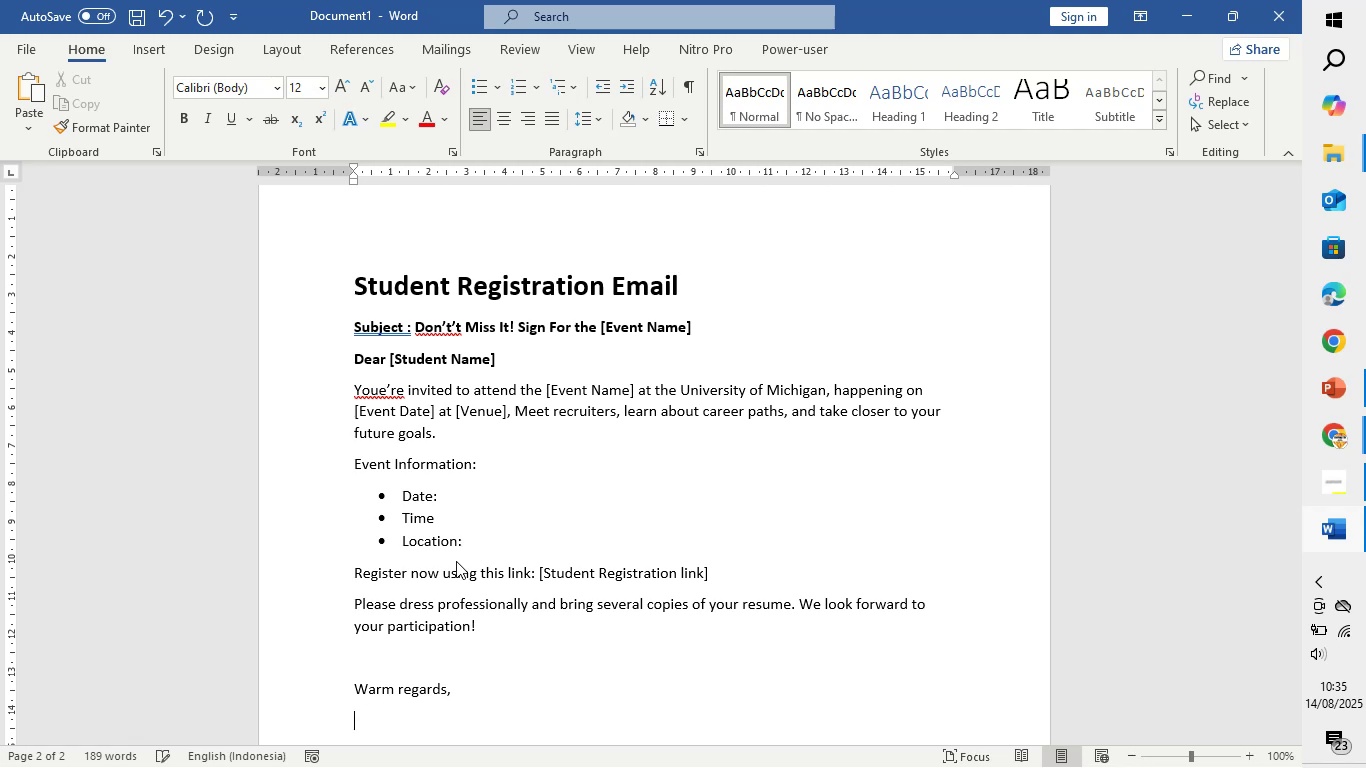 
type([Name])
 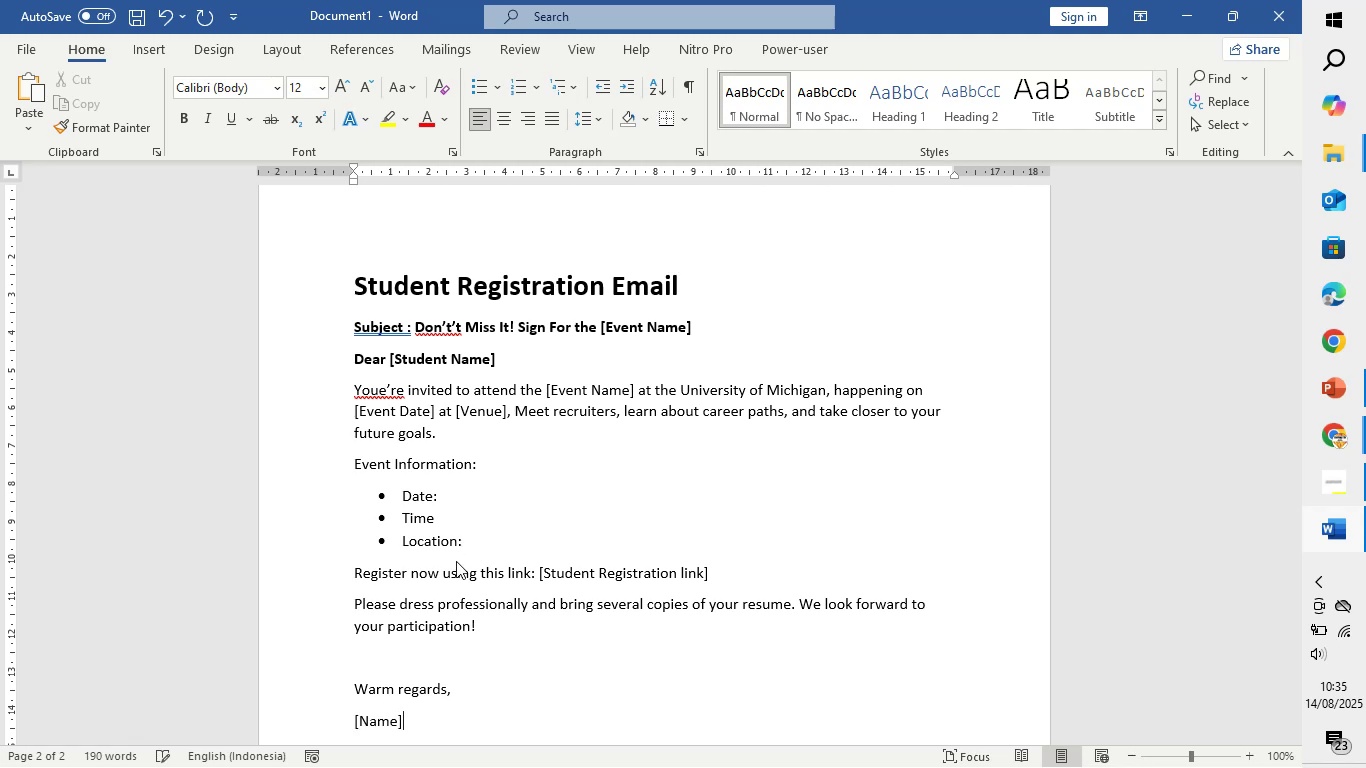 
key(Enter)
 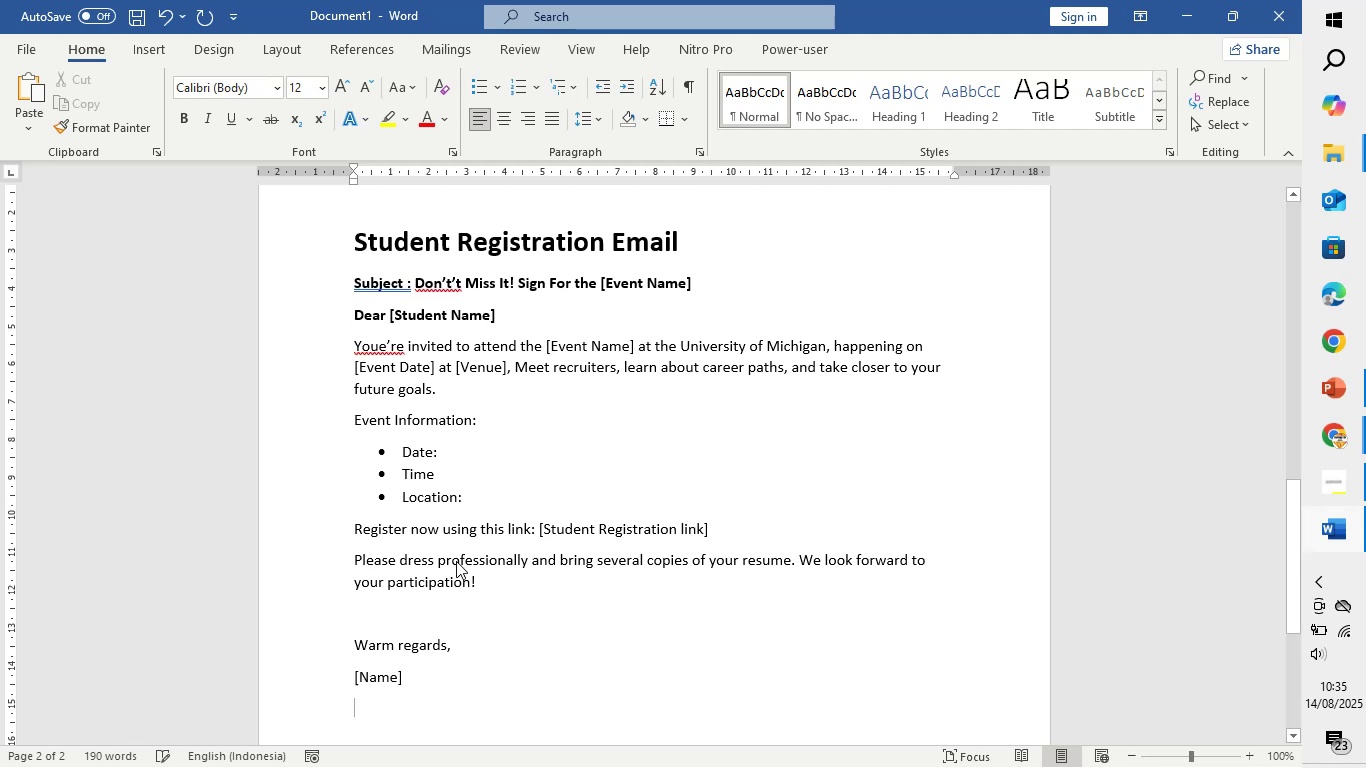 
key(BracketLeft)
 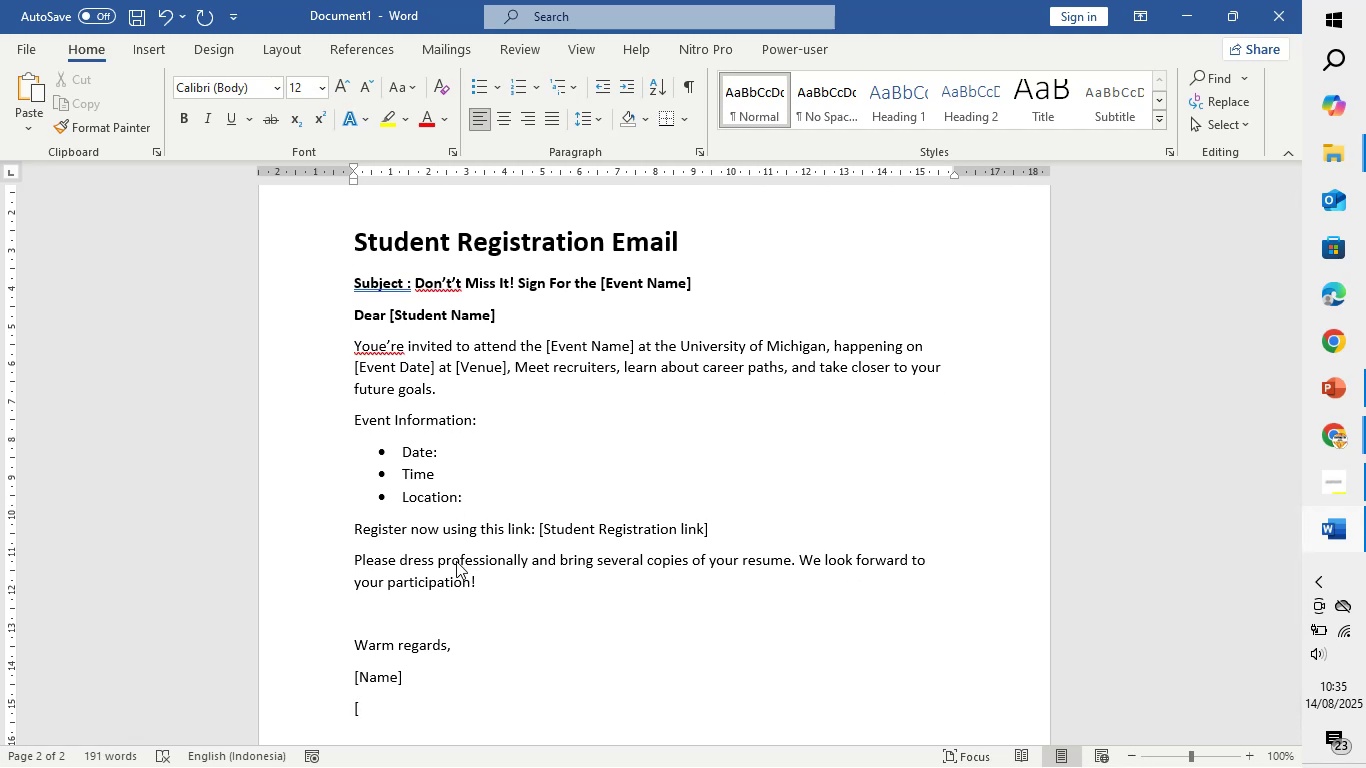 
type(Position])
 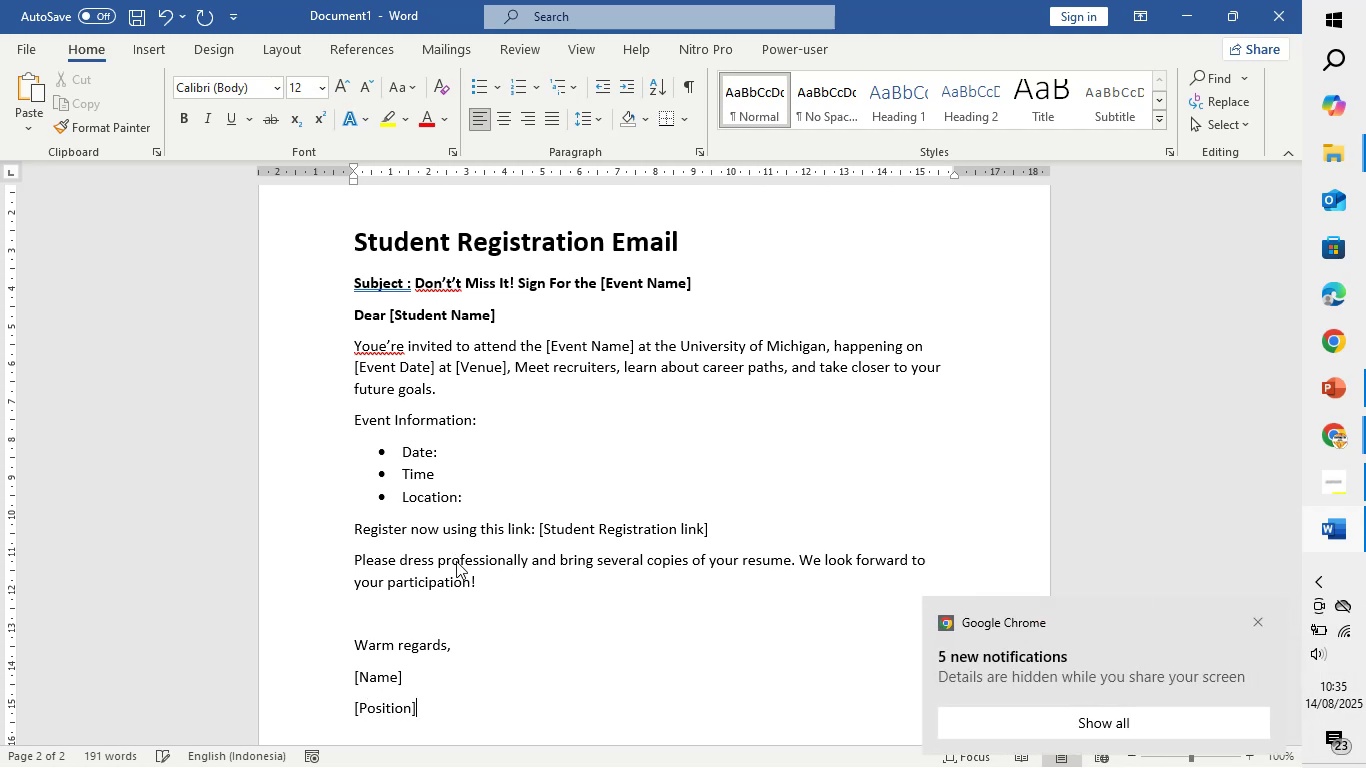 
key(Enter)
 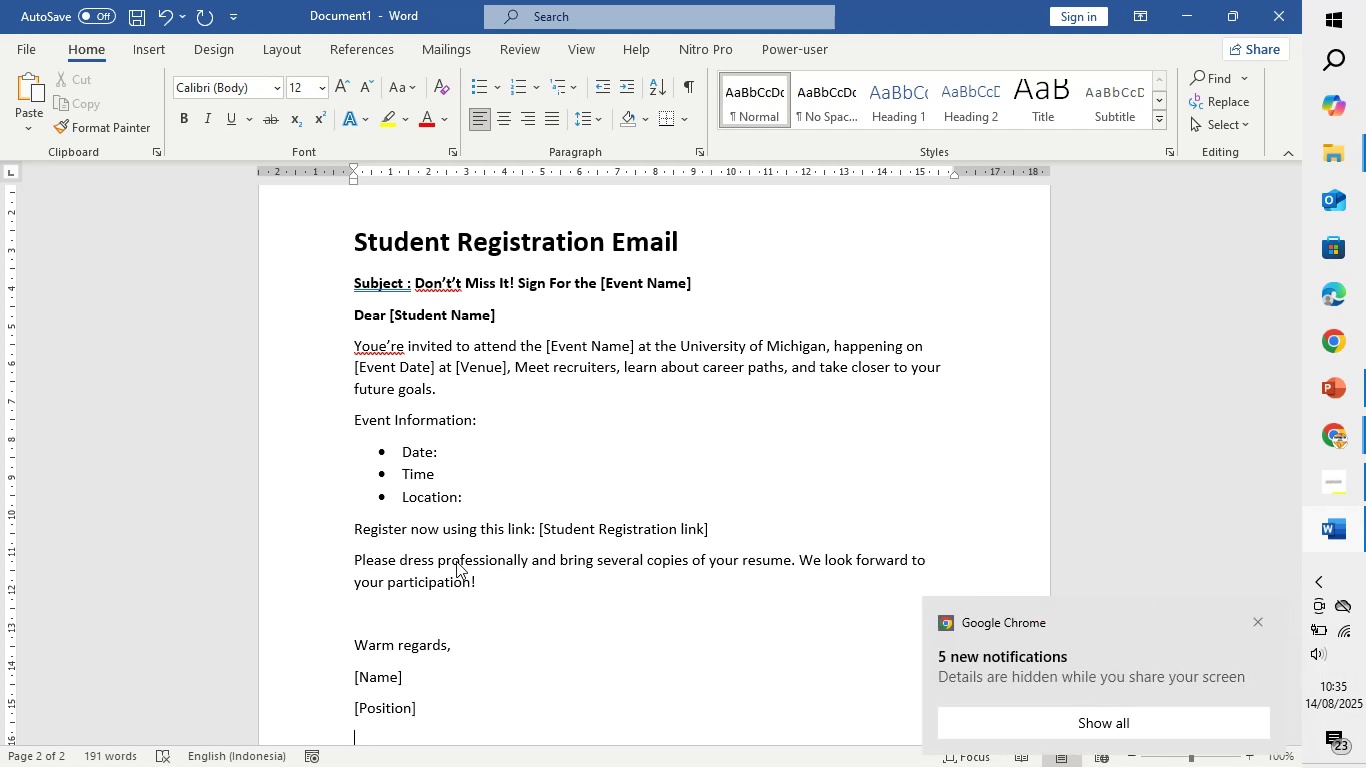 
type([Contact INformation])
 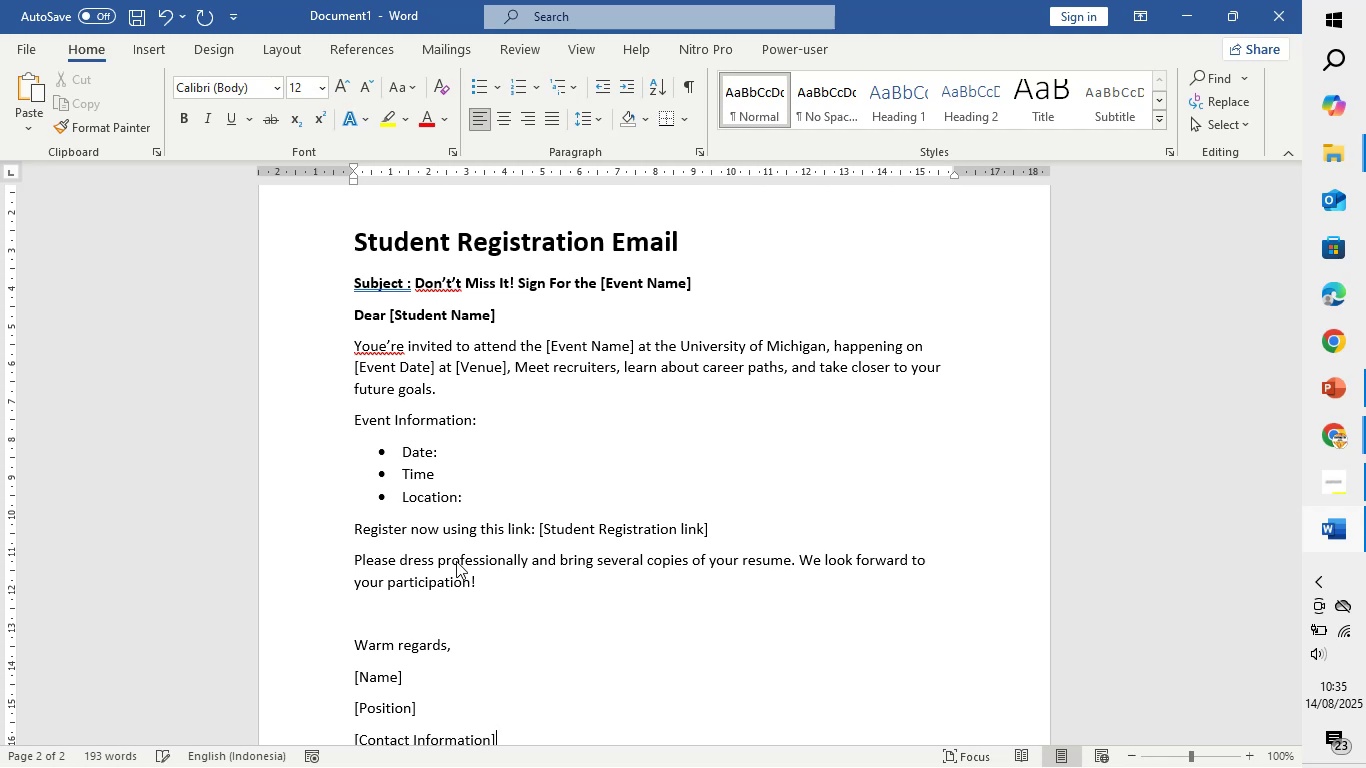 
key(Enter)
 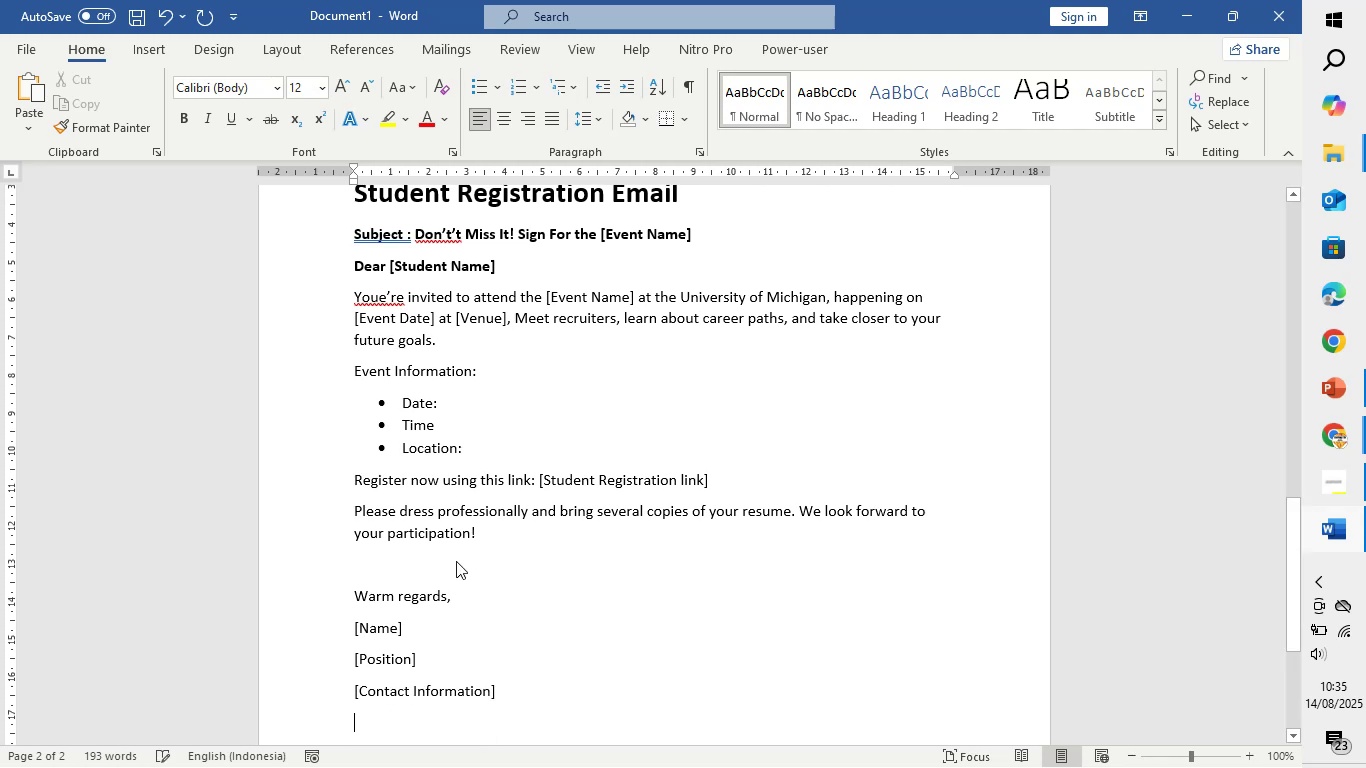 
key(Enter)
 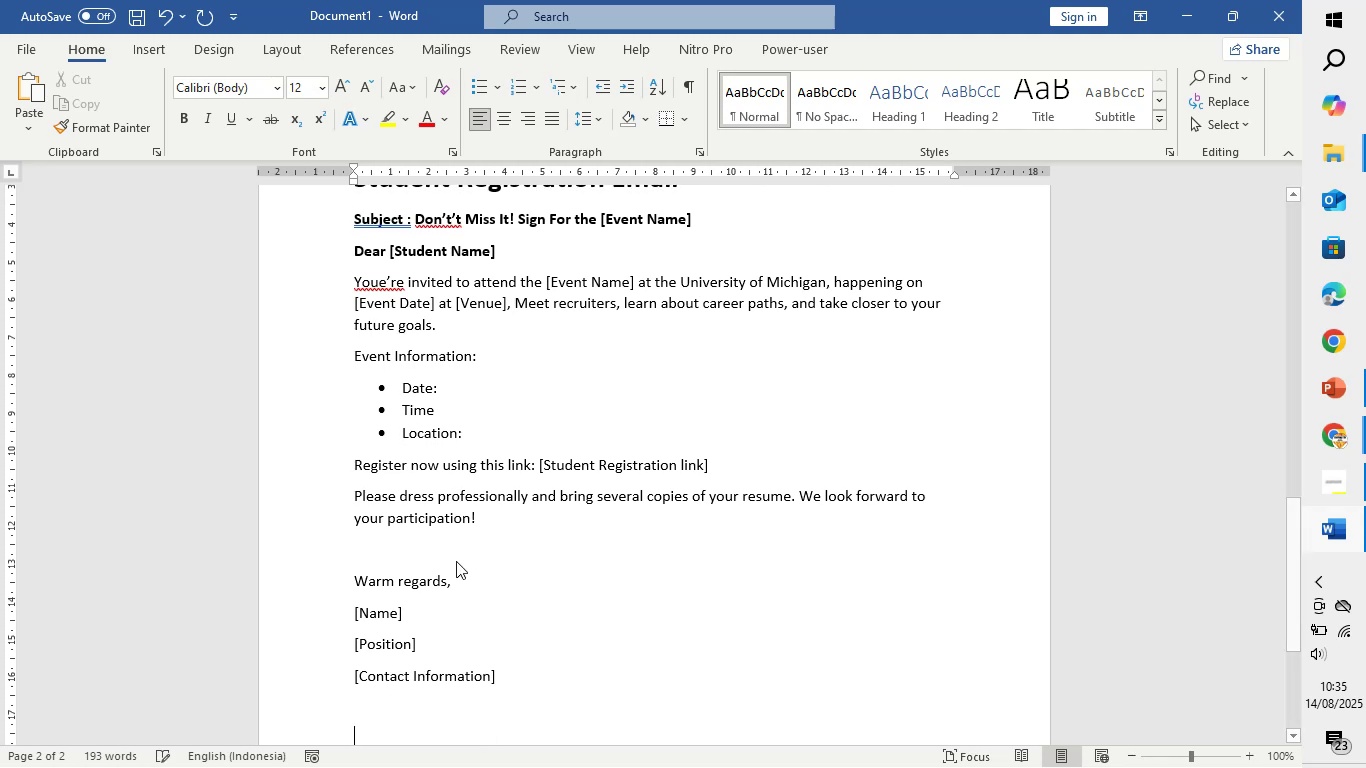 
key(Enter)
 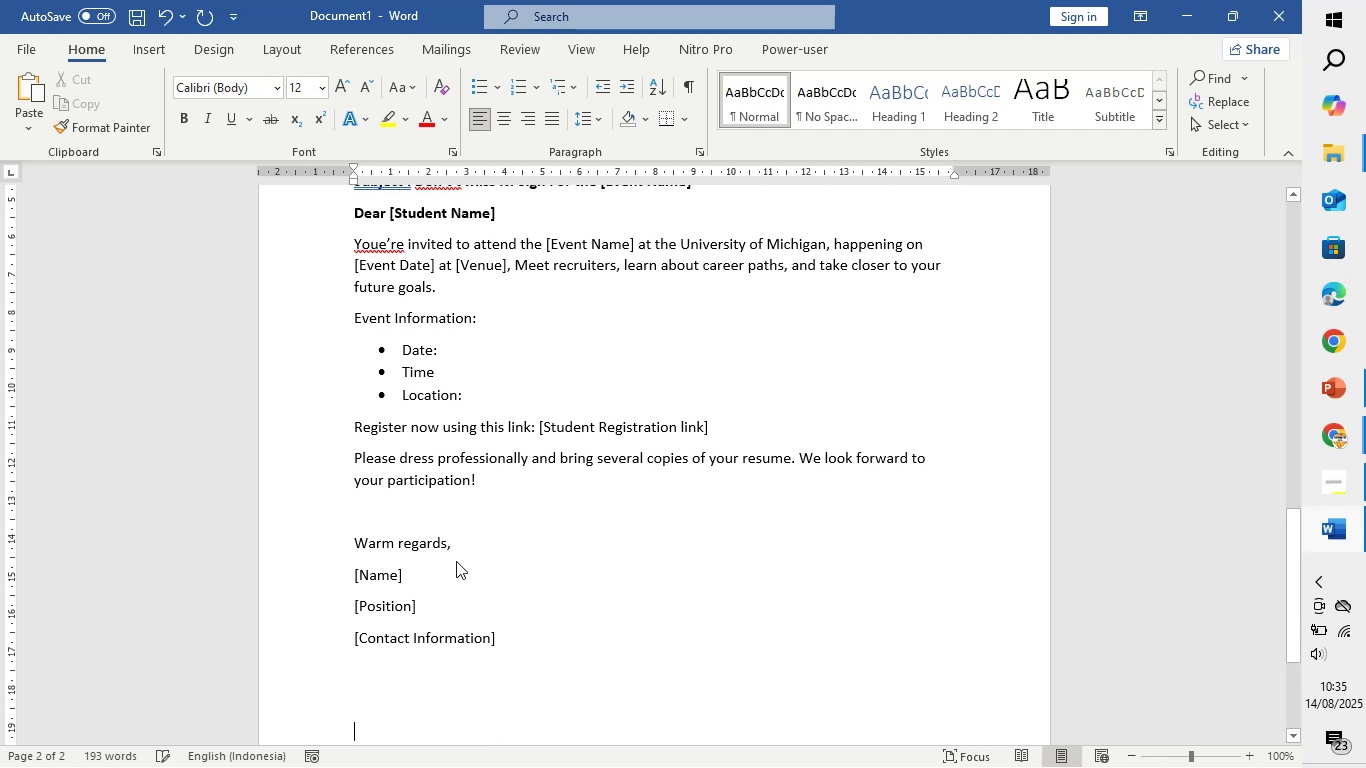 
key(Enter)
 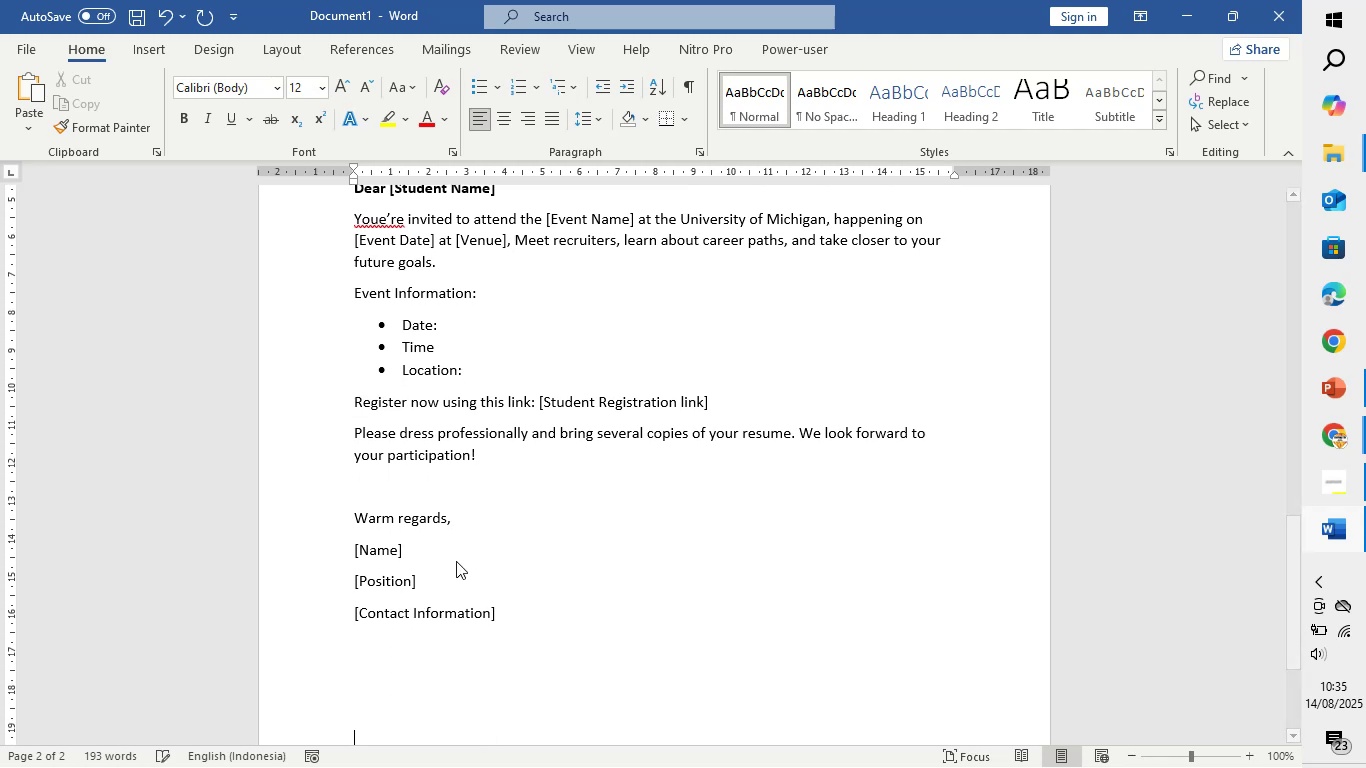 
key(Enter)
 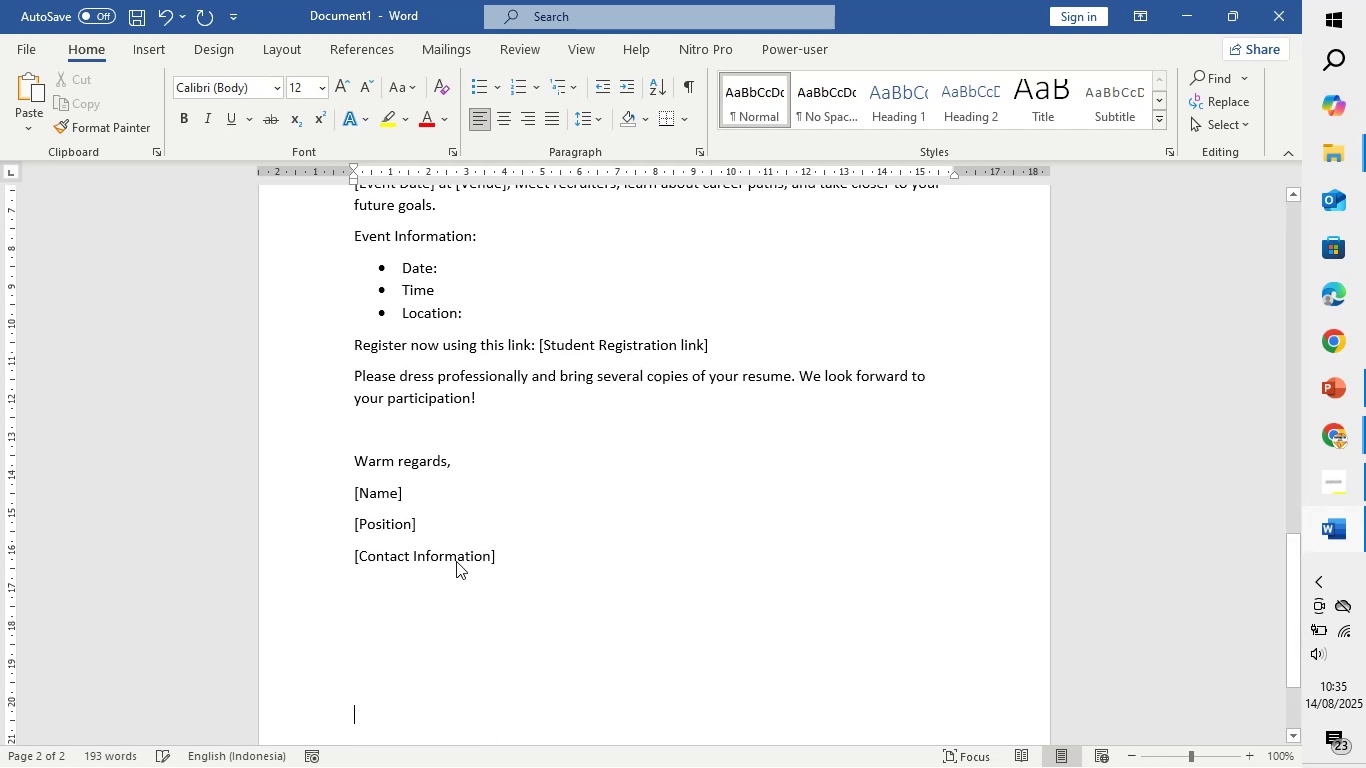 
key(Enter)
 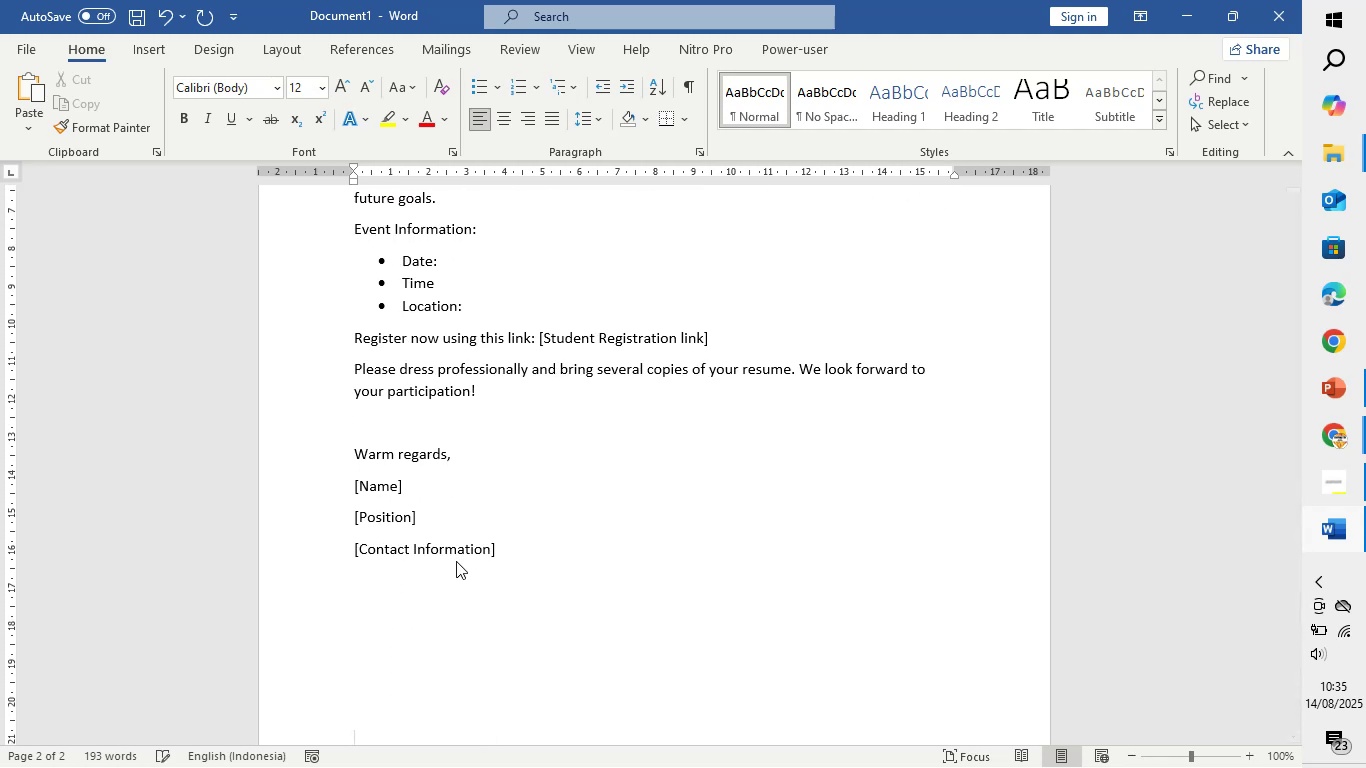 
key(Enter)
 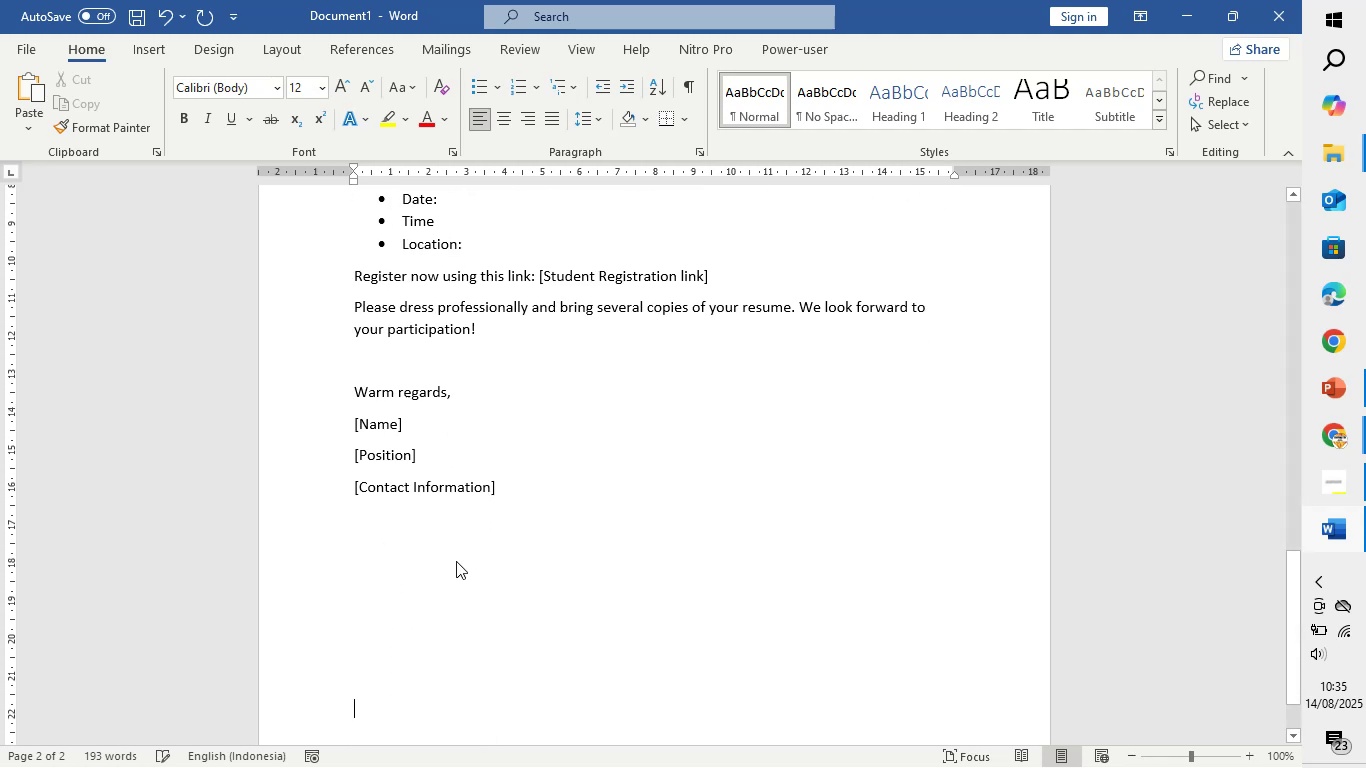 
key(Enter)
 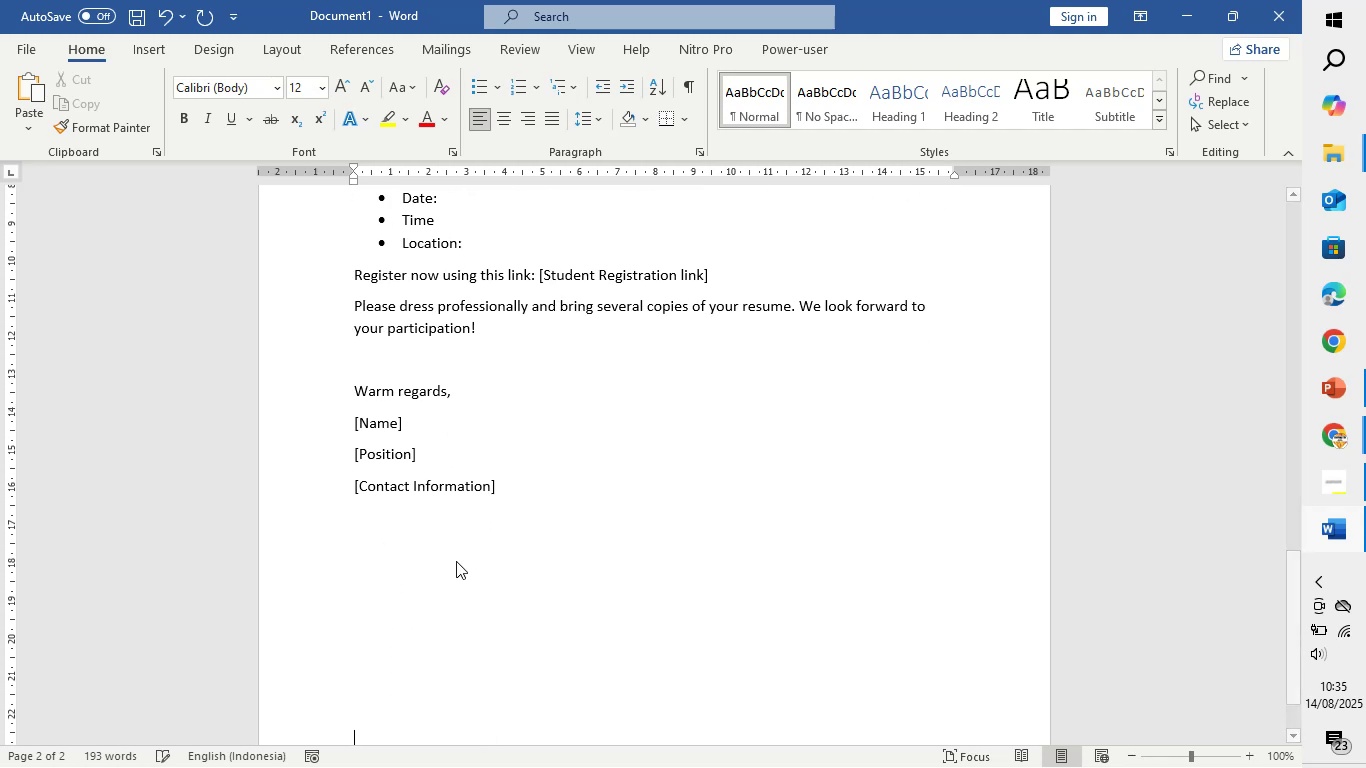 
key(Enter)
 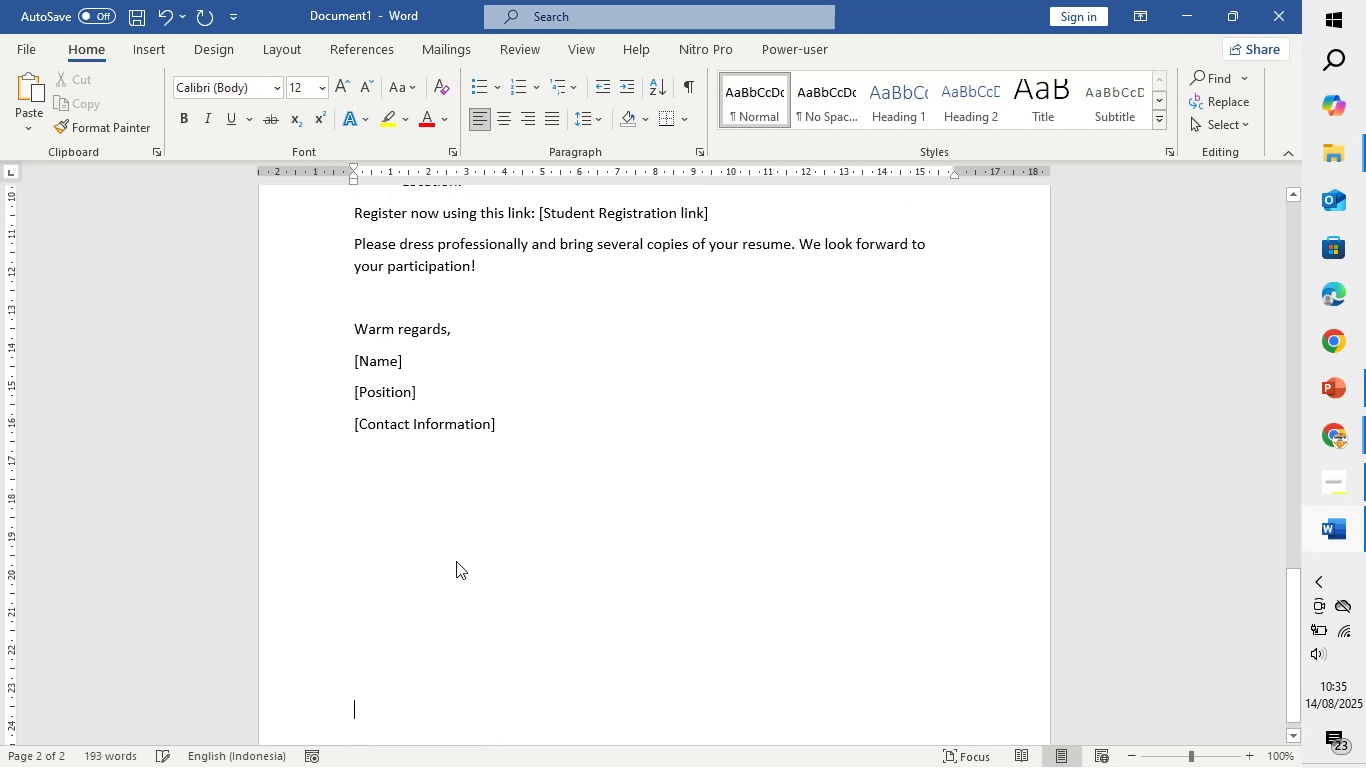 
key(Enter)
 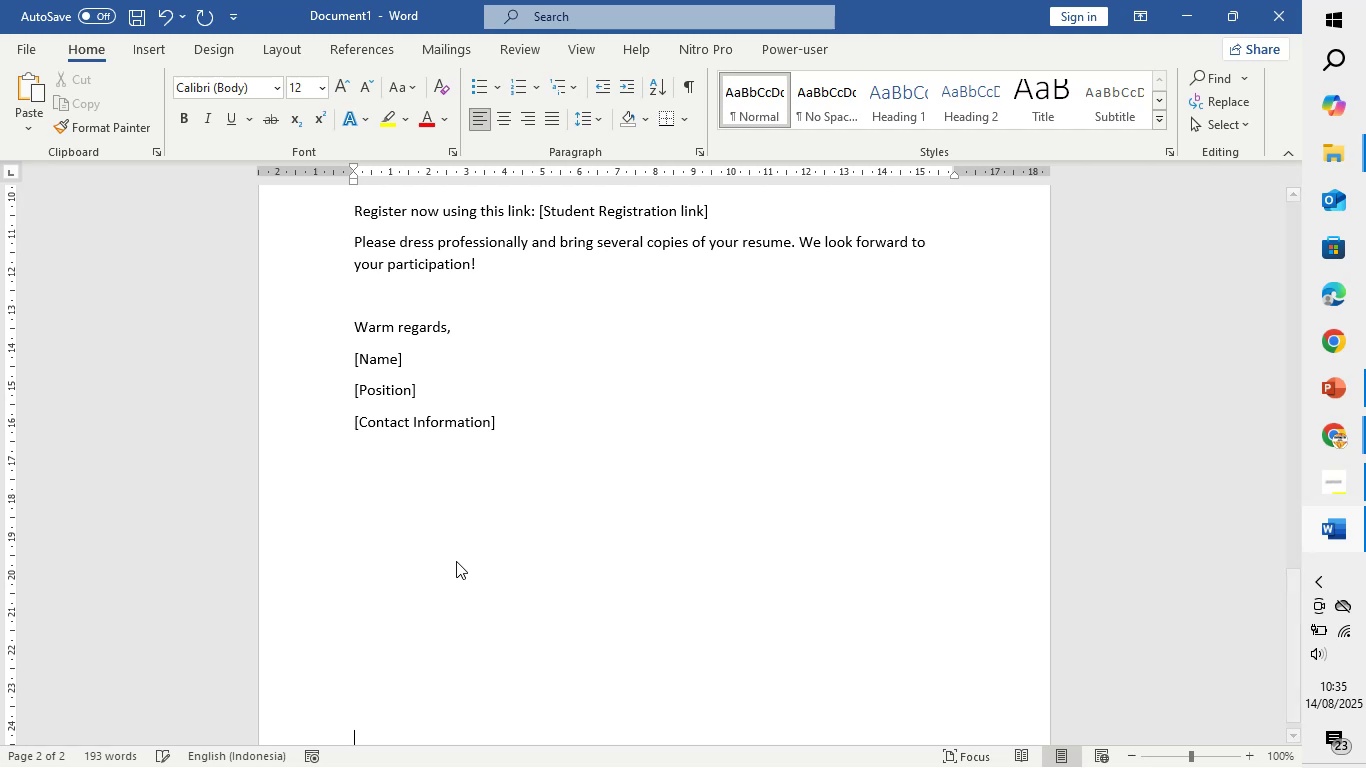 
key(Enter)
 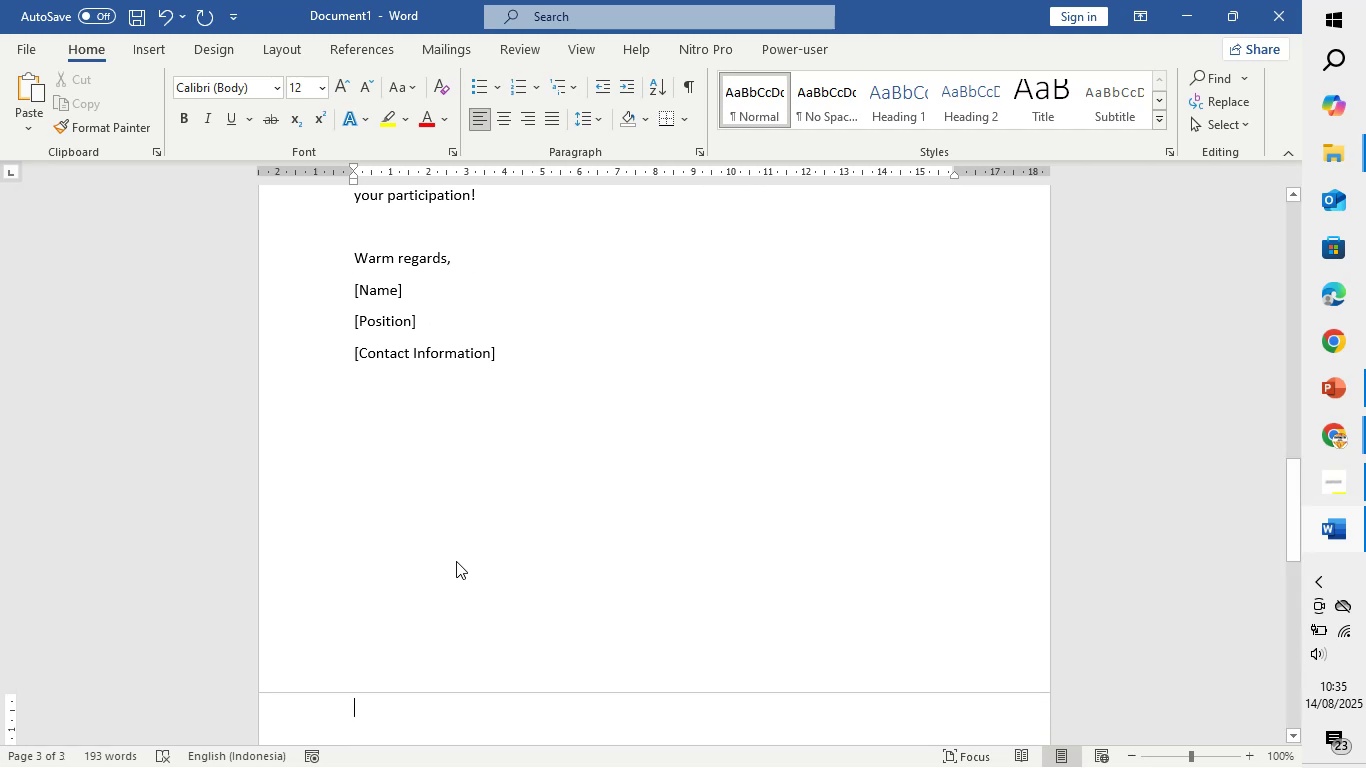 
key(Enter)
 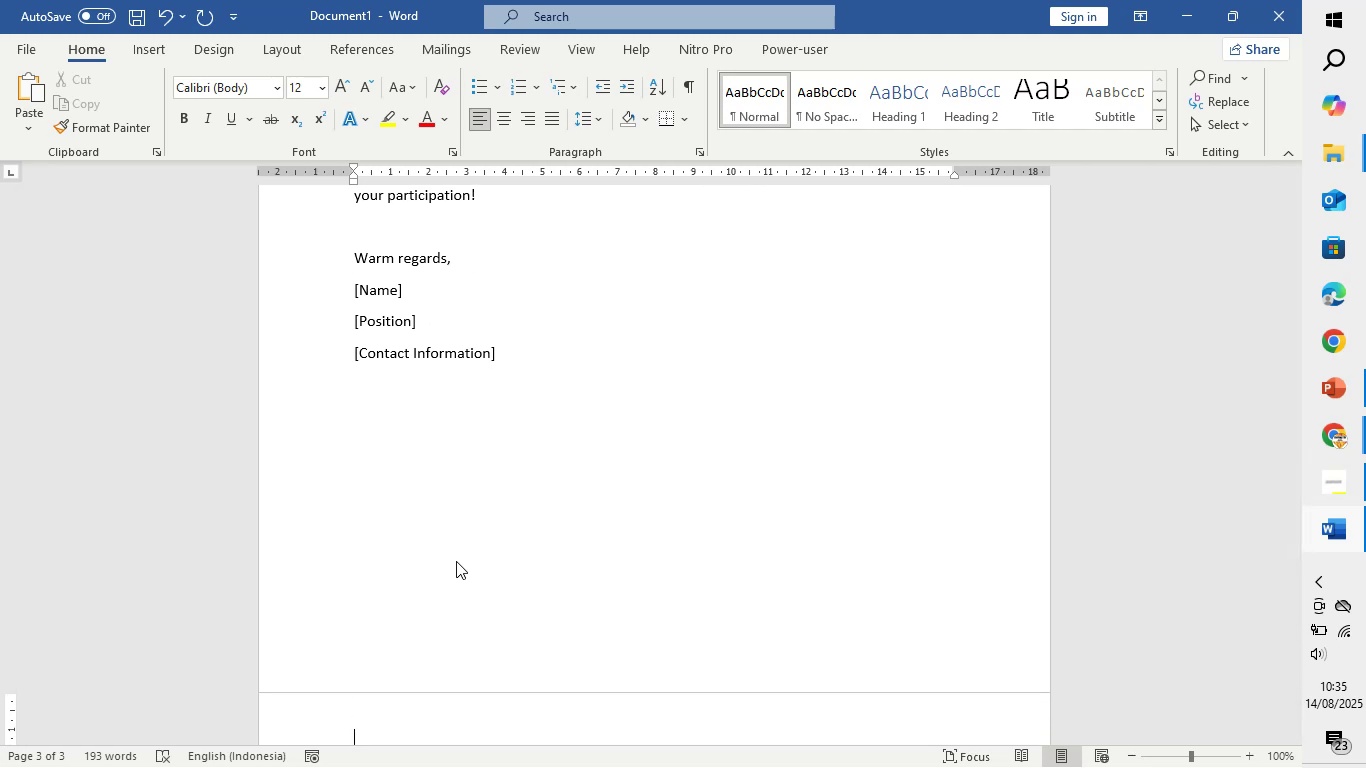 
type(Company r)
key(Backspace)
type(registration confirmation email)
 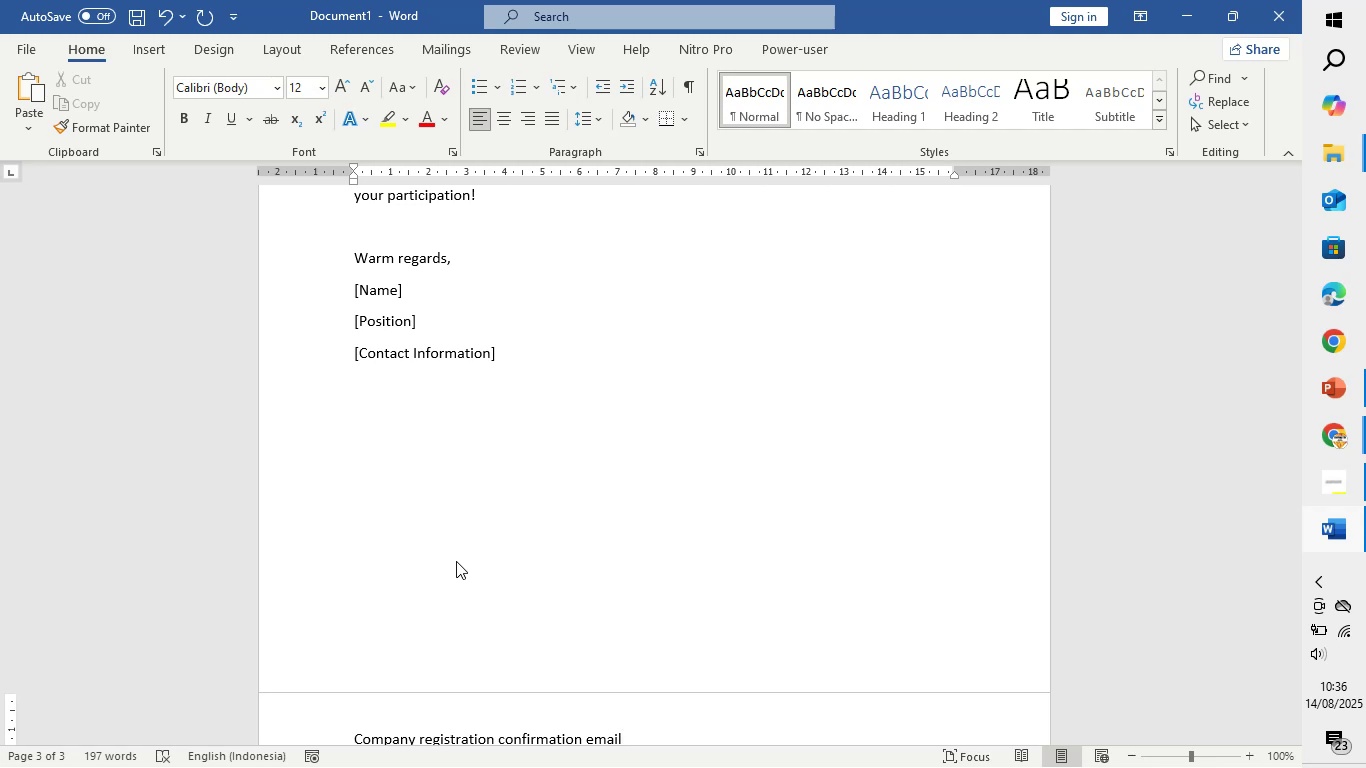 
key(Enter)
 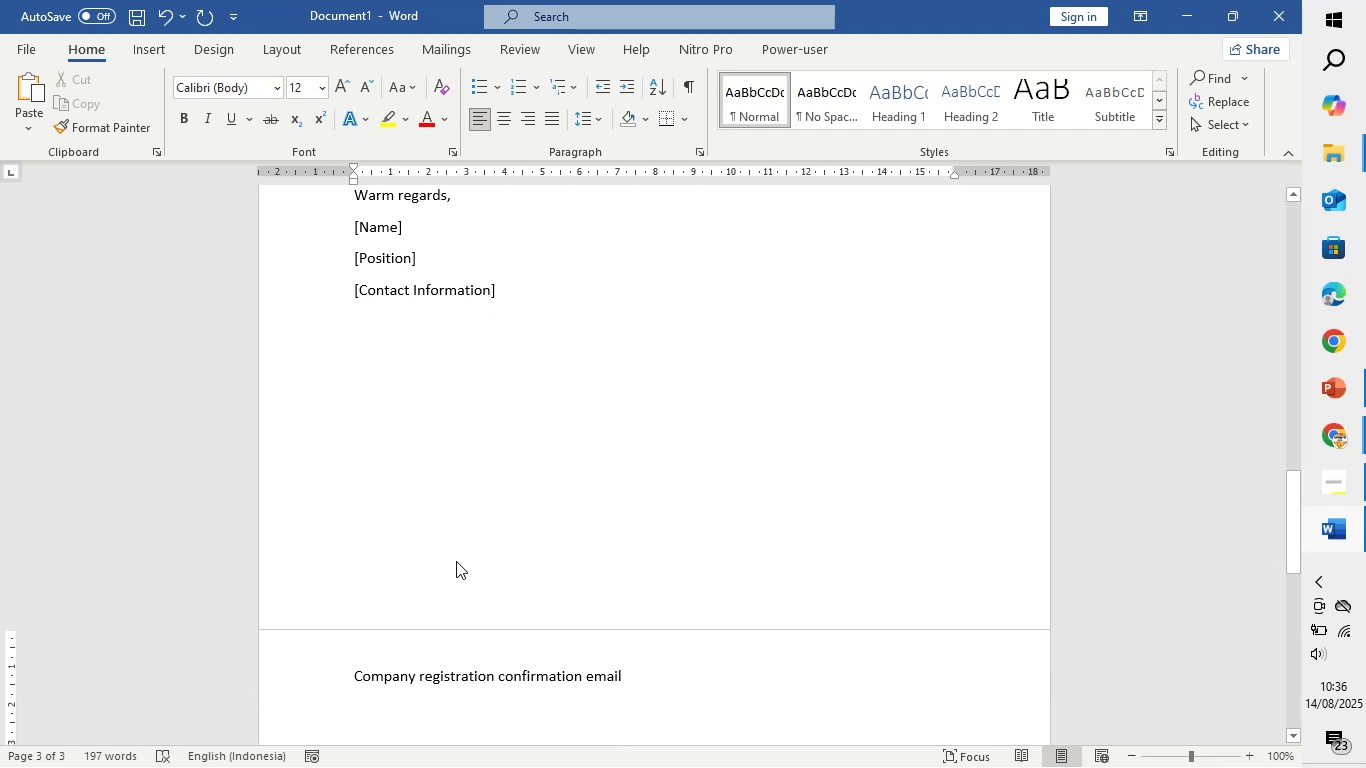 
type(subject : )
 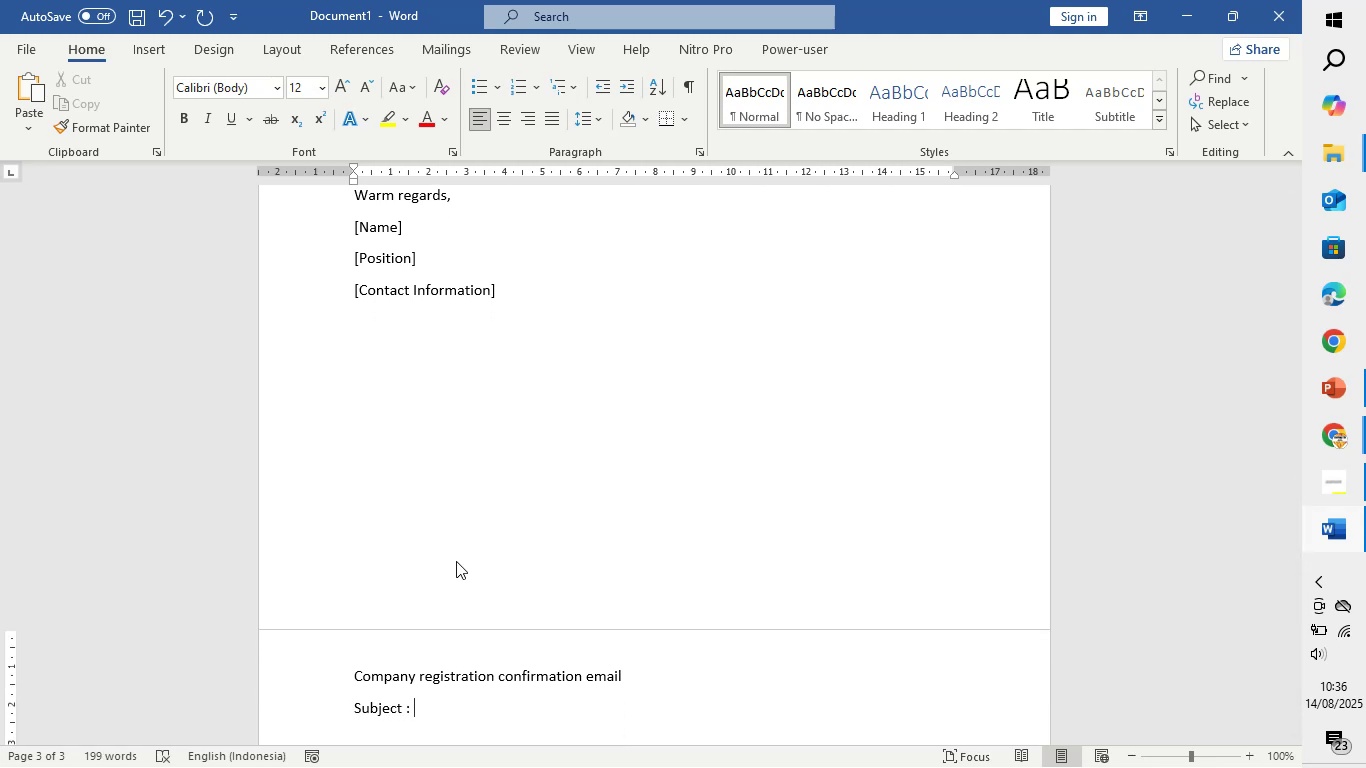 
type(y)
key(Backspace)
type(You're )
 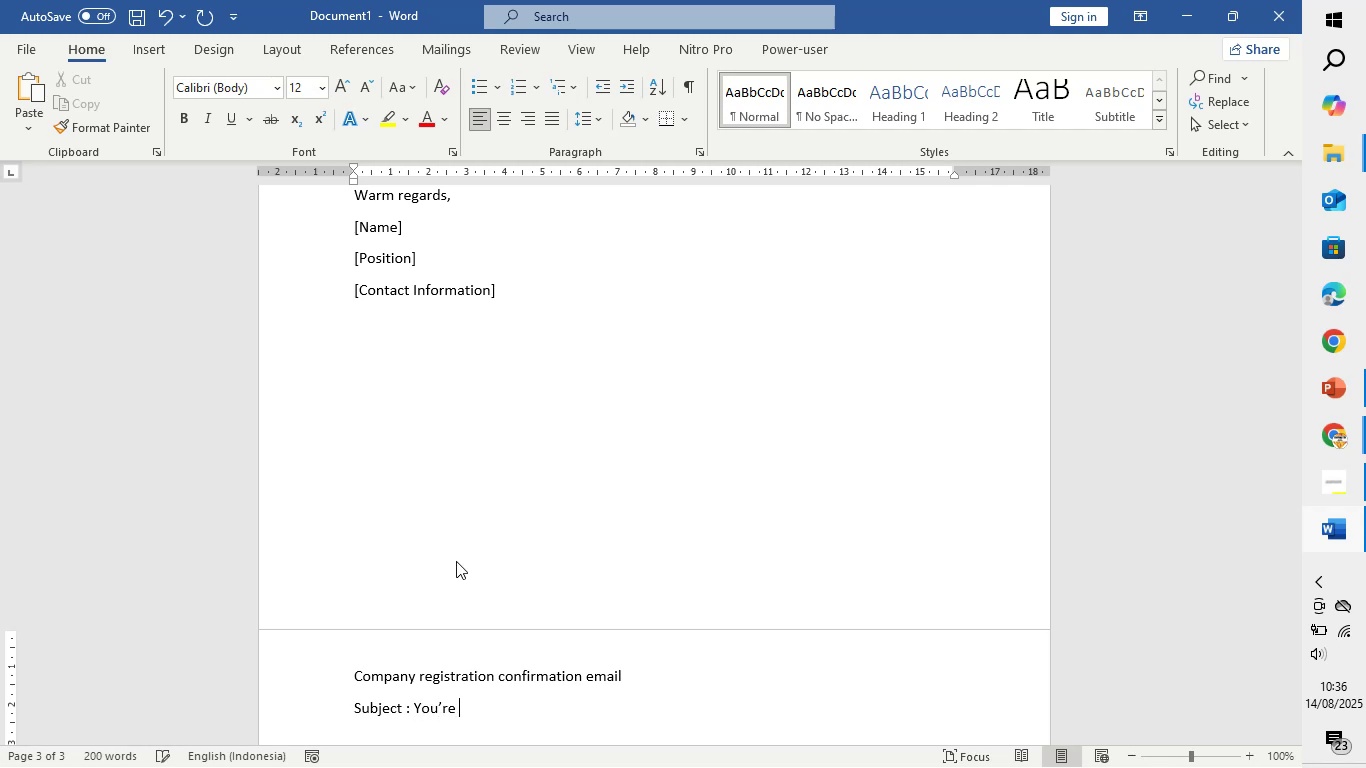 
wait(5.34)
 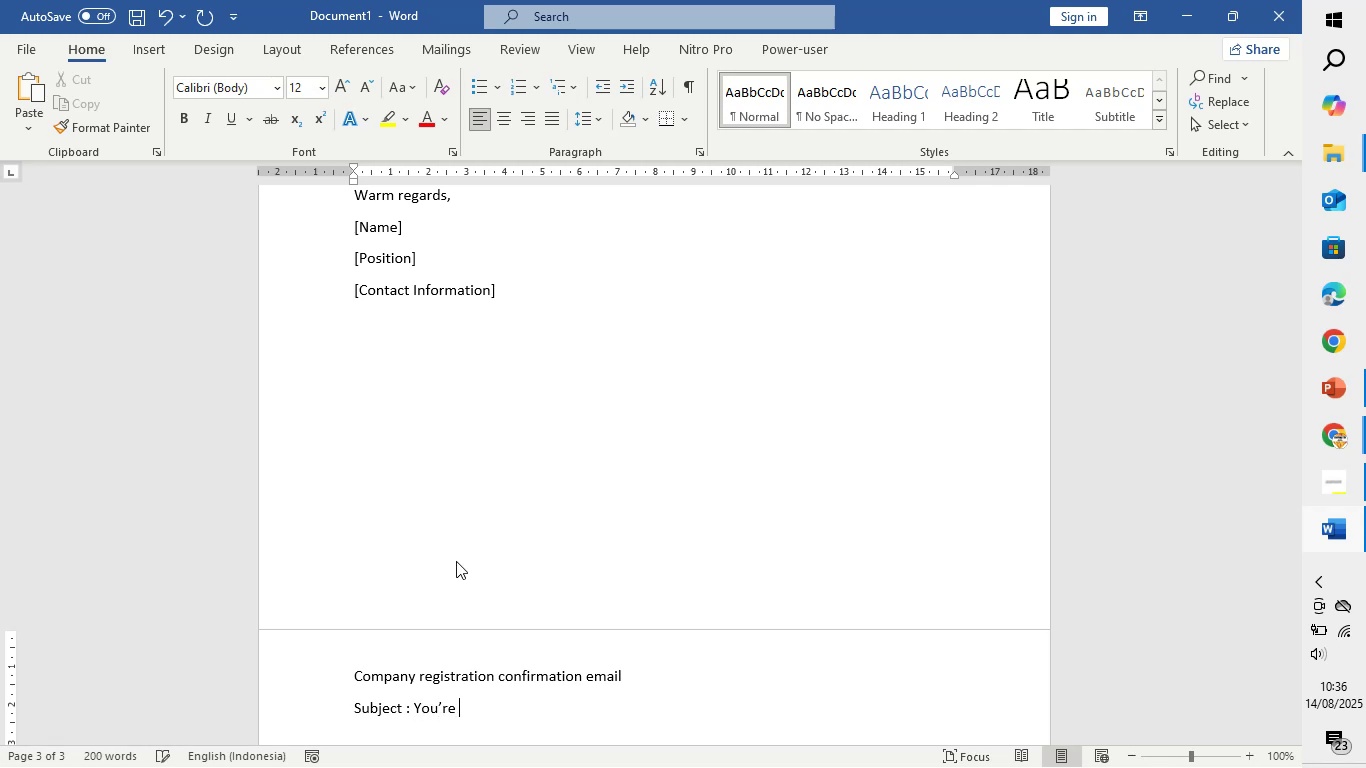 
type(Confirmed- )
key(Backspace)
key(Backspace)
type( - [Evet)
key(Backspace)
type(nt Nma)
key(Backspace)
key(Backspace)
type(ame] Participation Detail)
 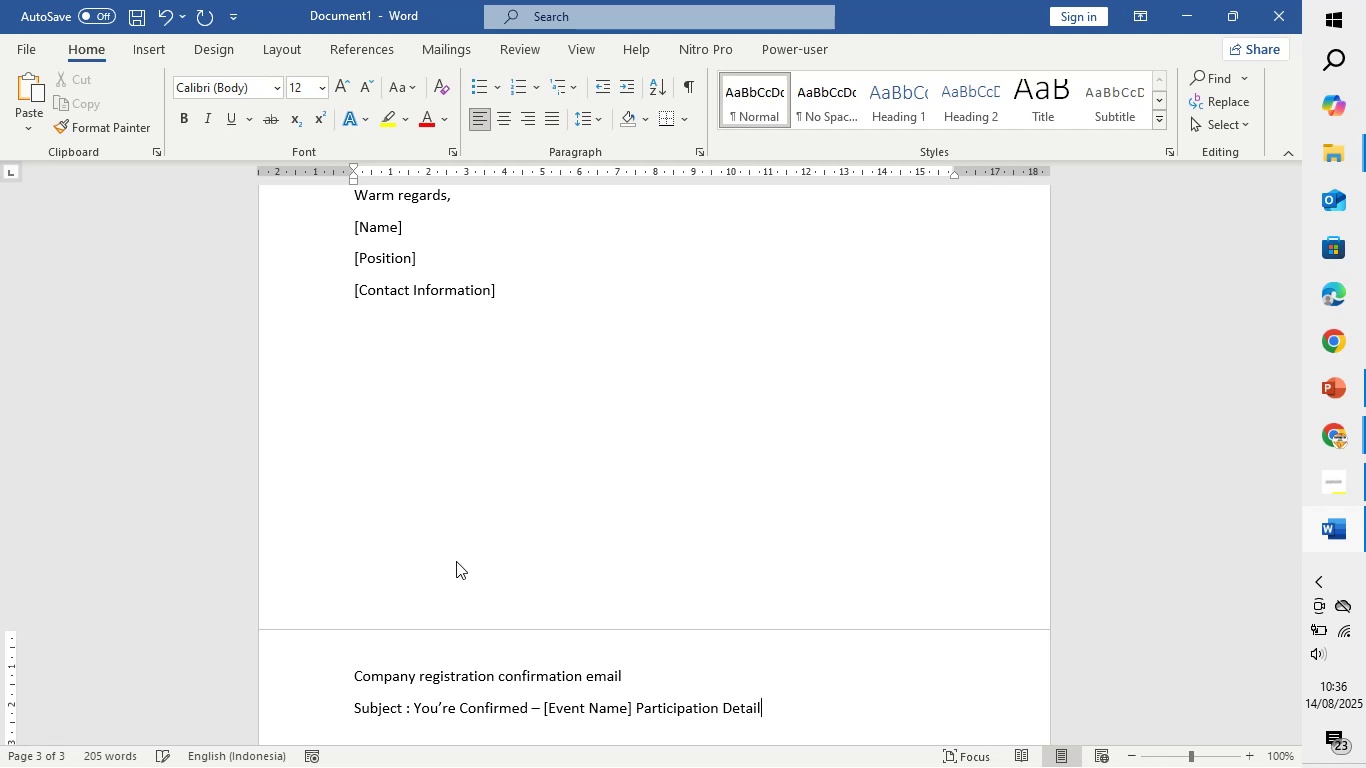 
key(S)
 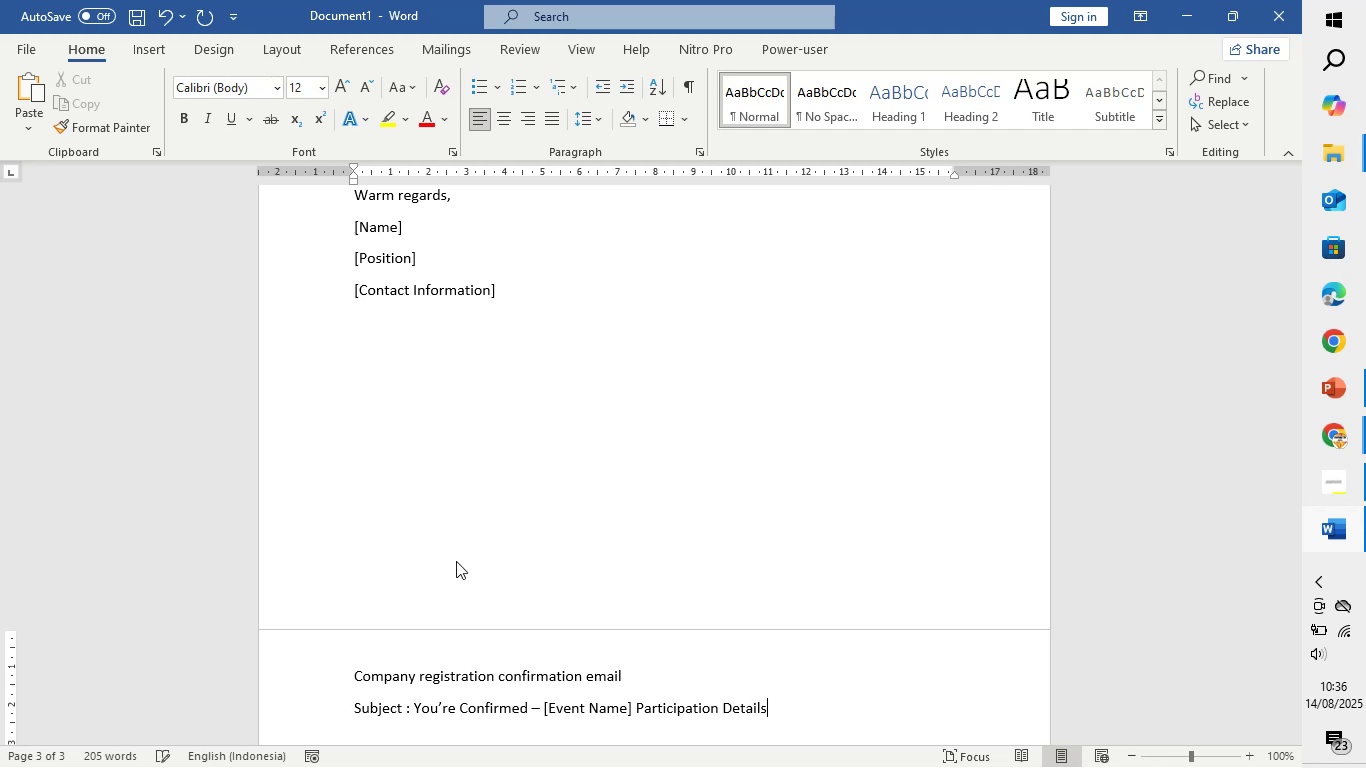 
key(Period)
 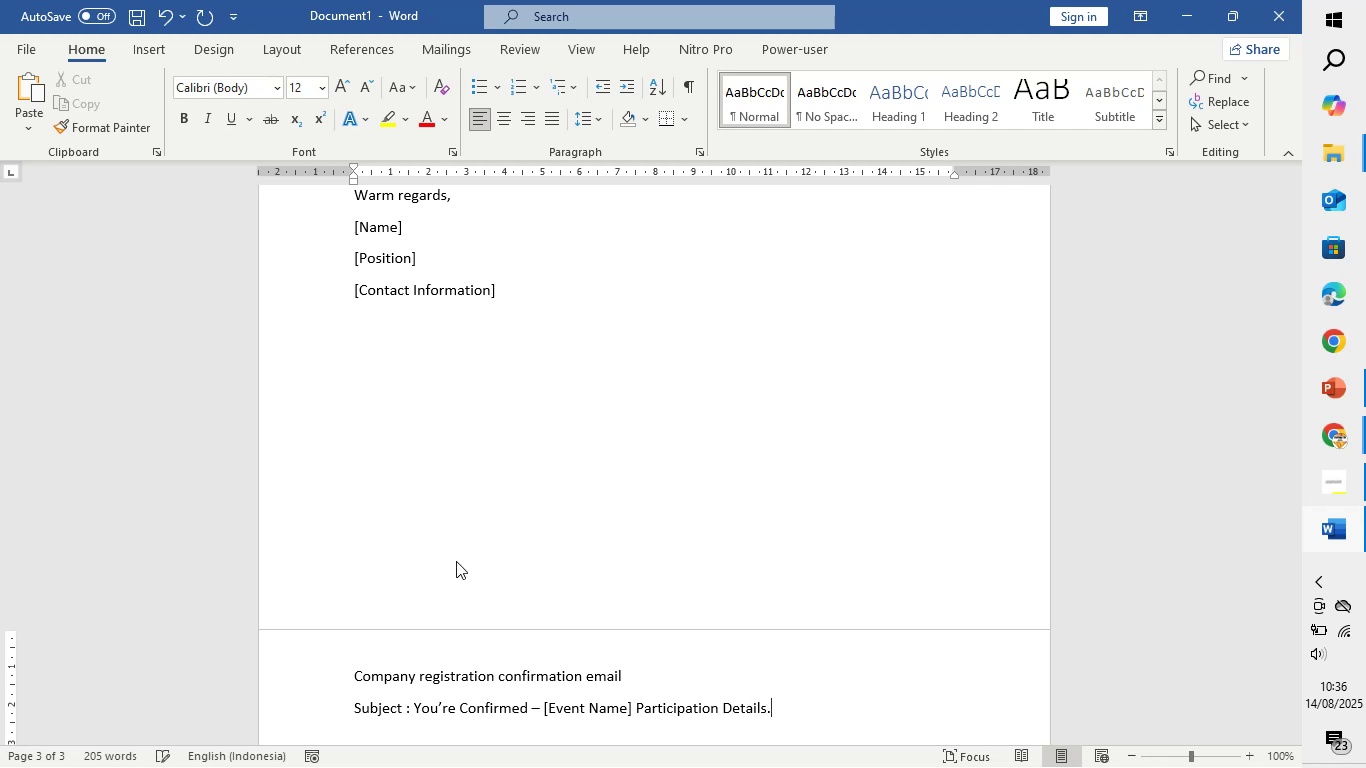 
key(Enter)
 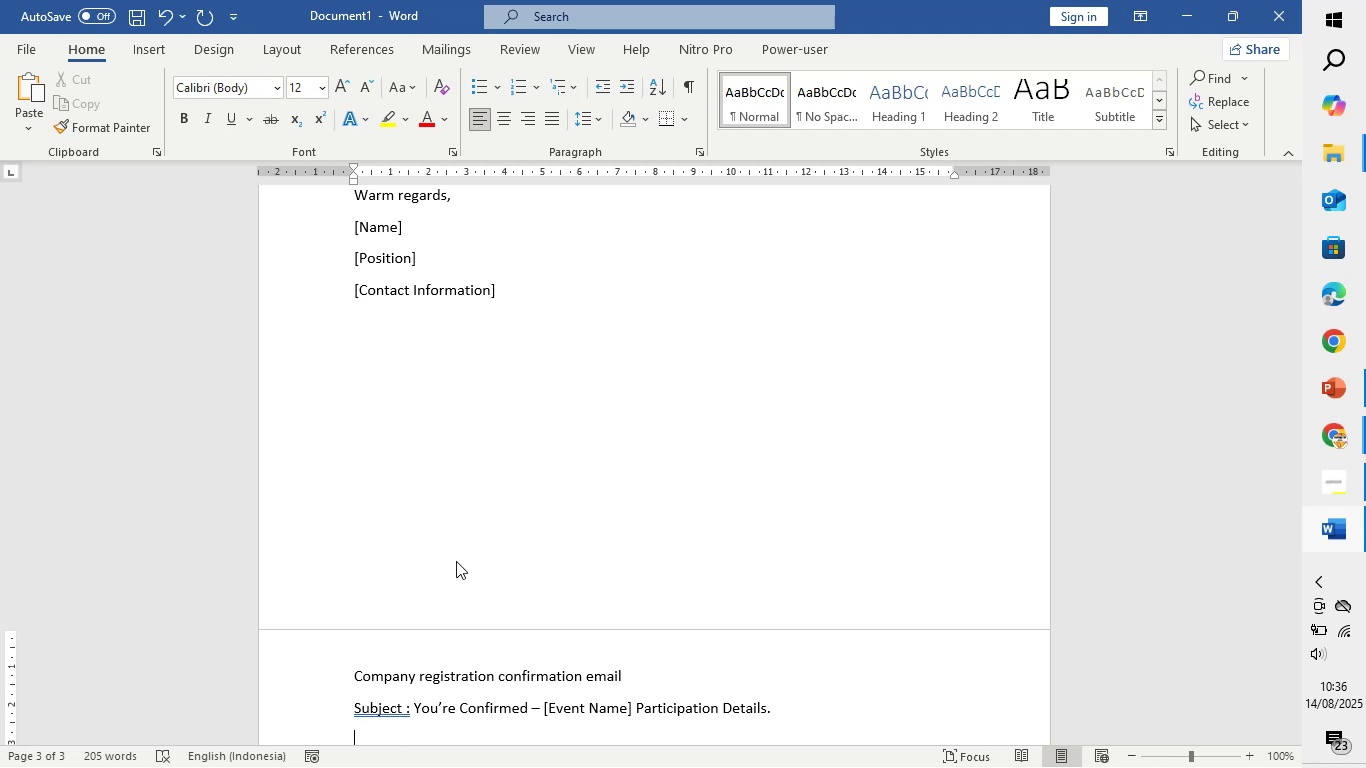 
key(Enter)
 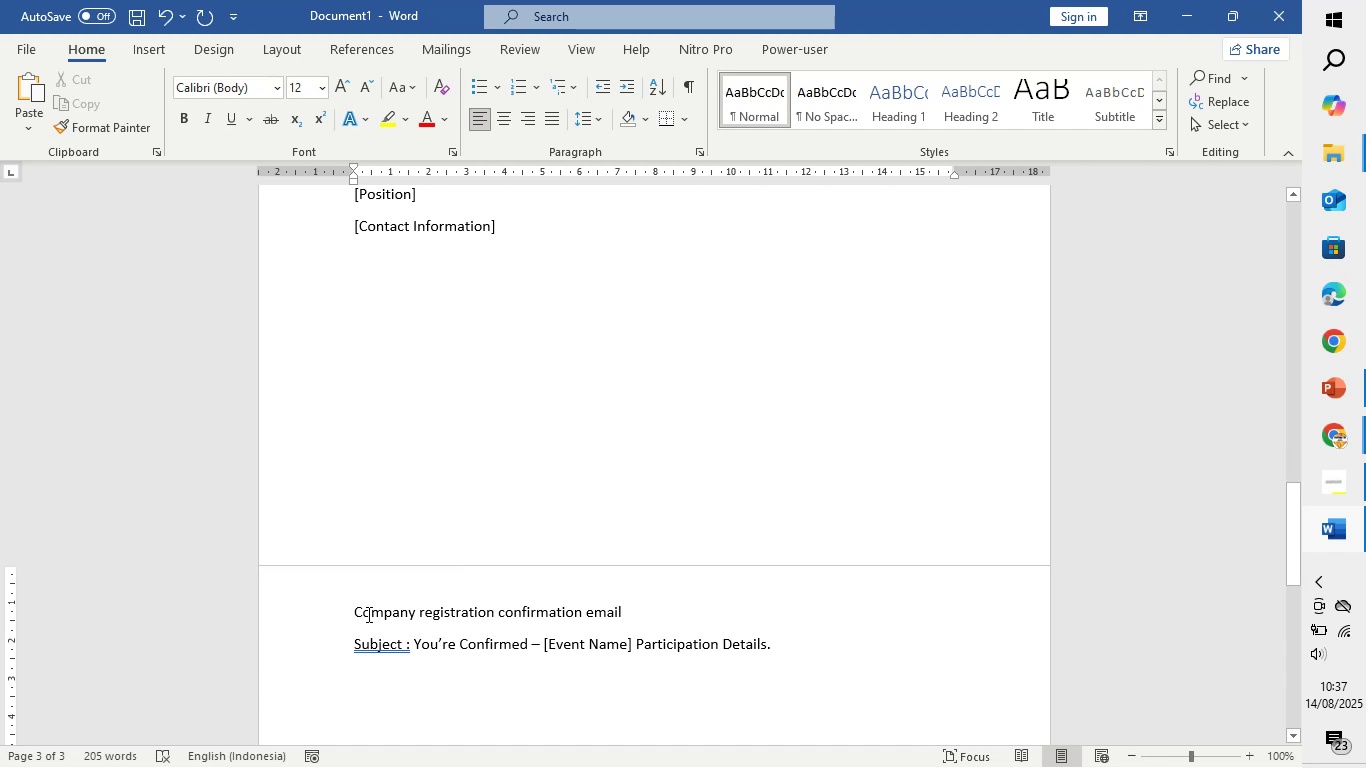 
left_click_drag(start_coordinate=[345, 609], to_coordinate=[677, 630])
 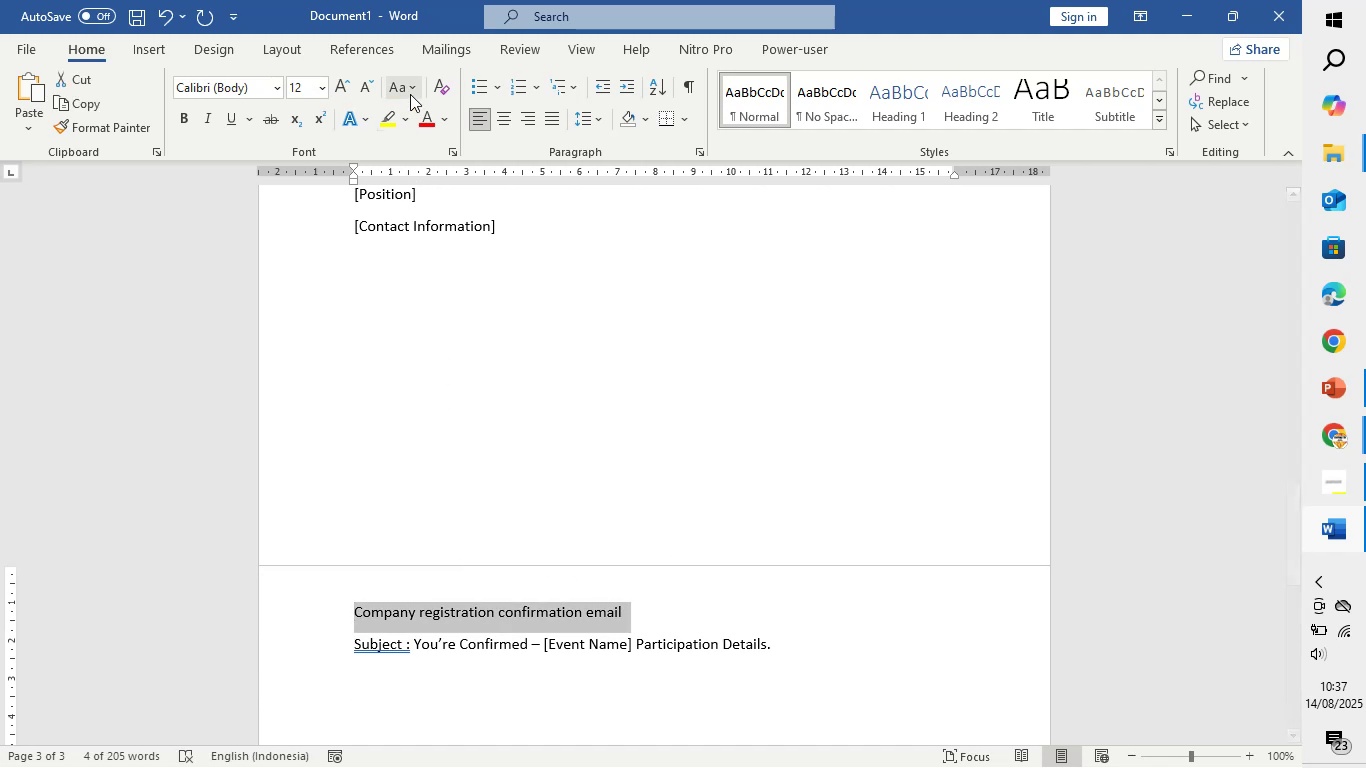 
left_click([413, 87])
 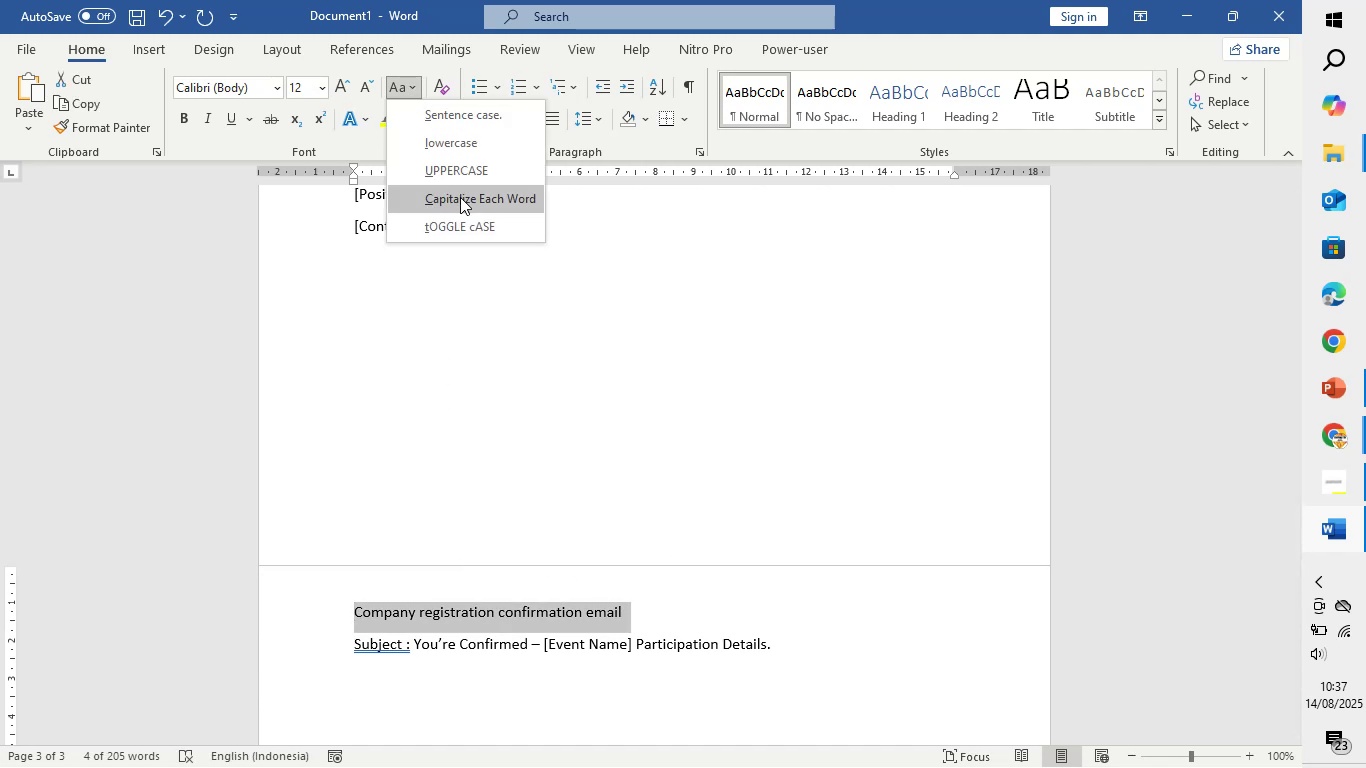 
left_click([460, 197])
 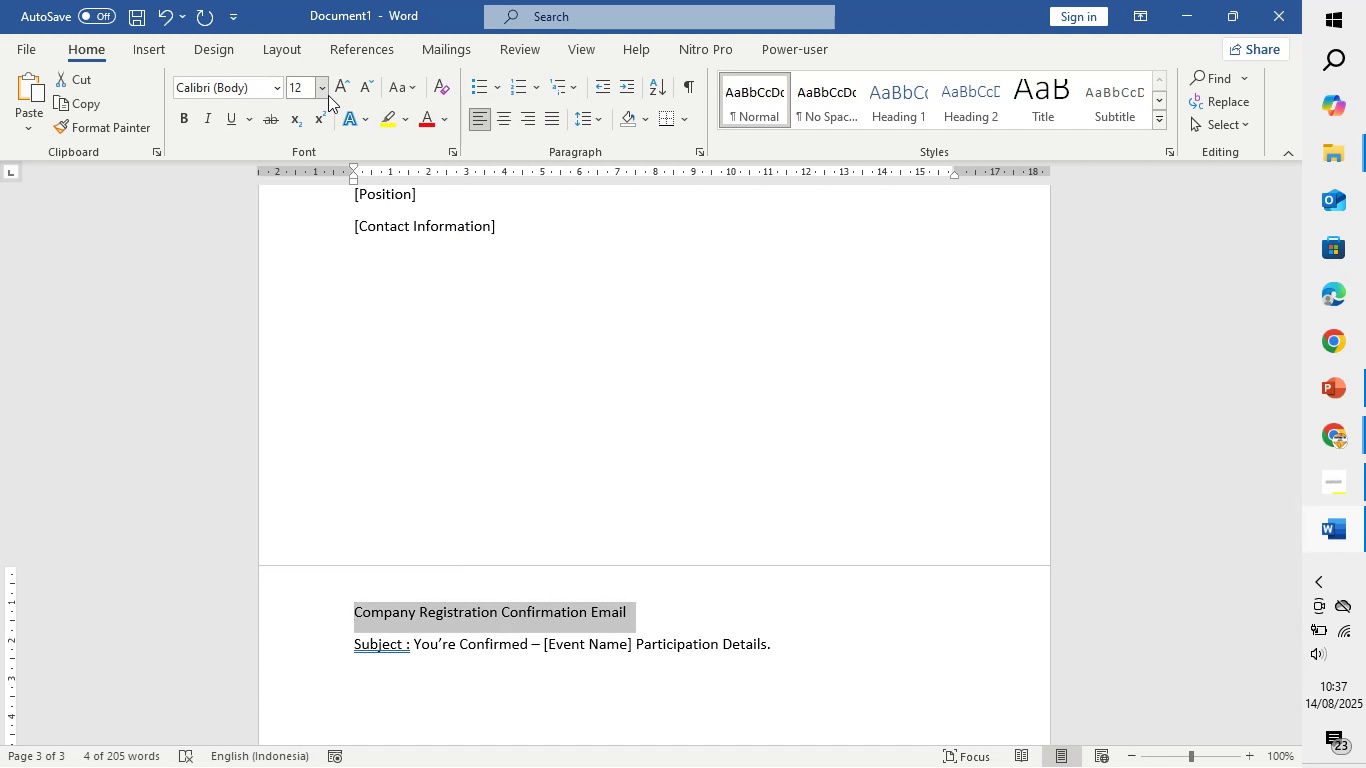 
left_click([327, 93])
 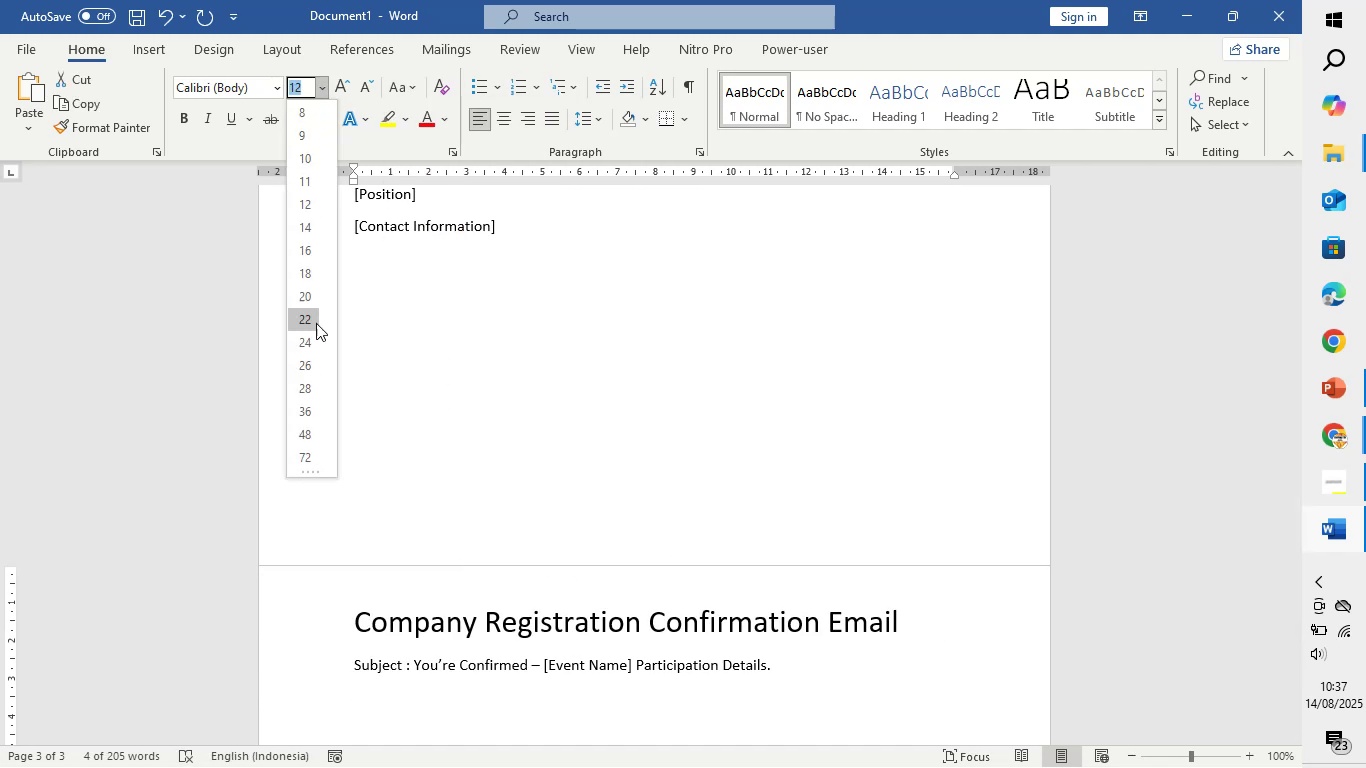 
left_click([313, 311])
 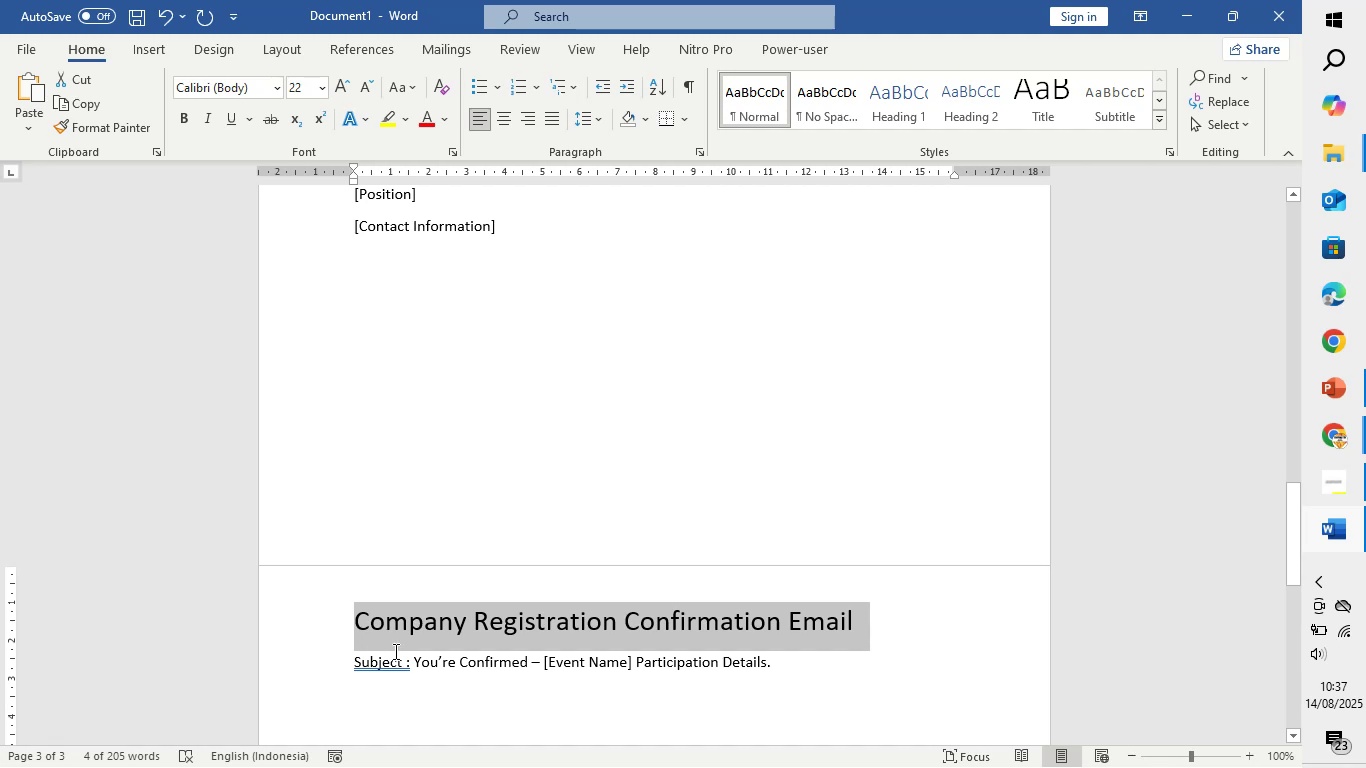 
left_click([394, 658])
 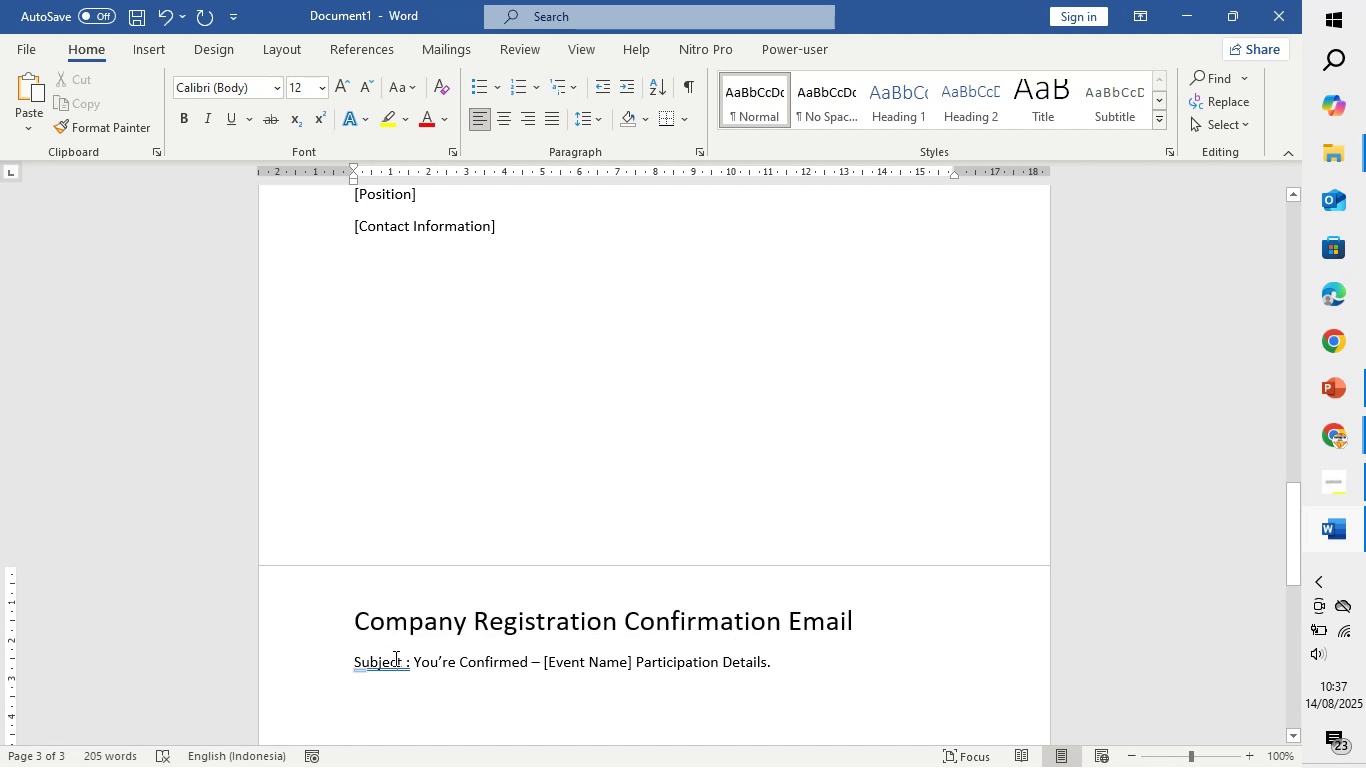 
left_click([394, 658])
 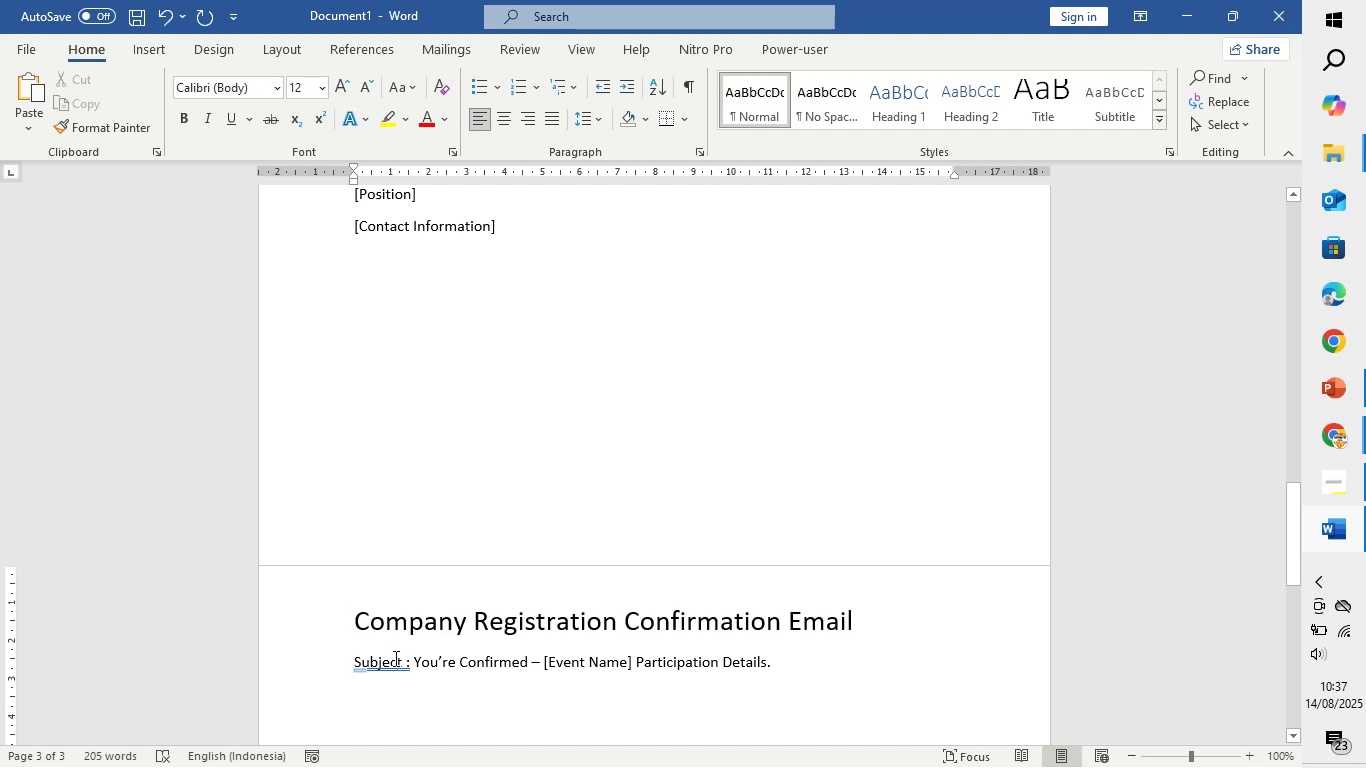 
right_click([394, 658])
 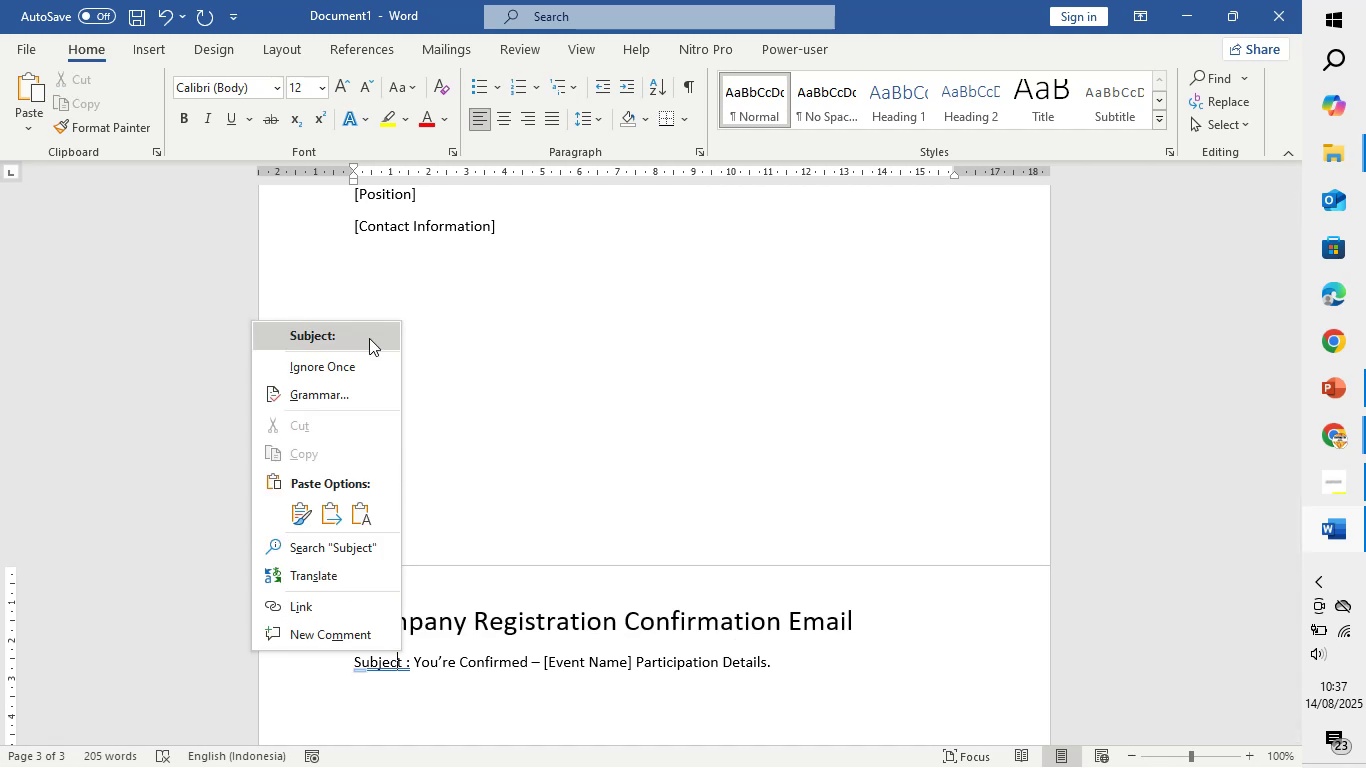 
left_click([369, 338])
 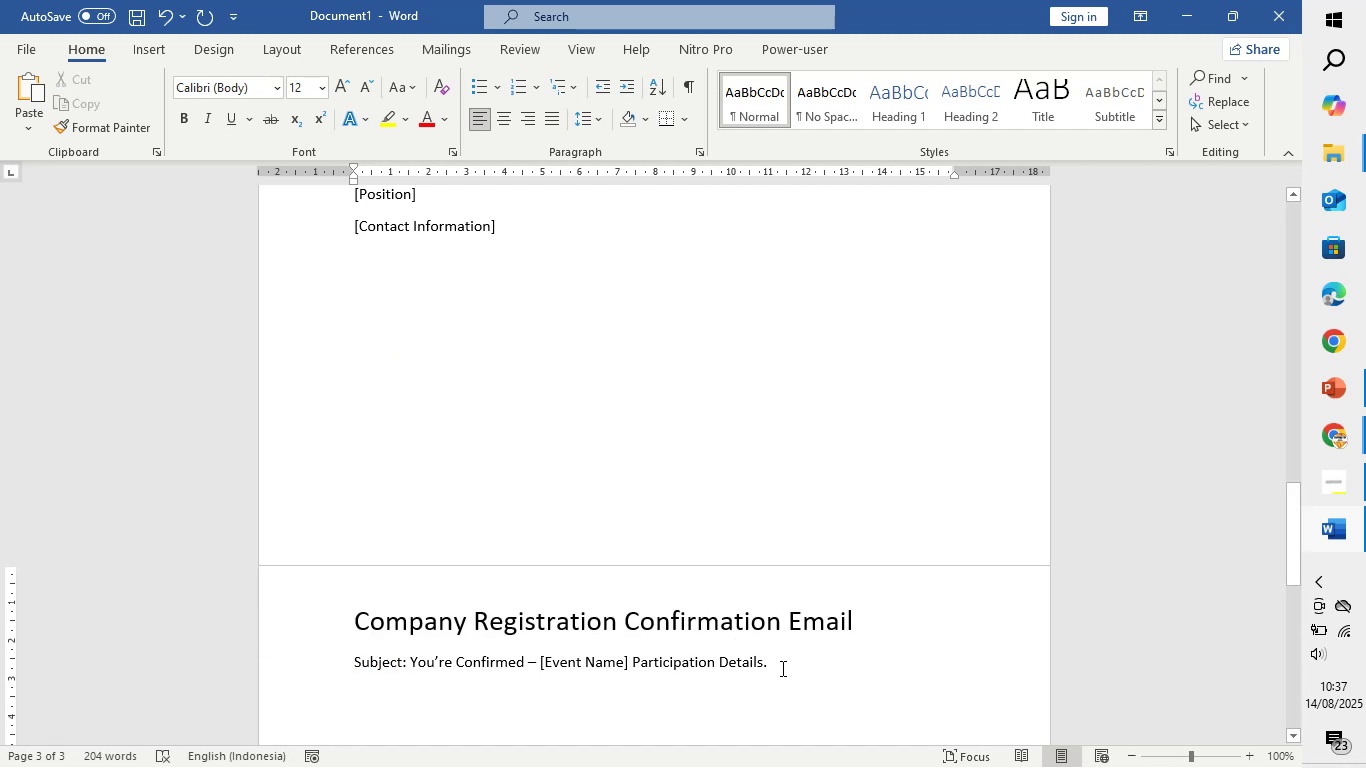 
left_click([778, 665])
 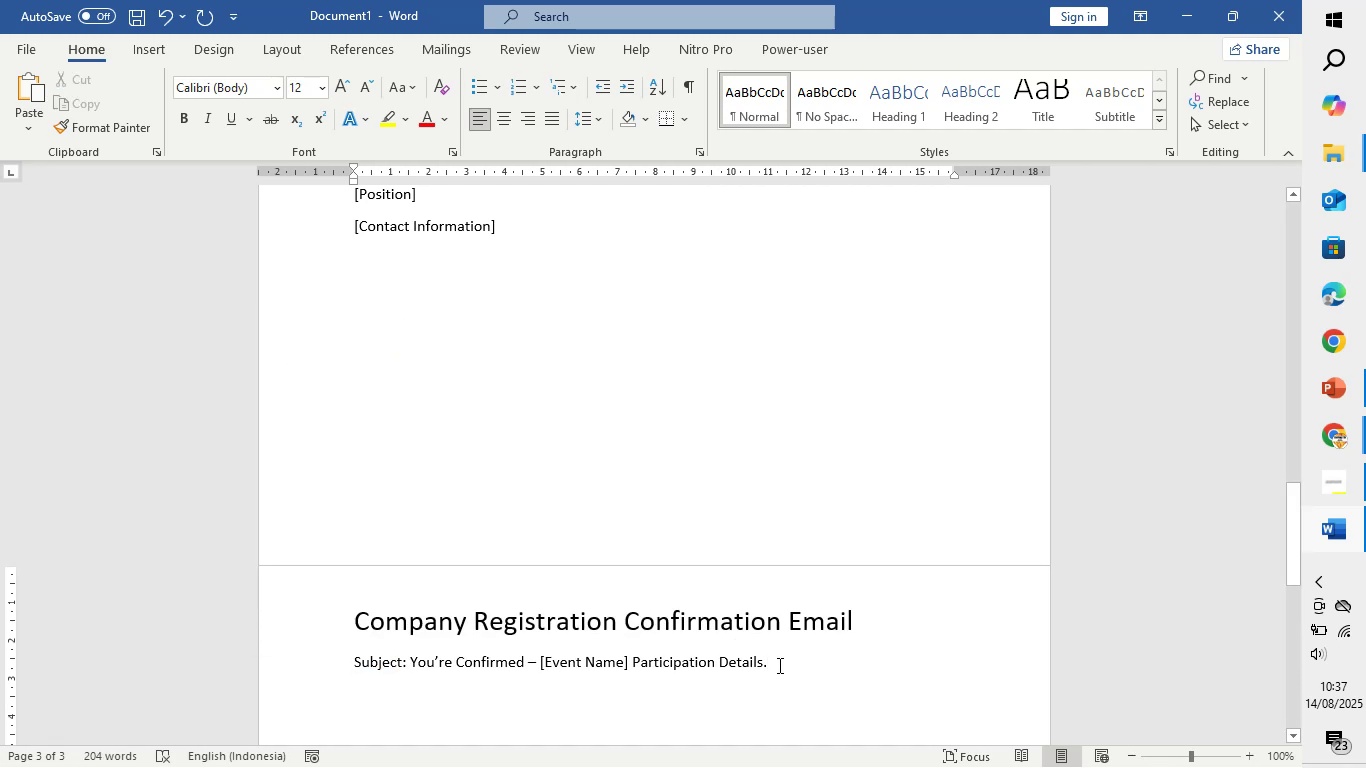 
key(Enter)
 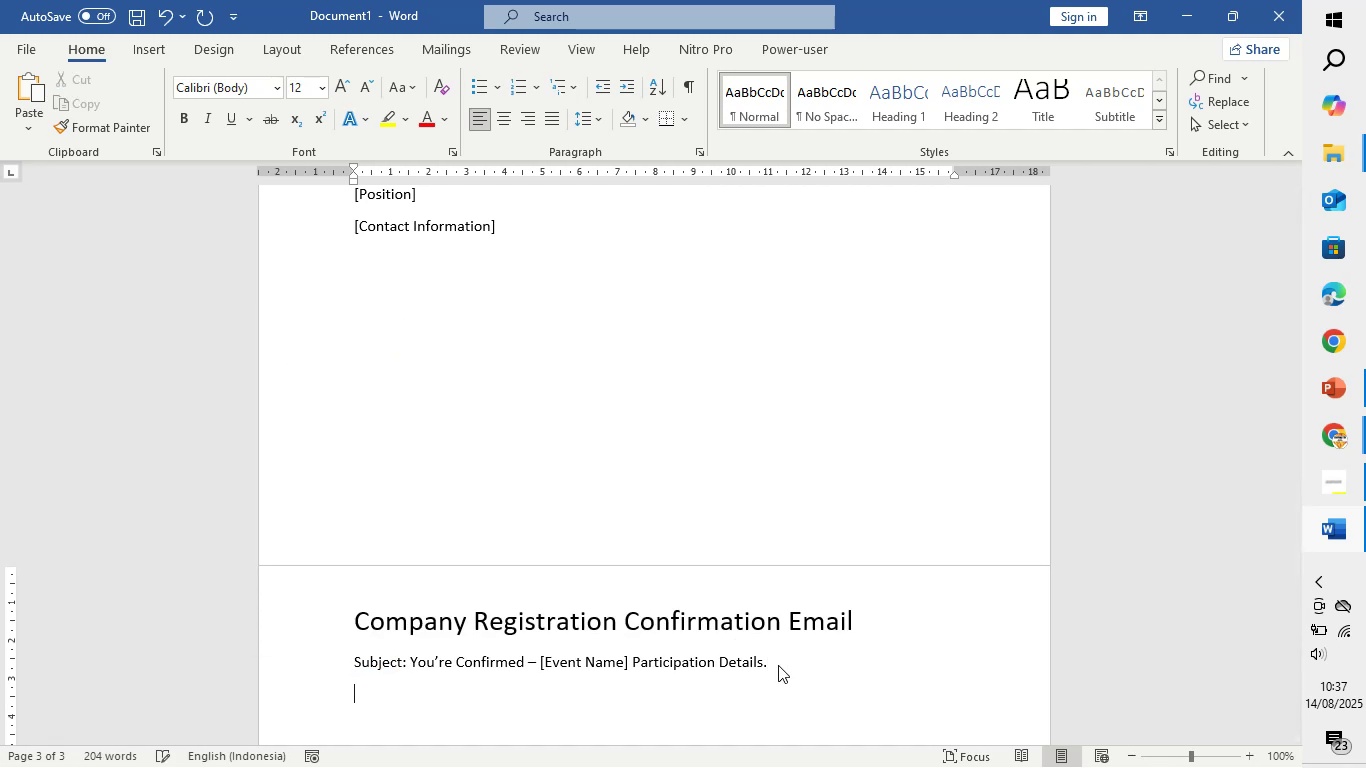 
key(Enter)
 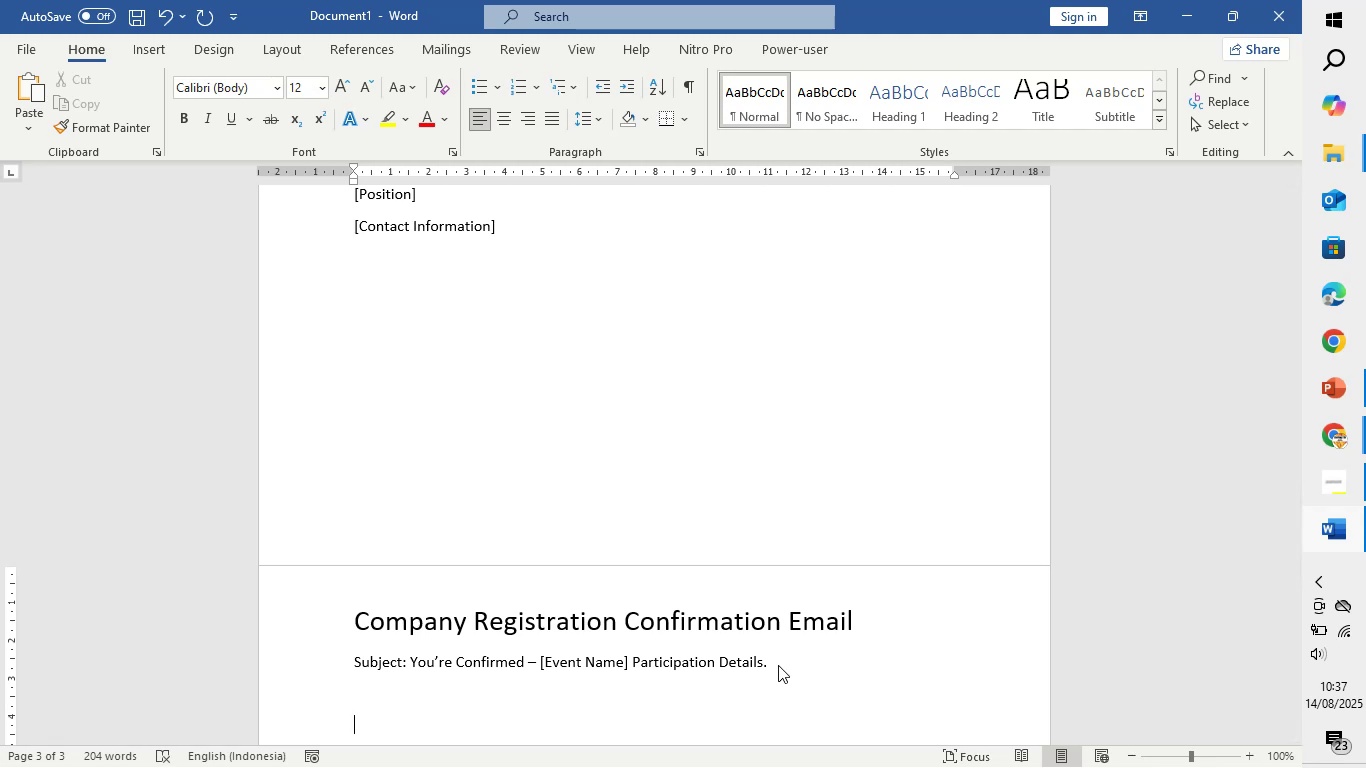 
scroll: coordinate [810, 604], scroll_direction: down, amount: 2.0
 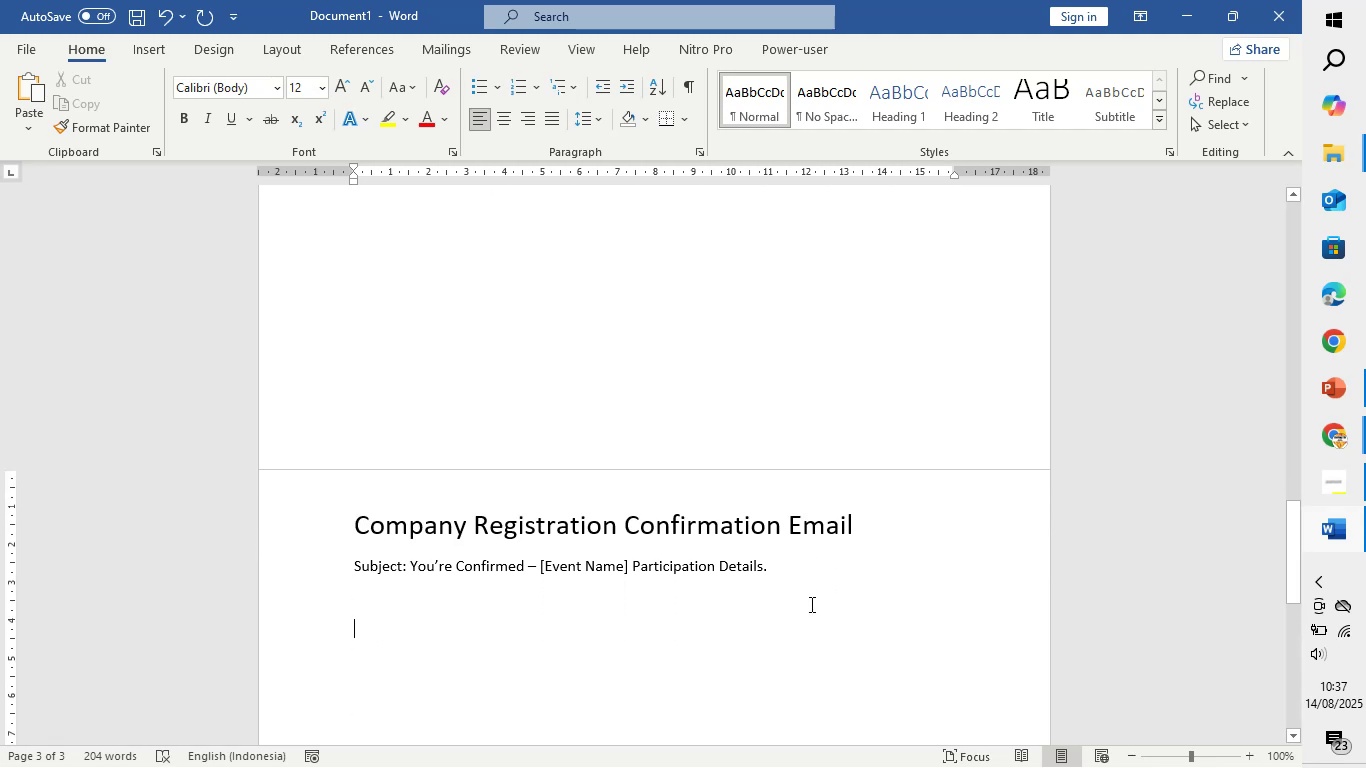 
type(Dear [Coampa)
key(Backspace)
key(Backspace)
key(Backspace)
key(Backspace)
type(mpany Name] Team,)
 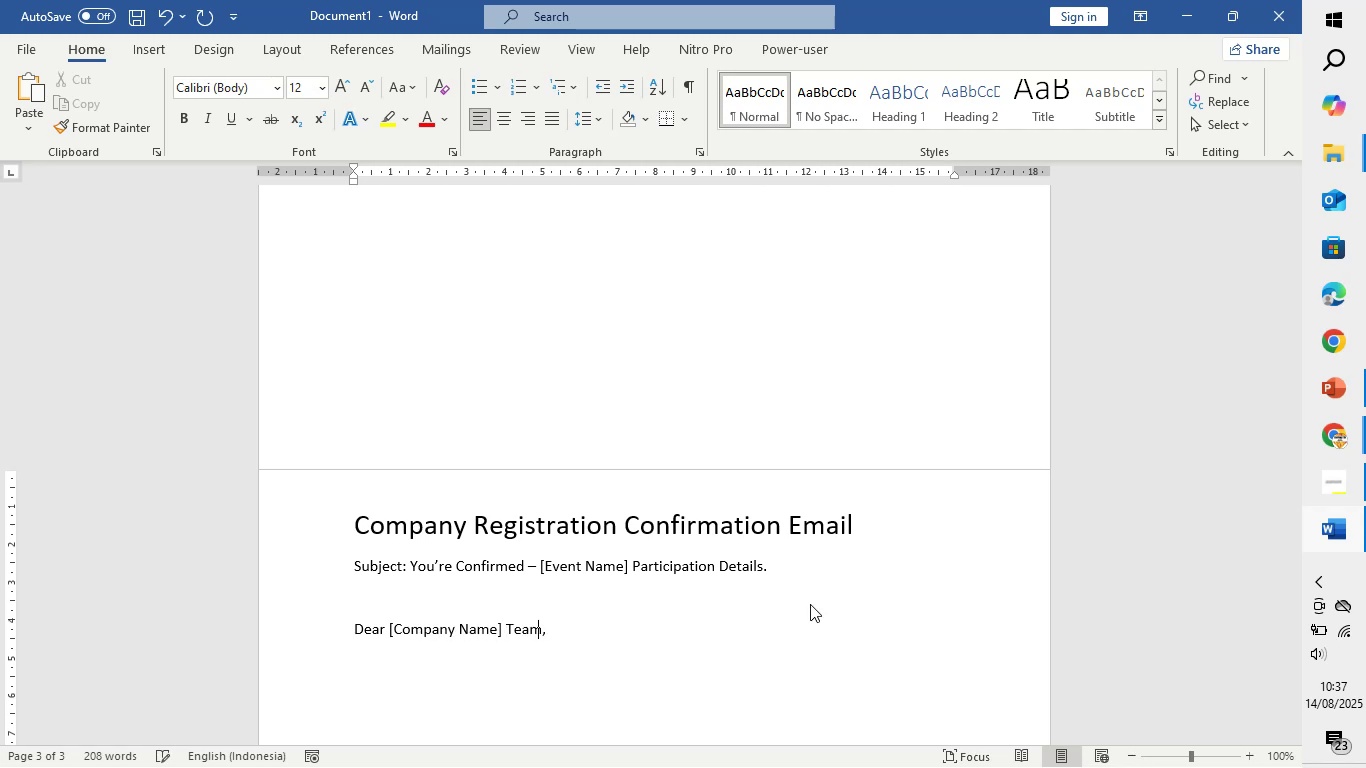 
 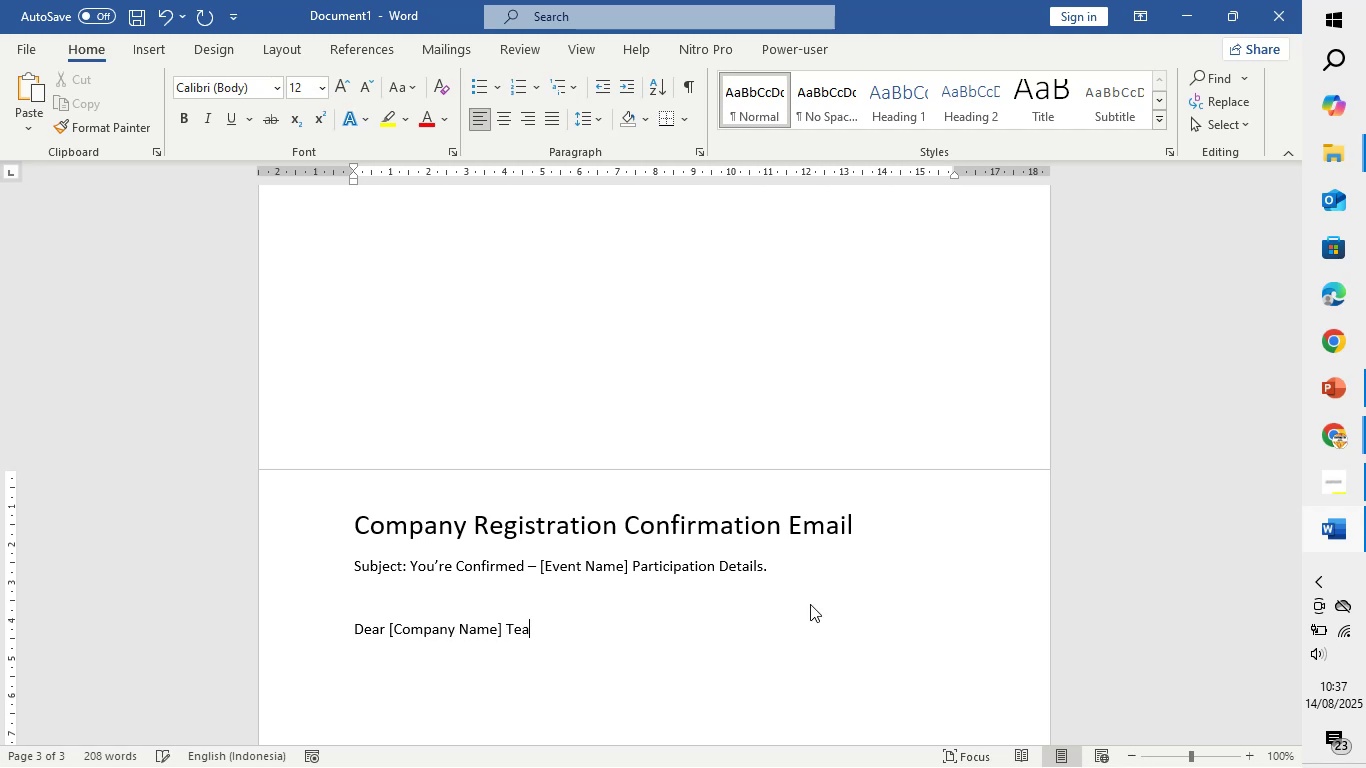 
key(Enter)
 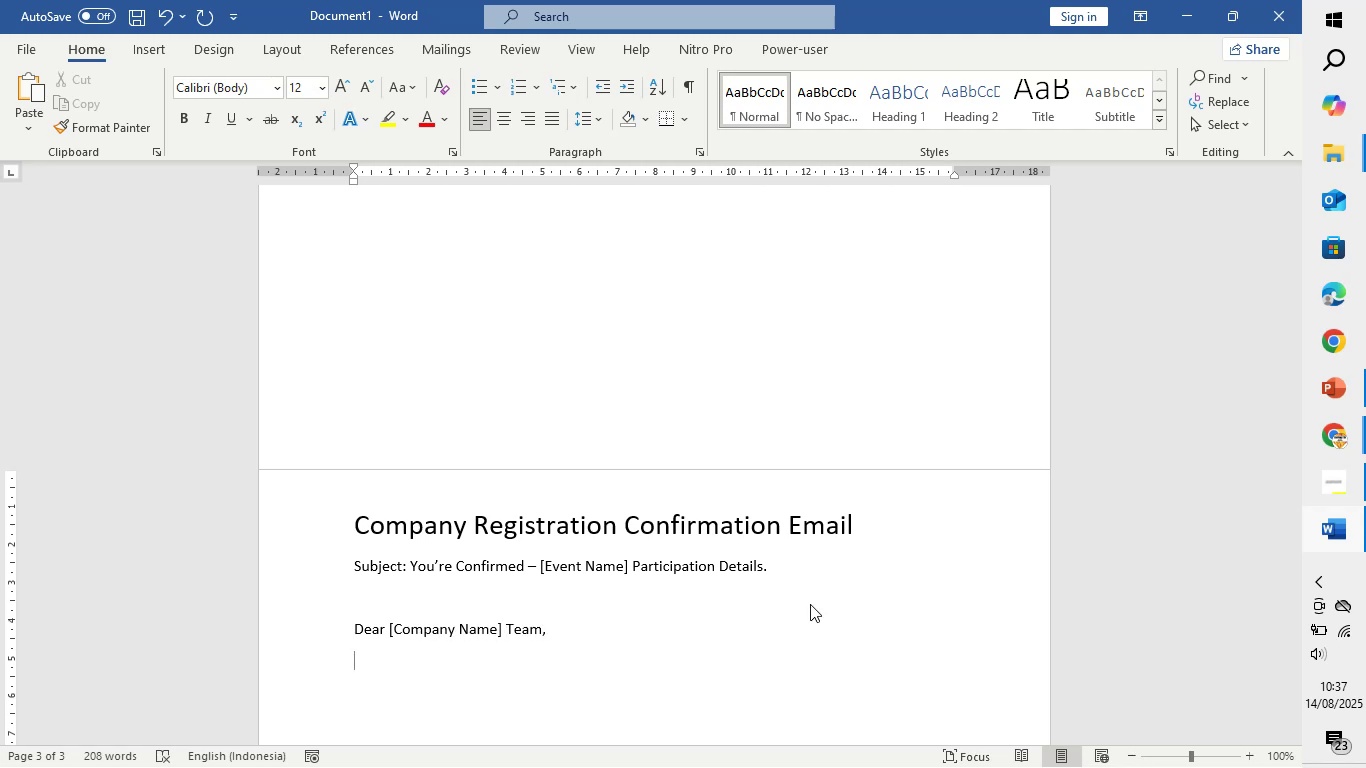 
hold_key(key=A, duration=0.47)
 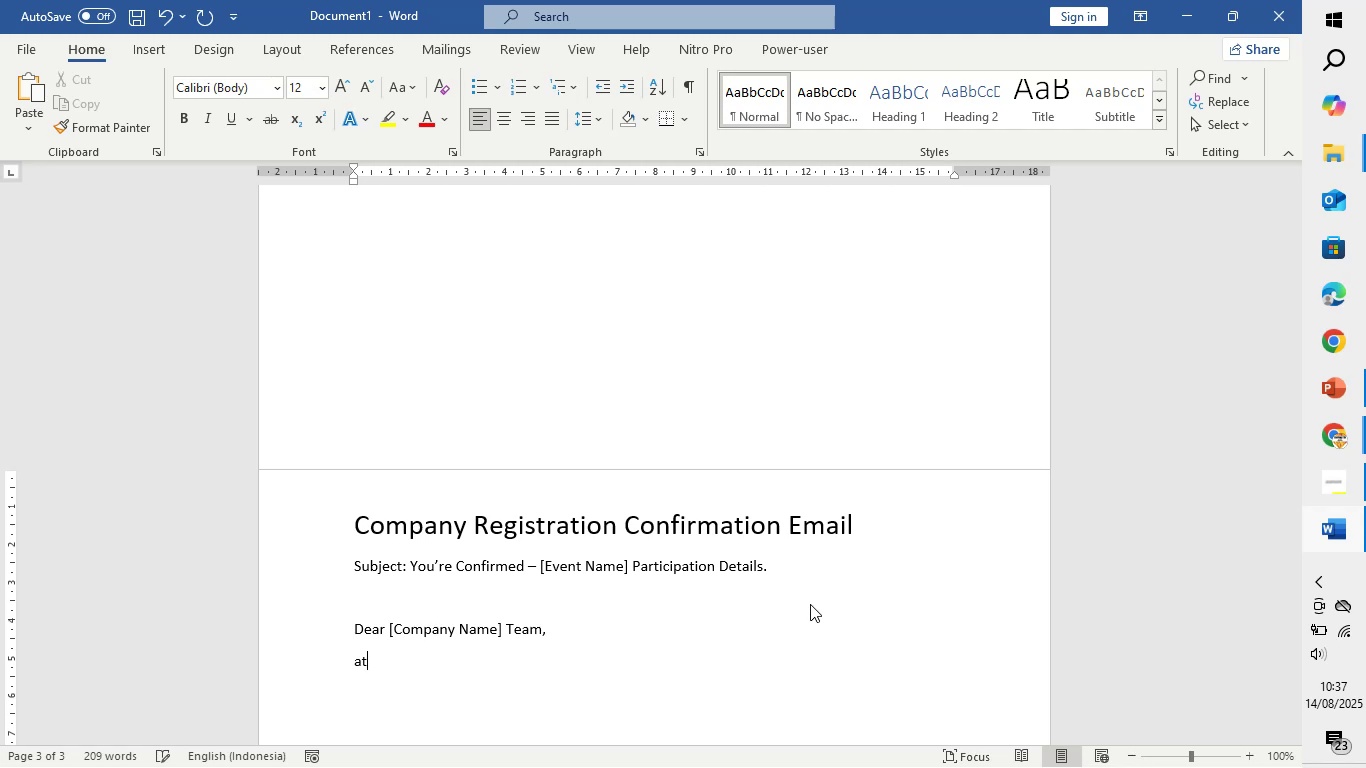 
type(t)
key(Backspace)
key(Backspace)
type(Thank you for registering for the [Event Name] hosted at university of Michigan,)
key(Backspace)
type(. we're excited to he)
key(Backspace)
type(ave you with us)
 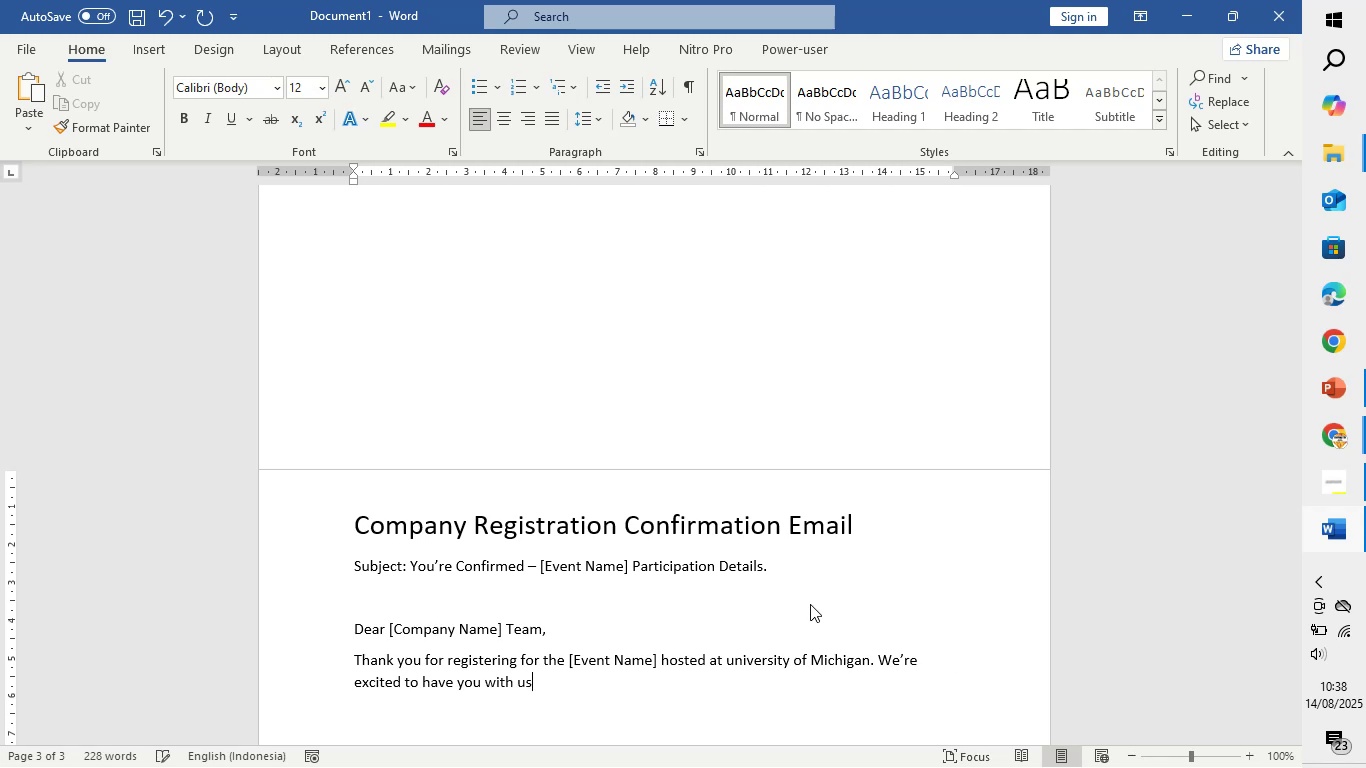 
wait(6.73)
 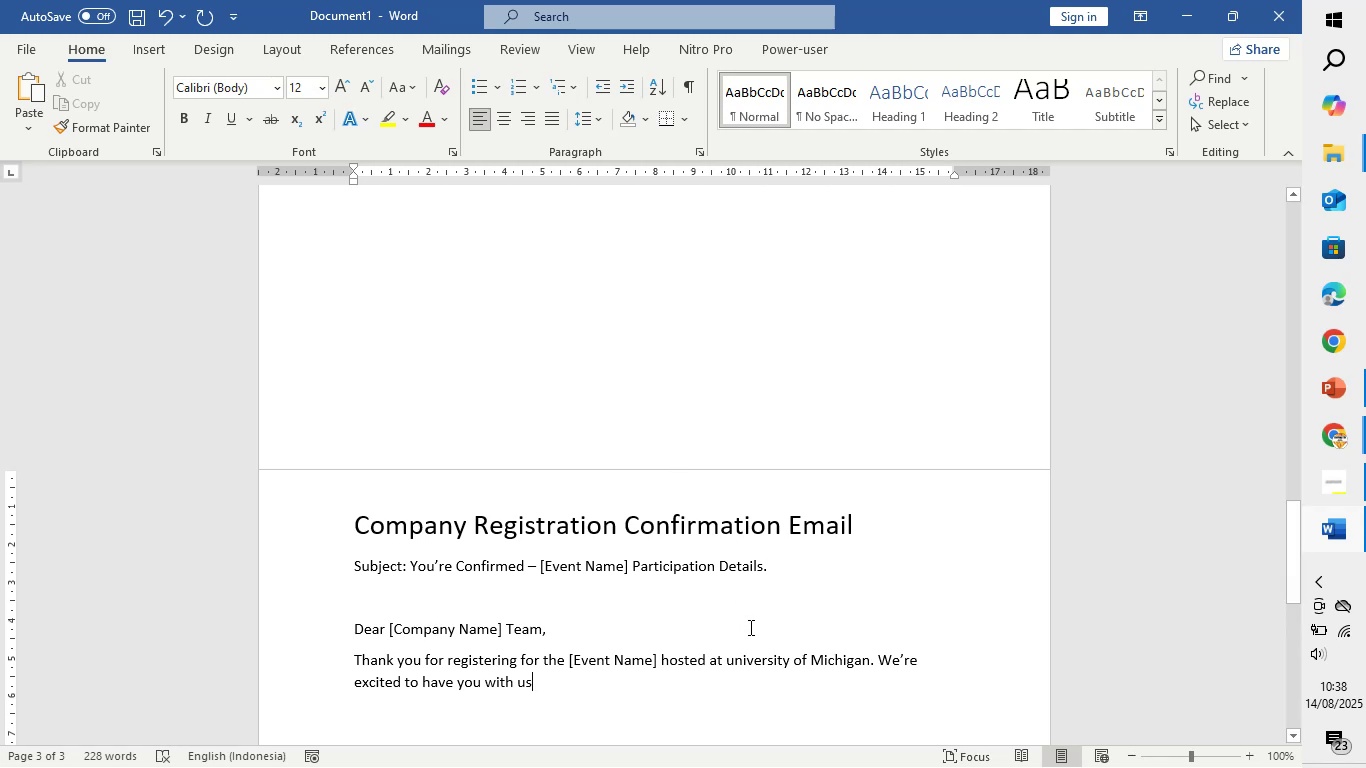 
left_click_drag(start_coordinate=[727, 658], to_coordinate=[869, 658])
 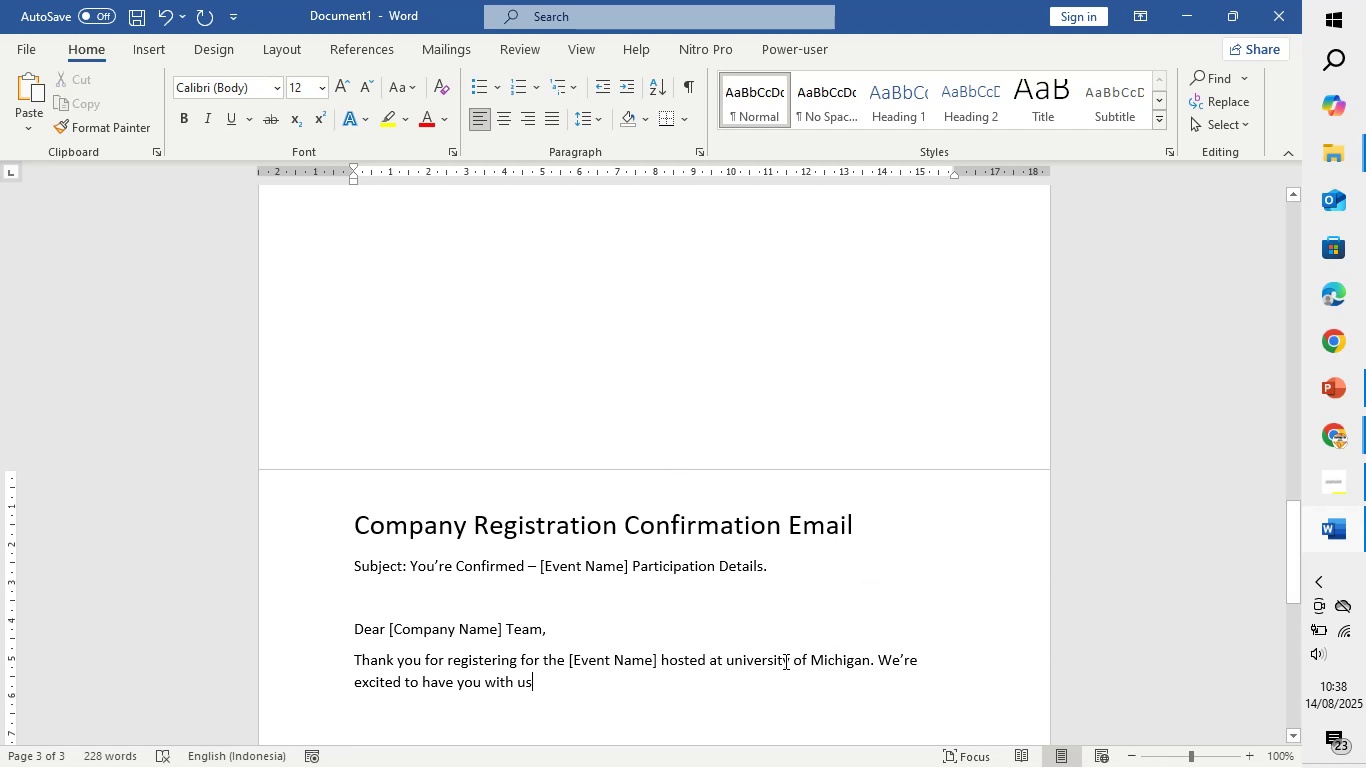 
left_click_drag(start_coordinate=[791, 660], to_coordinate=[723, 654])
 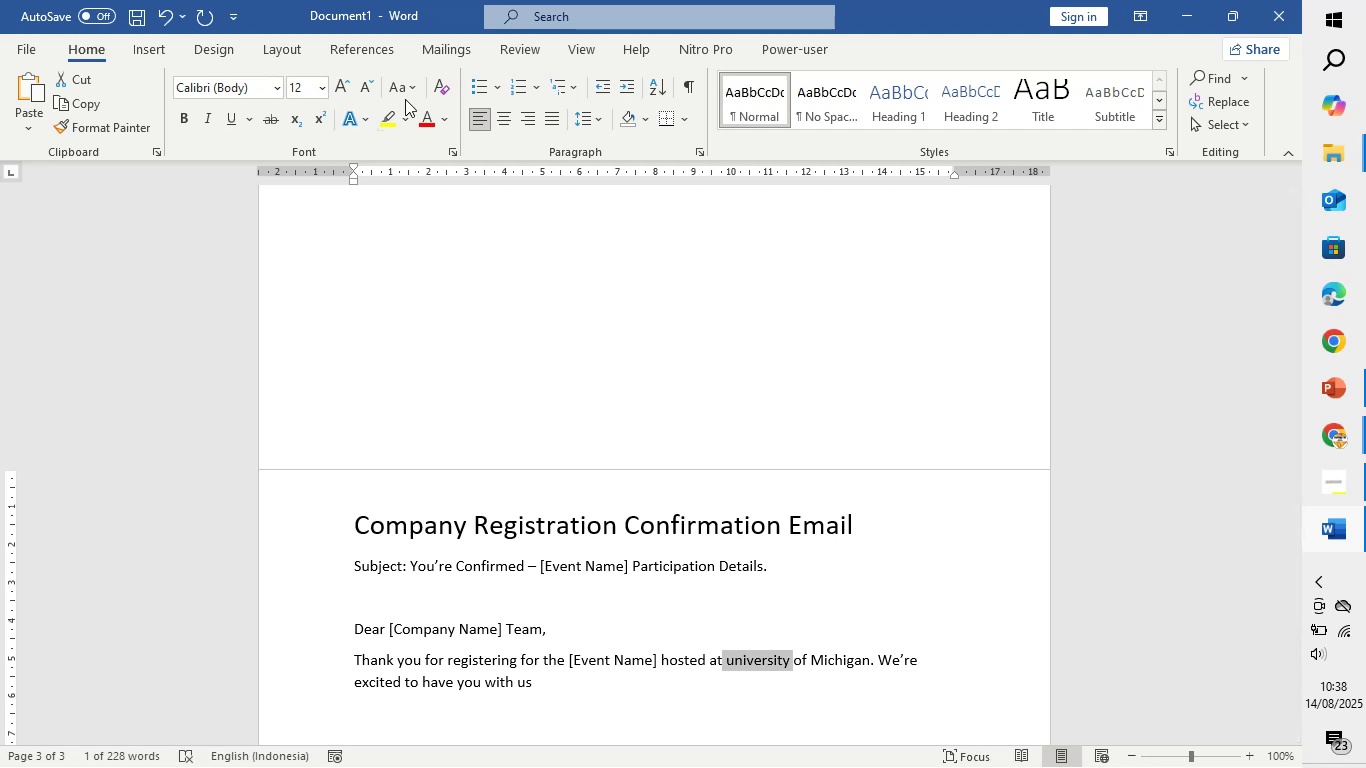 
left_click([394, 82])
 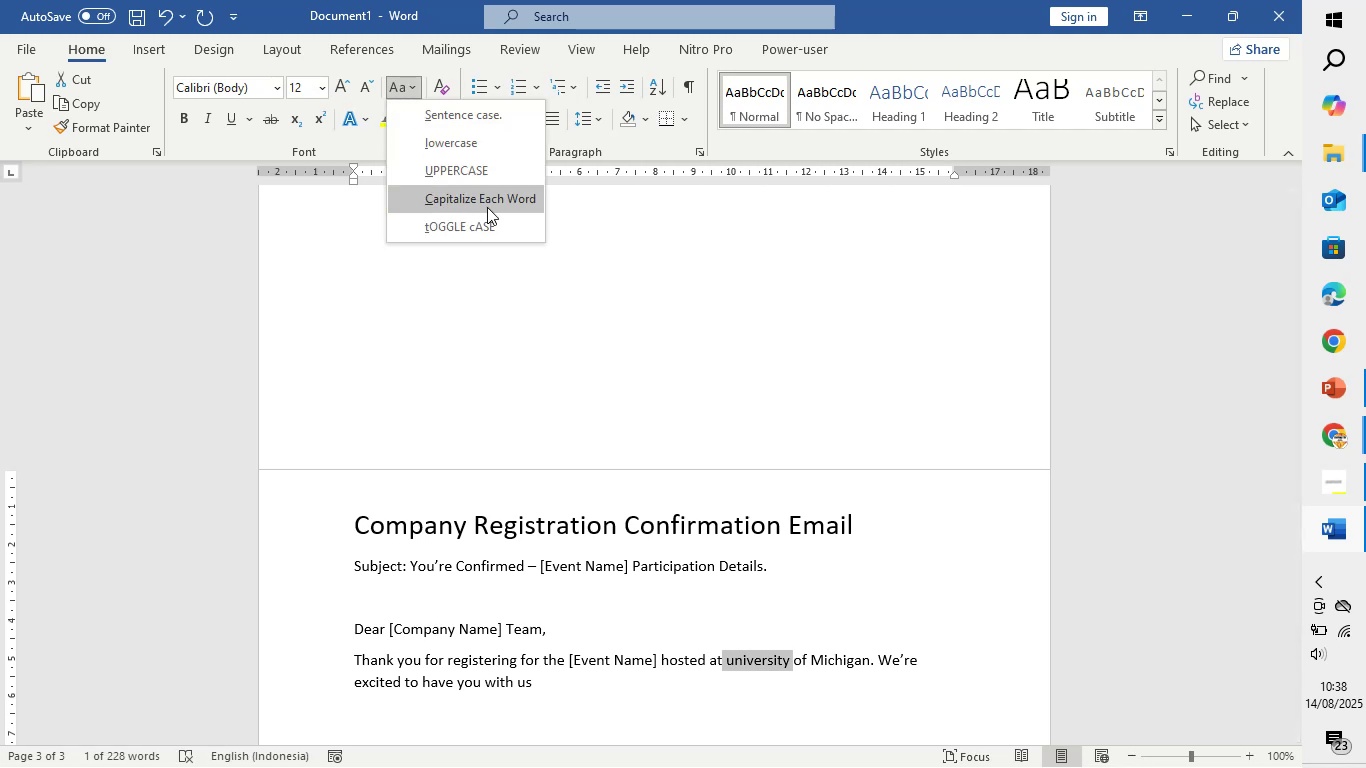 
left_click([487, 207])
 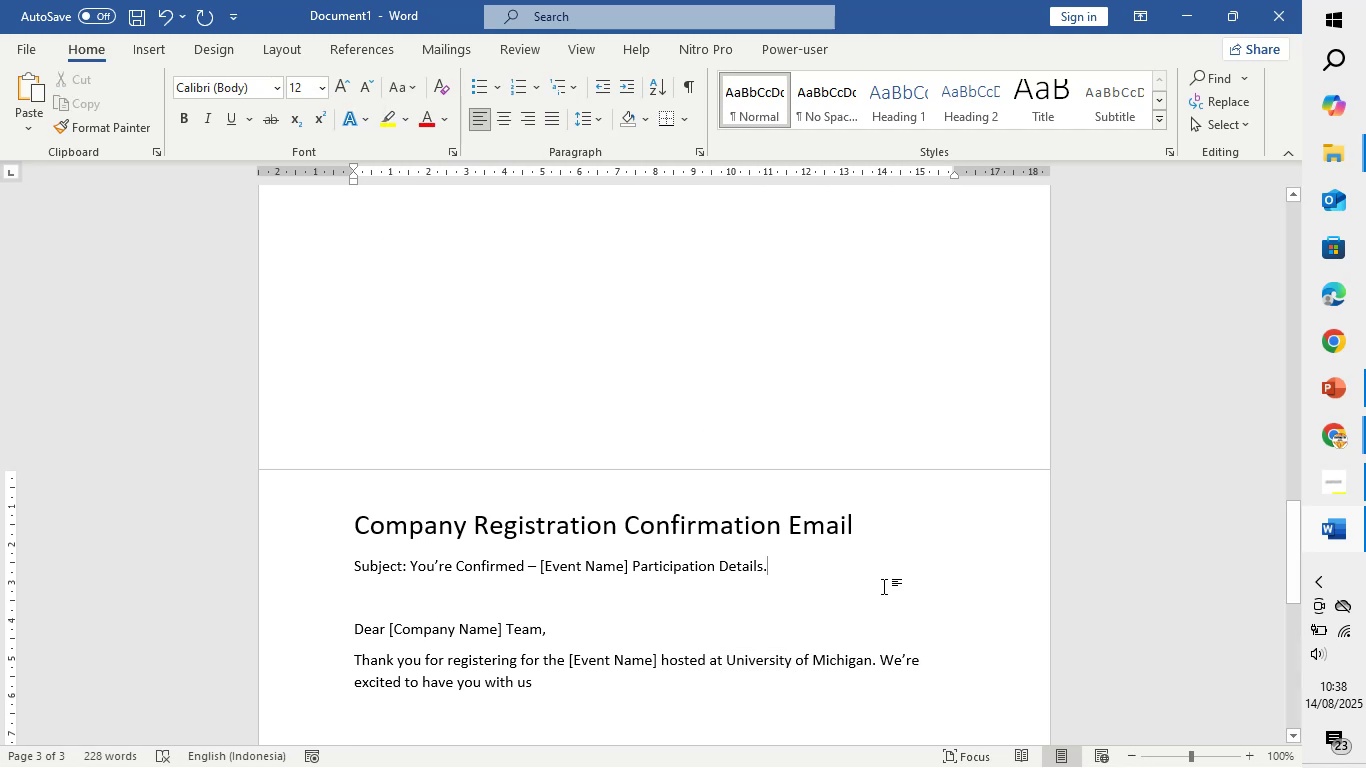 
scroll: coordinate [745, 534], scroll_direction: down, amount: 3.0
 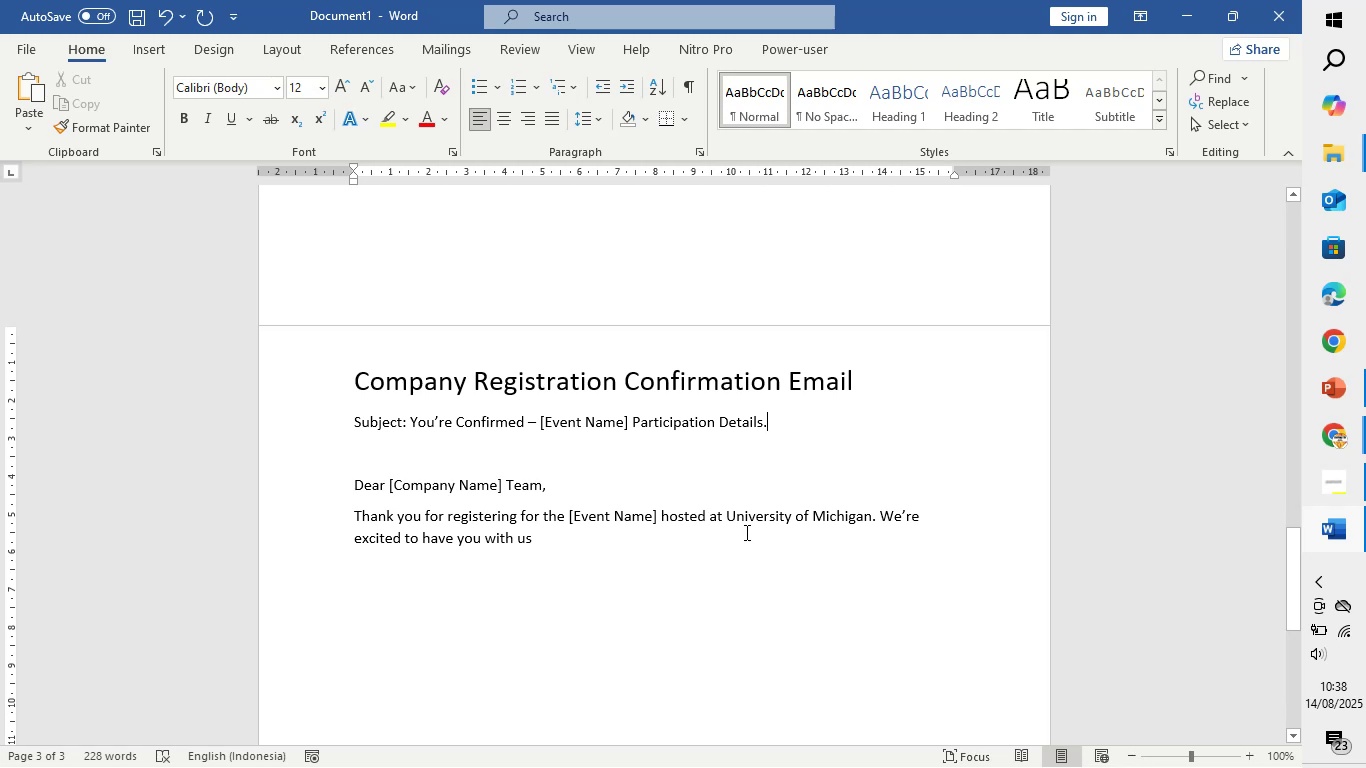 
wait(5.22)
 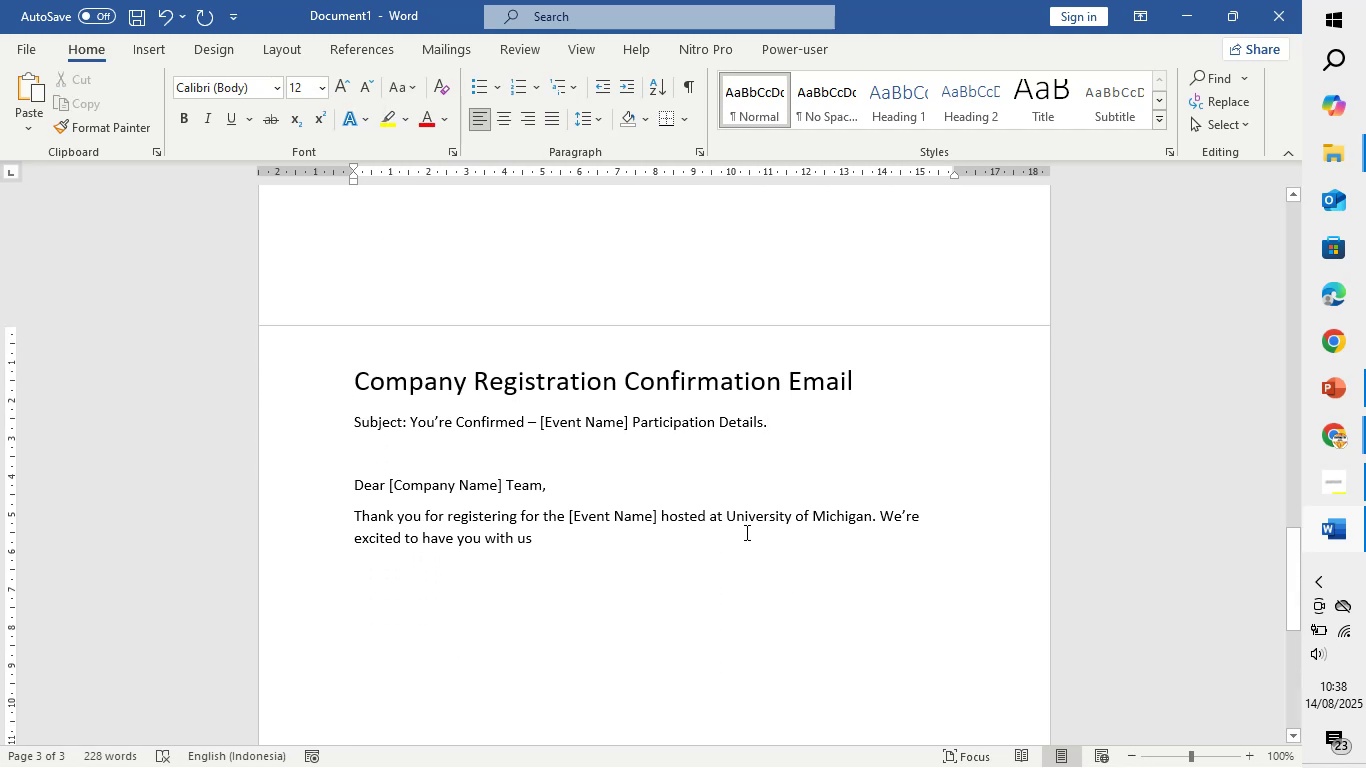 
scroll: coordinate [745, 532], scroll_direction: down, amount: 2.0
 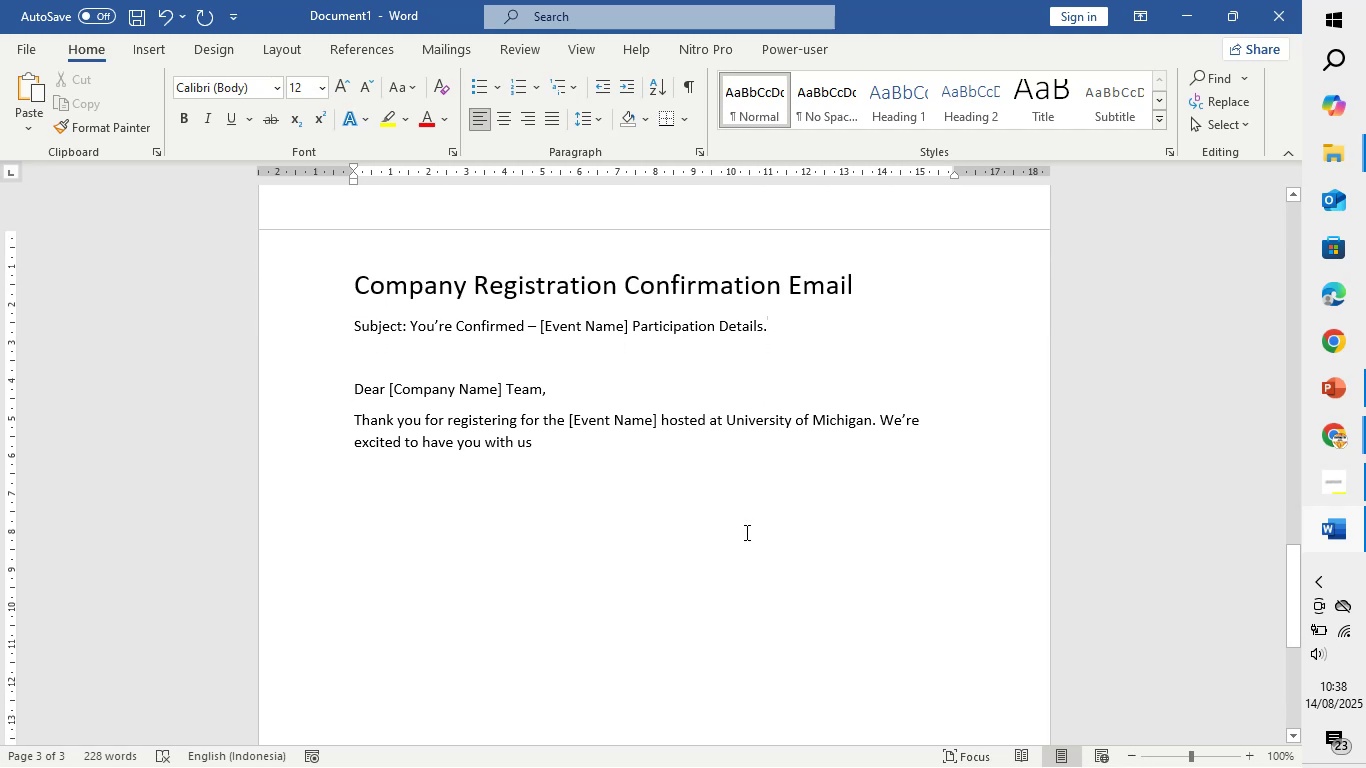 
wait(8.52)
 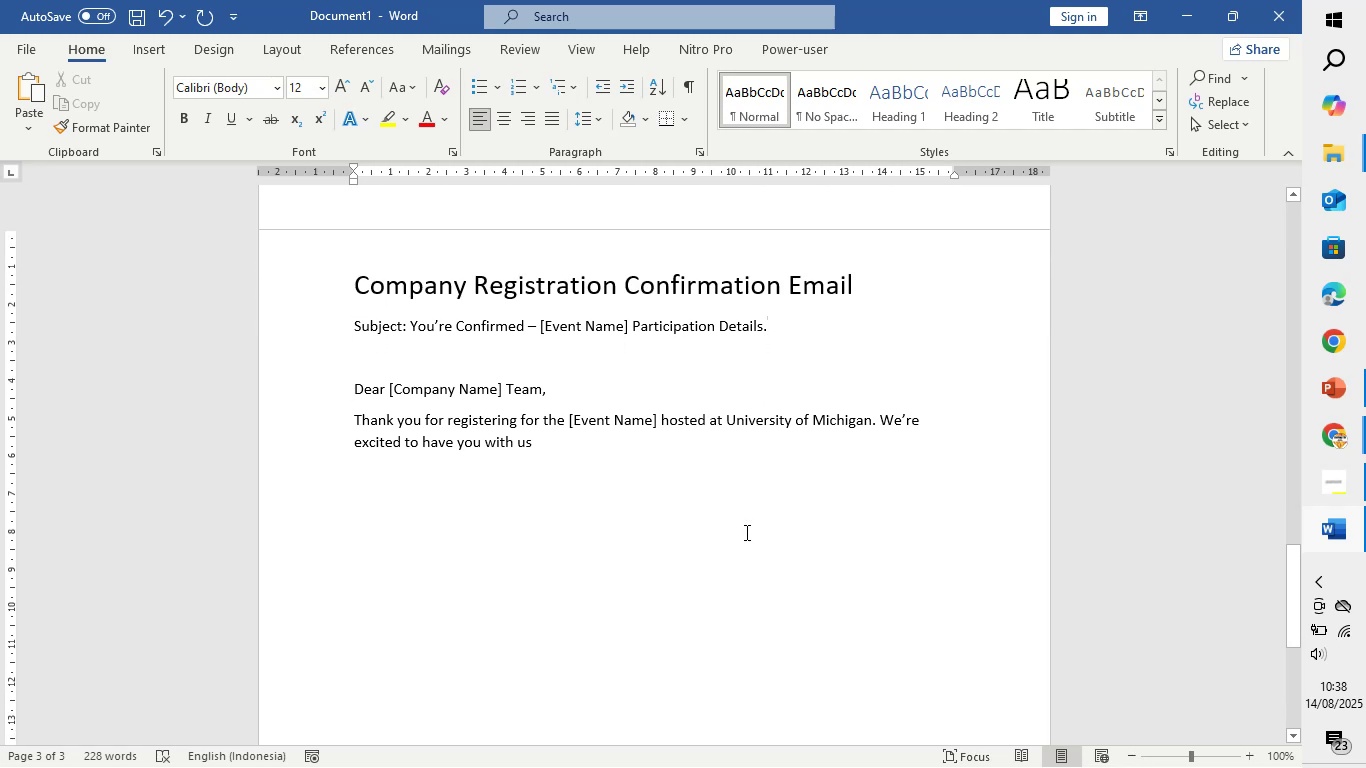 
scroll: coordinate [689, 516], scroll_direction: down, amount: 2.0
 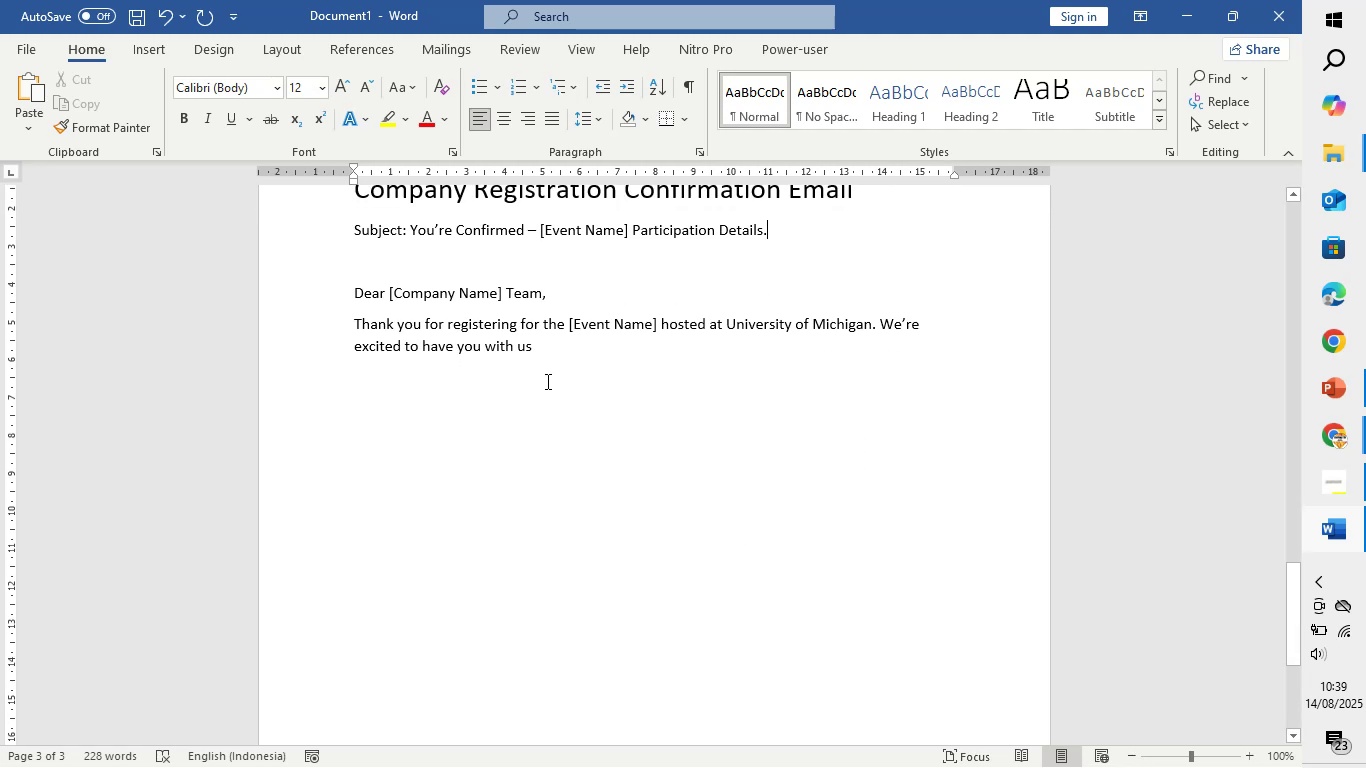 
left_click([550, 374])
 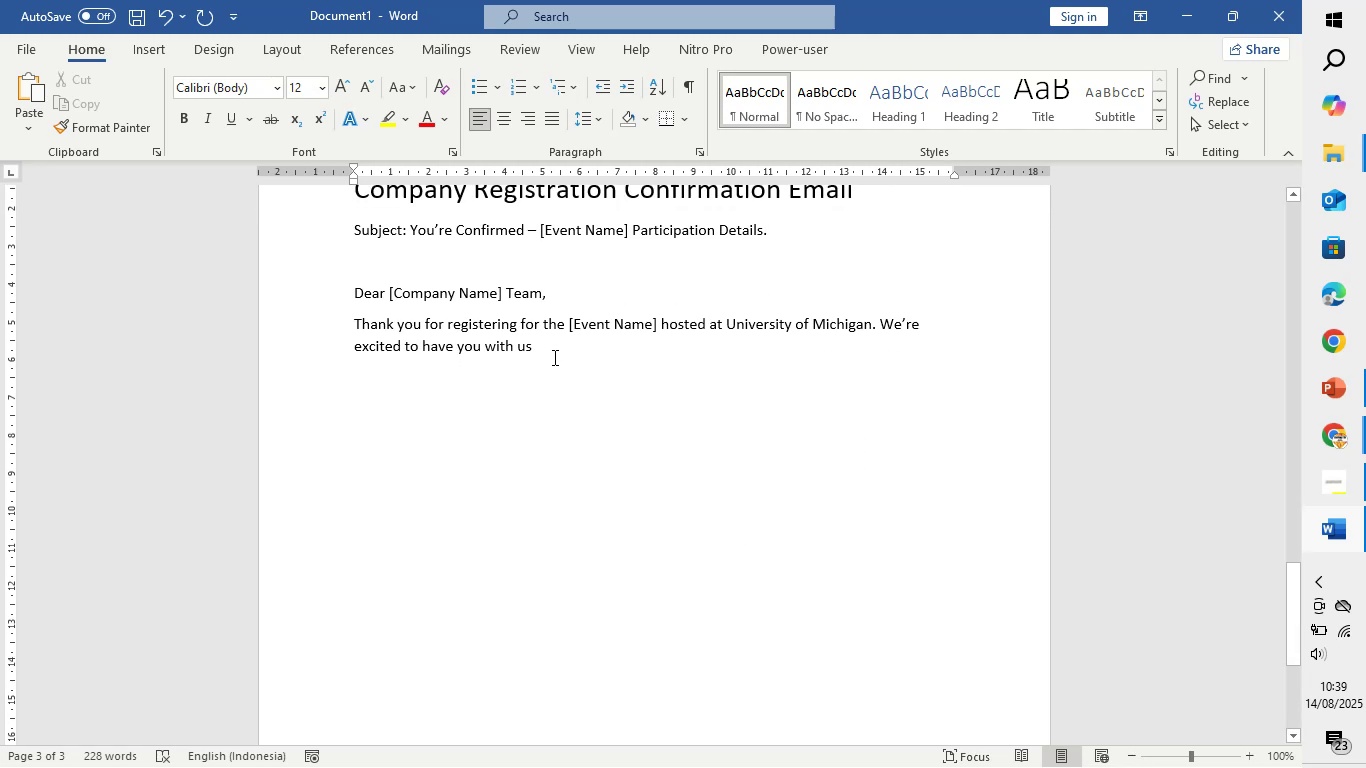 
left_click([553, 357])
 